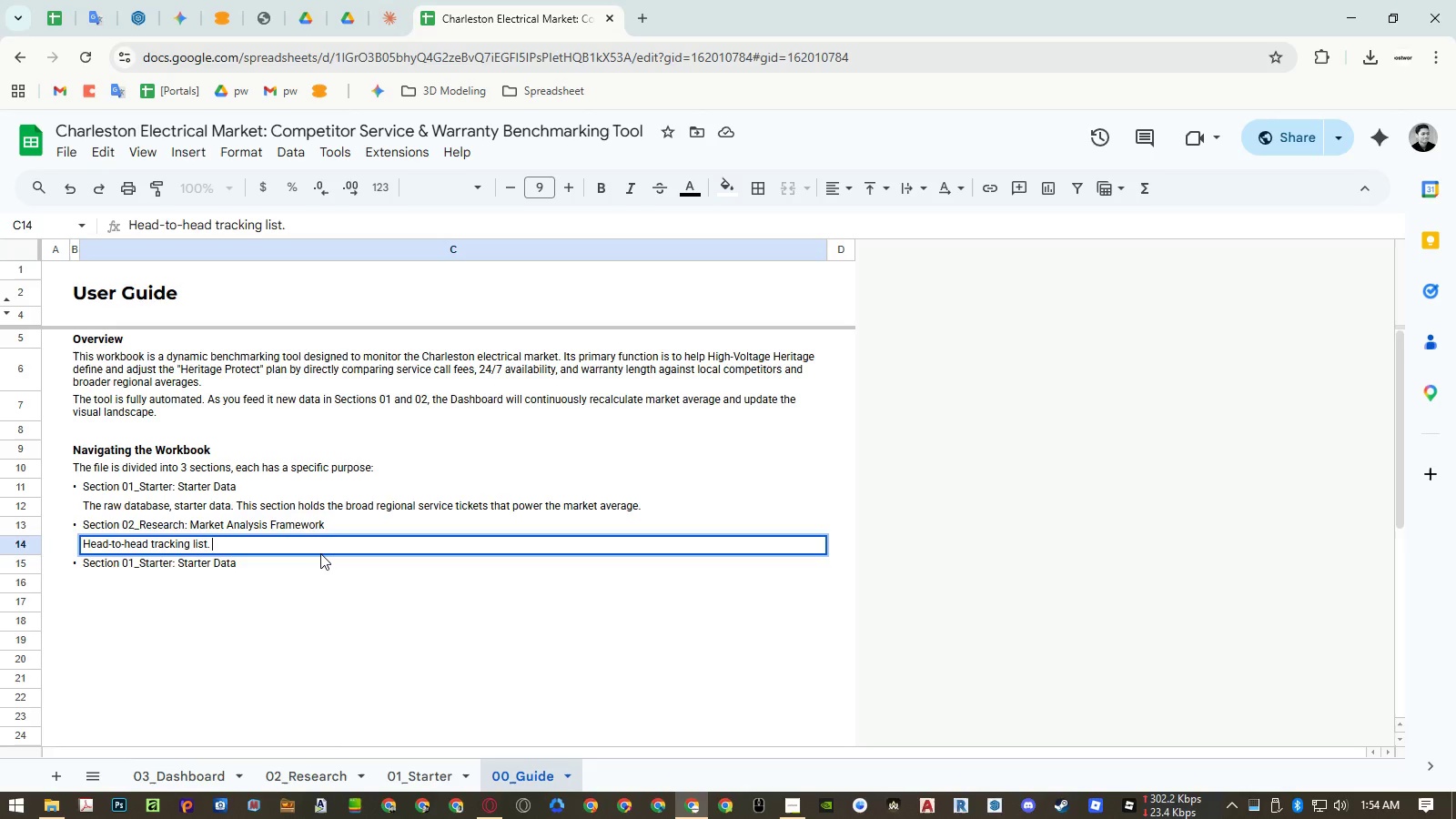 
key(Enter)
 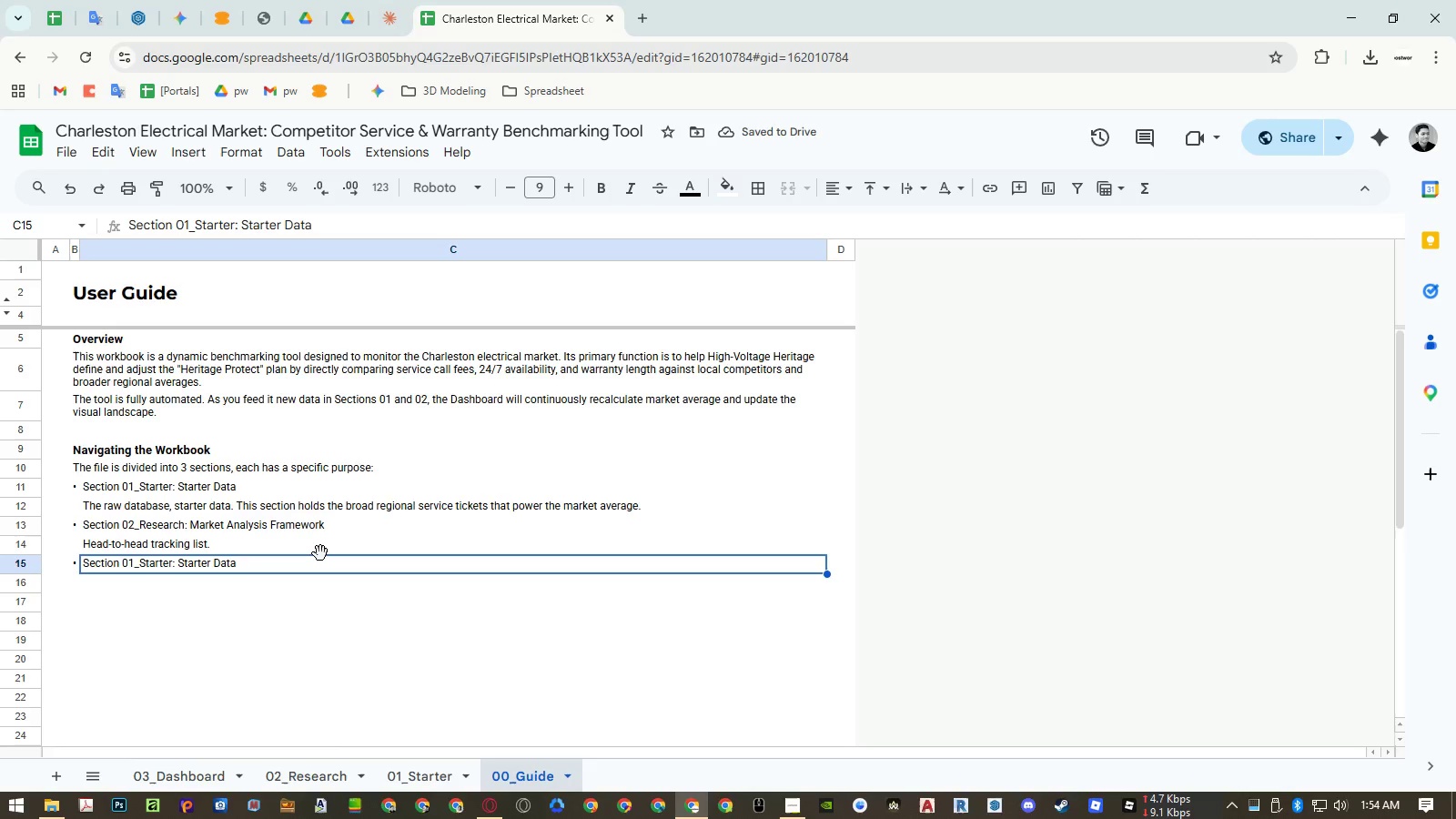 
wait(6.86)
 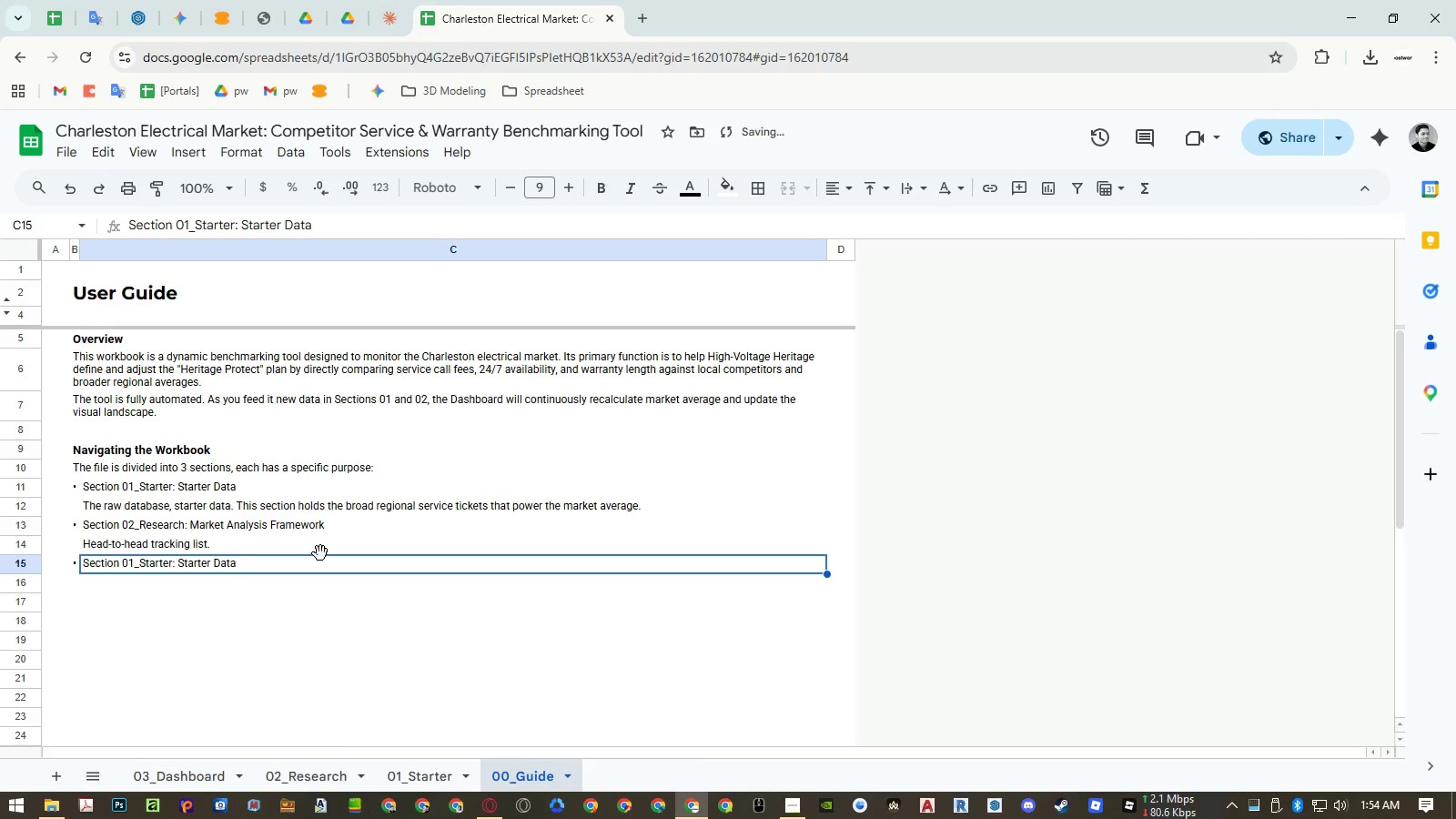 
key(ArrowUp)
 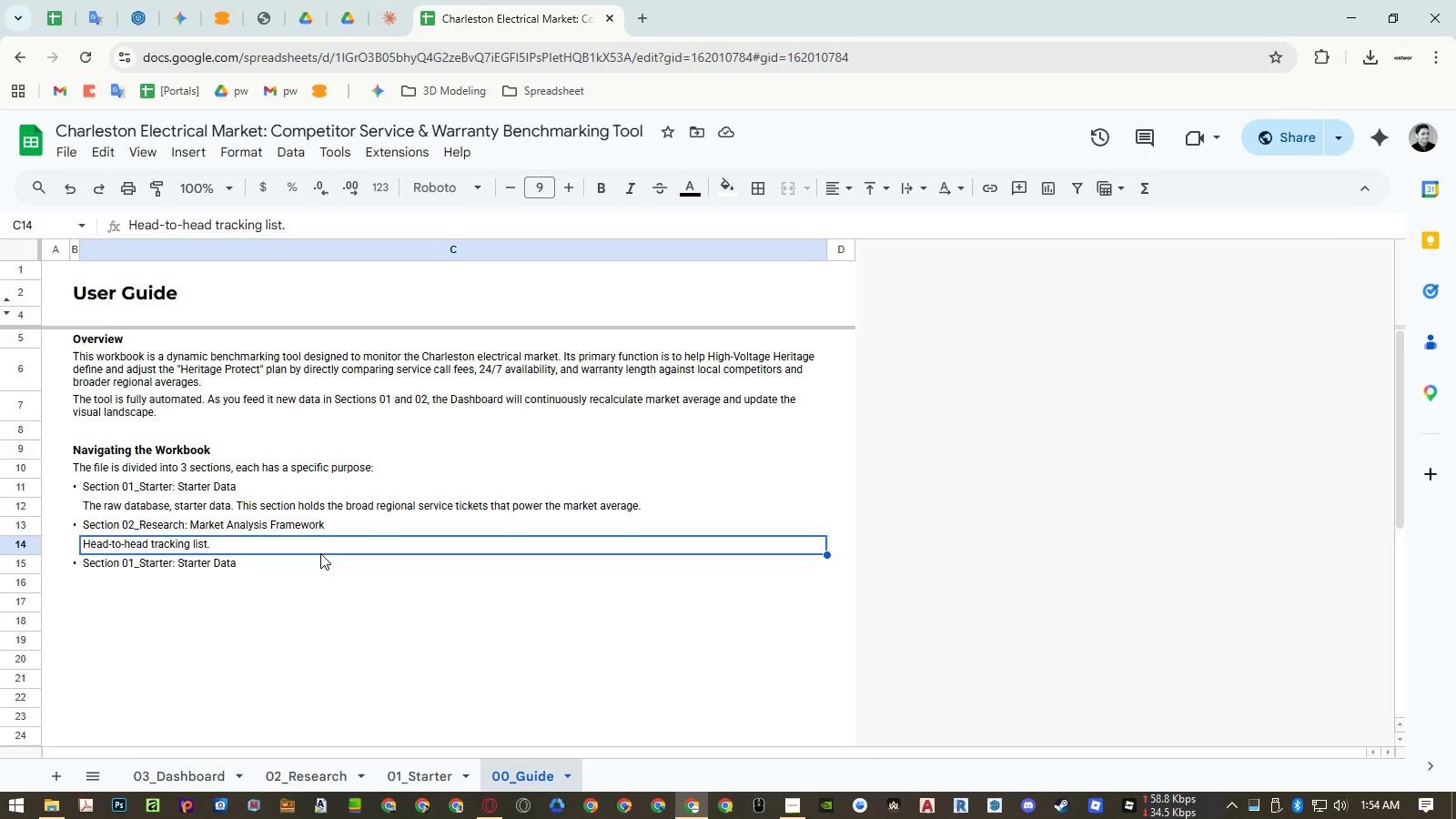 
key(Enter)
 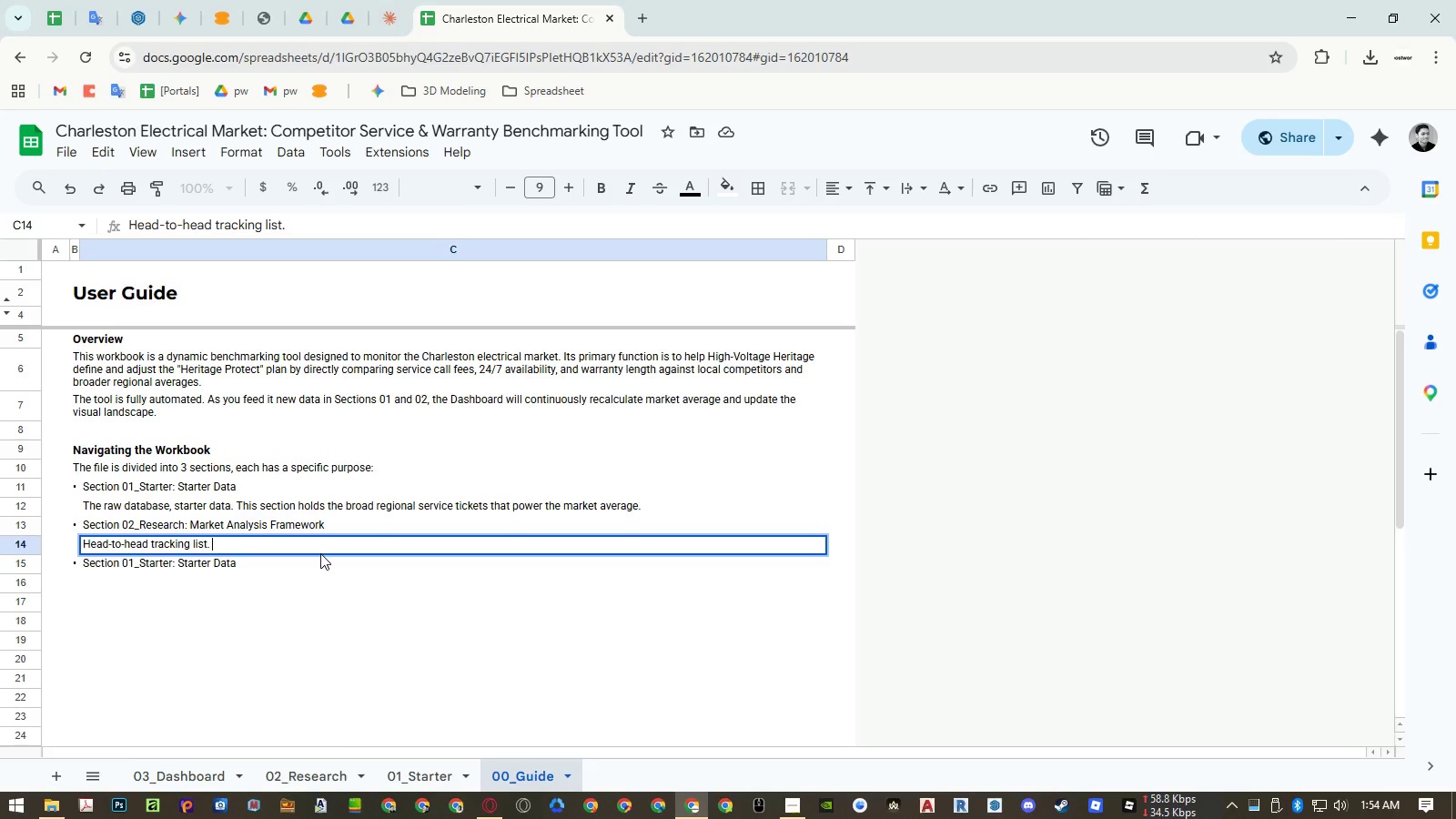 
type(Thsi iswhere we monitor )
 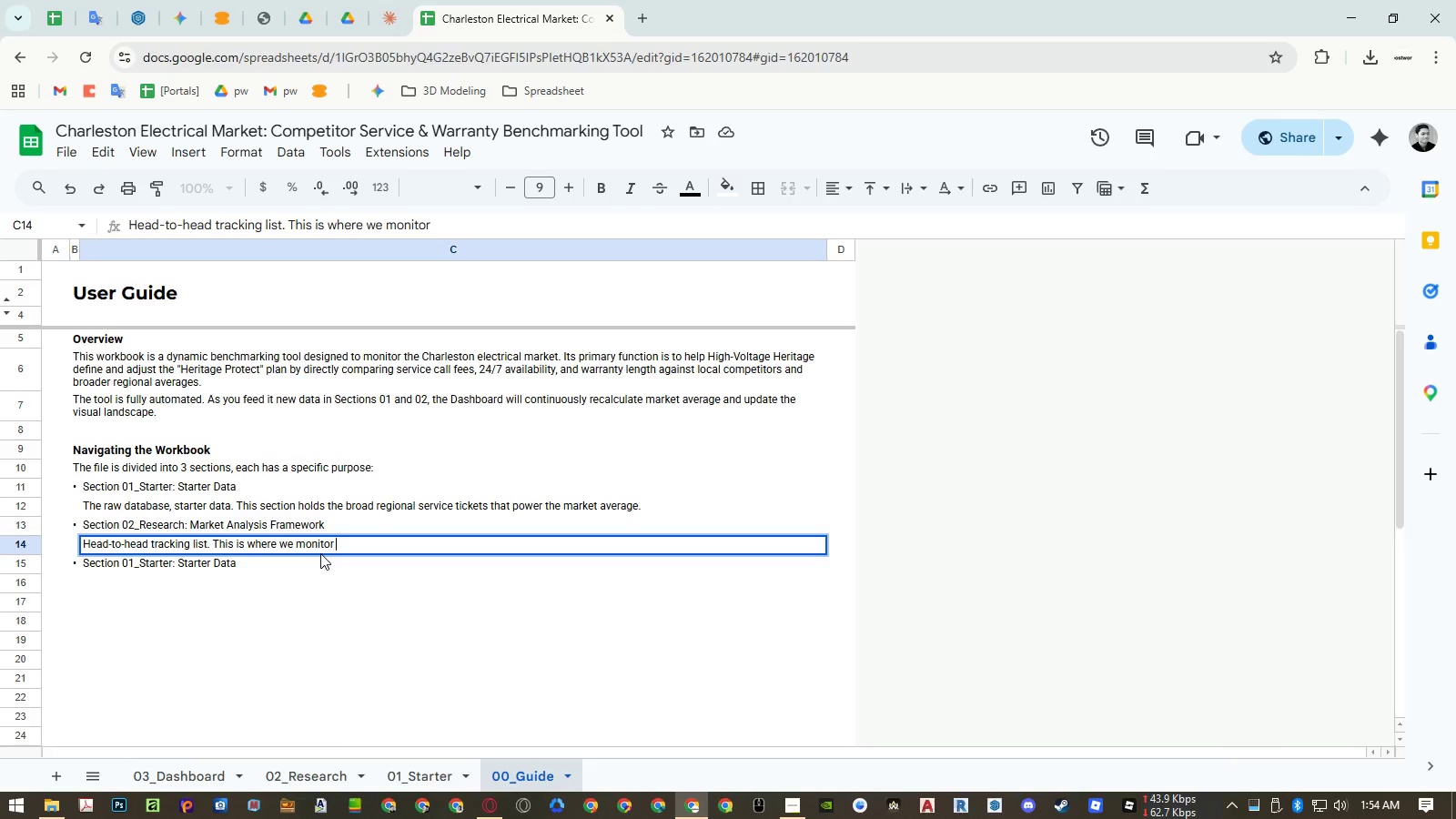 
wait(9.19)
 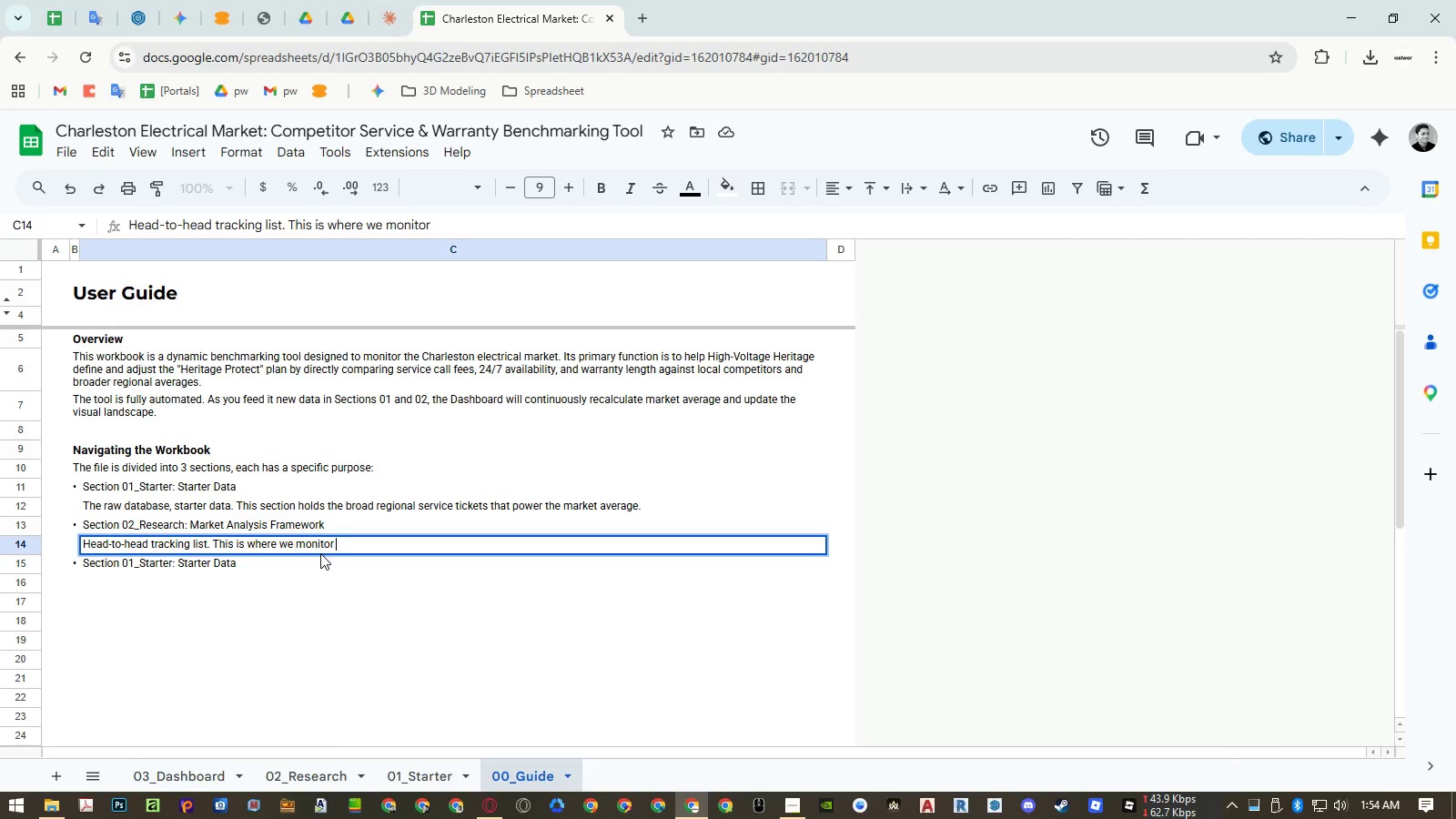 
type(local competitors.)
 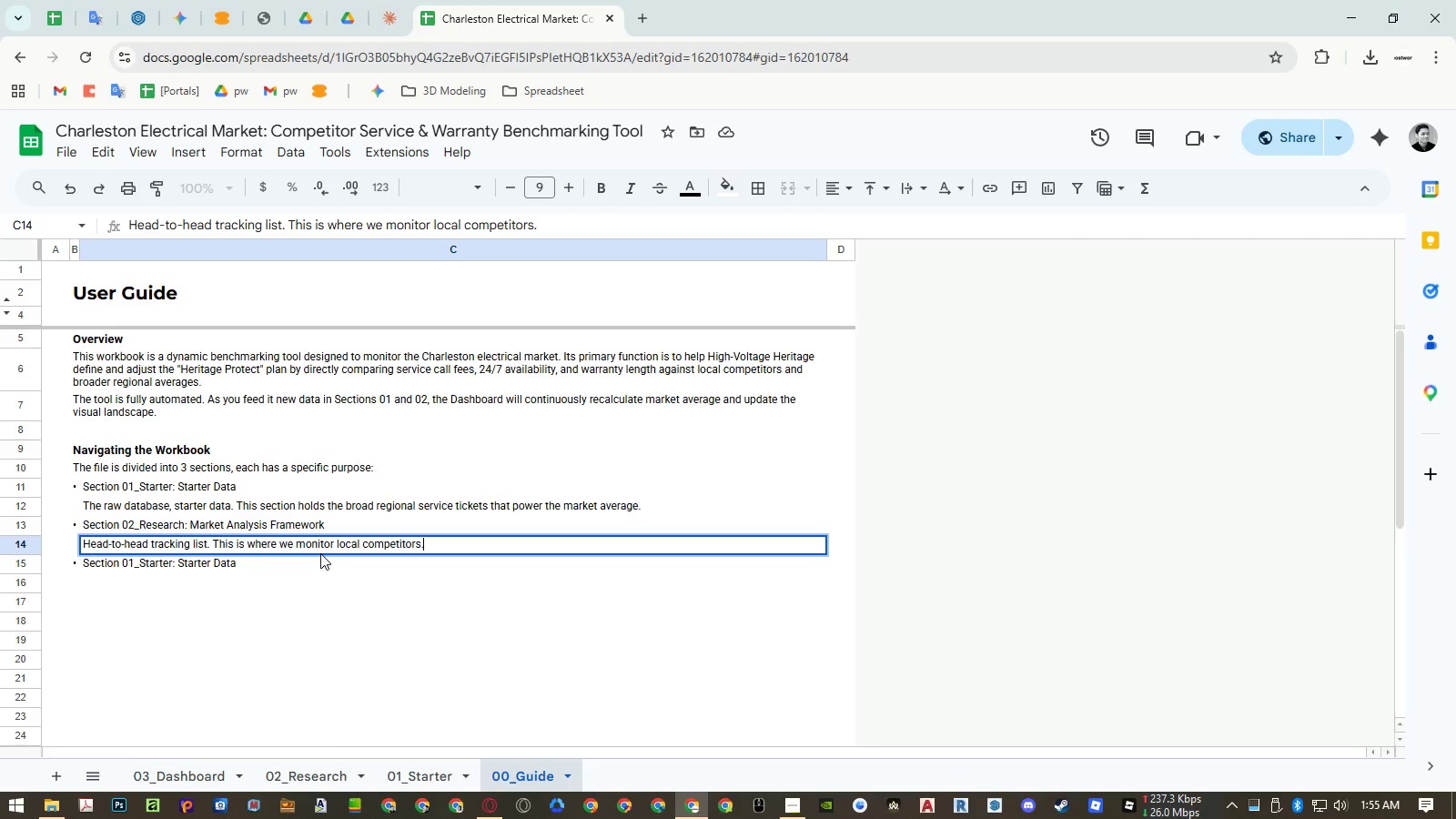 
key(Enter)
 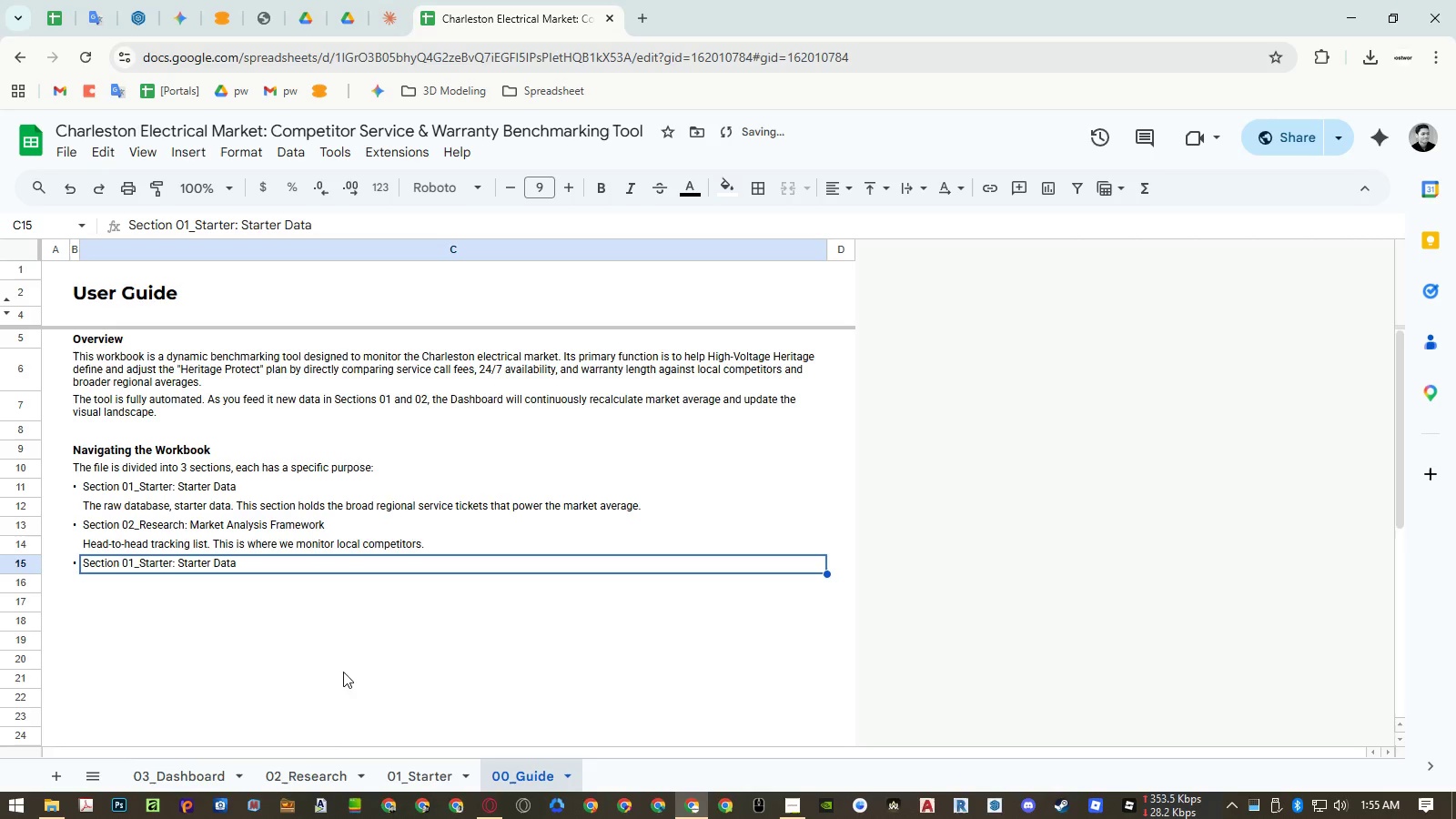 
left_click([399, 760])
 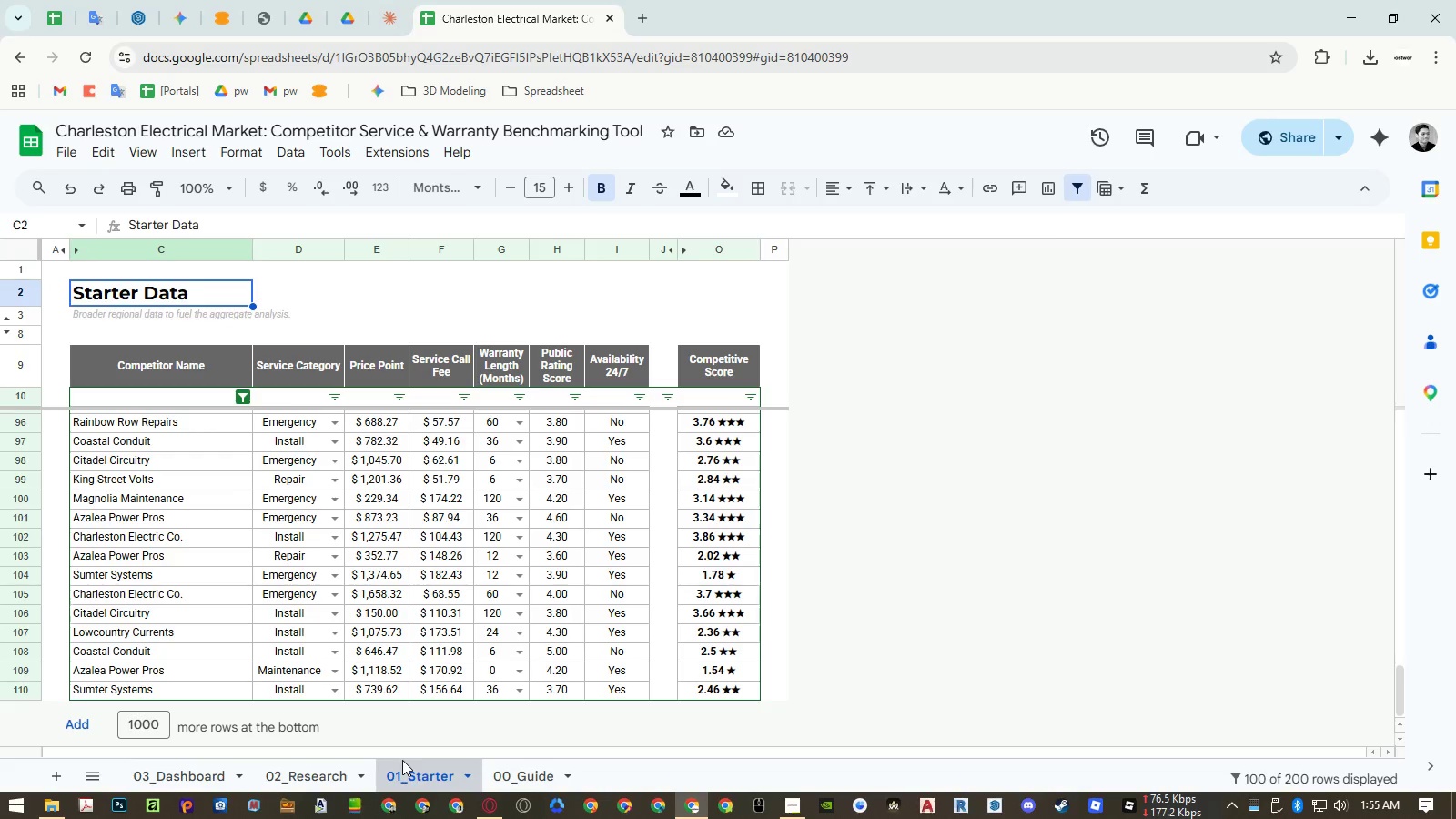 
mouse_move([438, 768])
 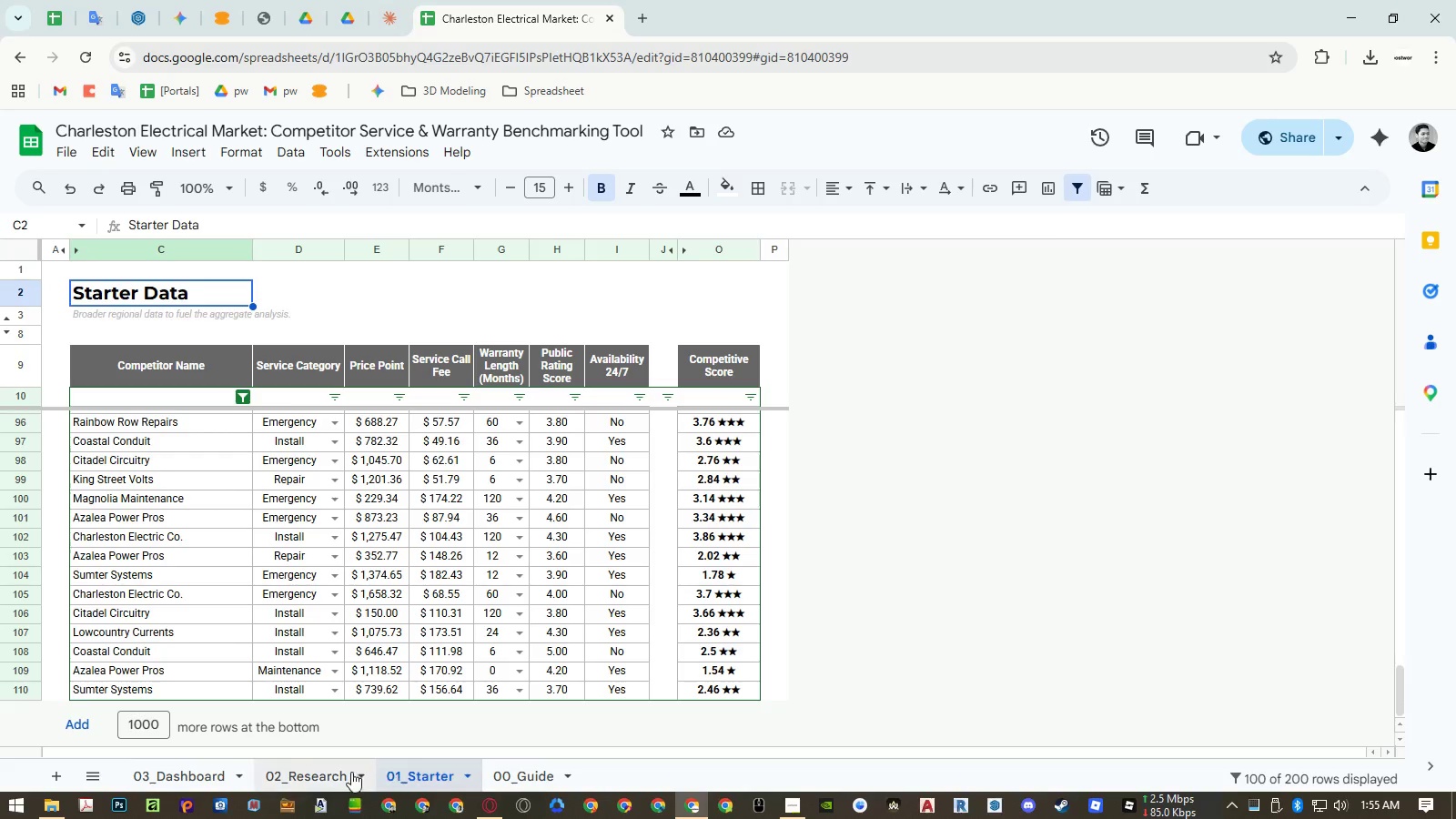 
left_click([346, 772])
 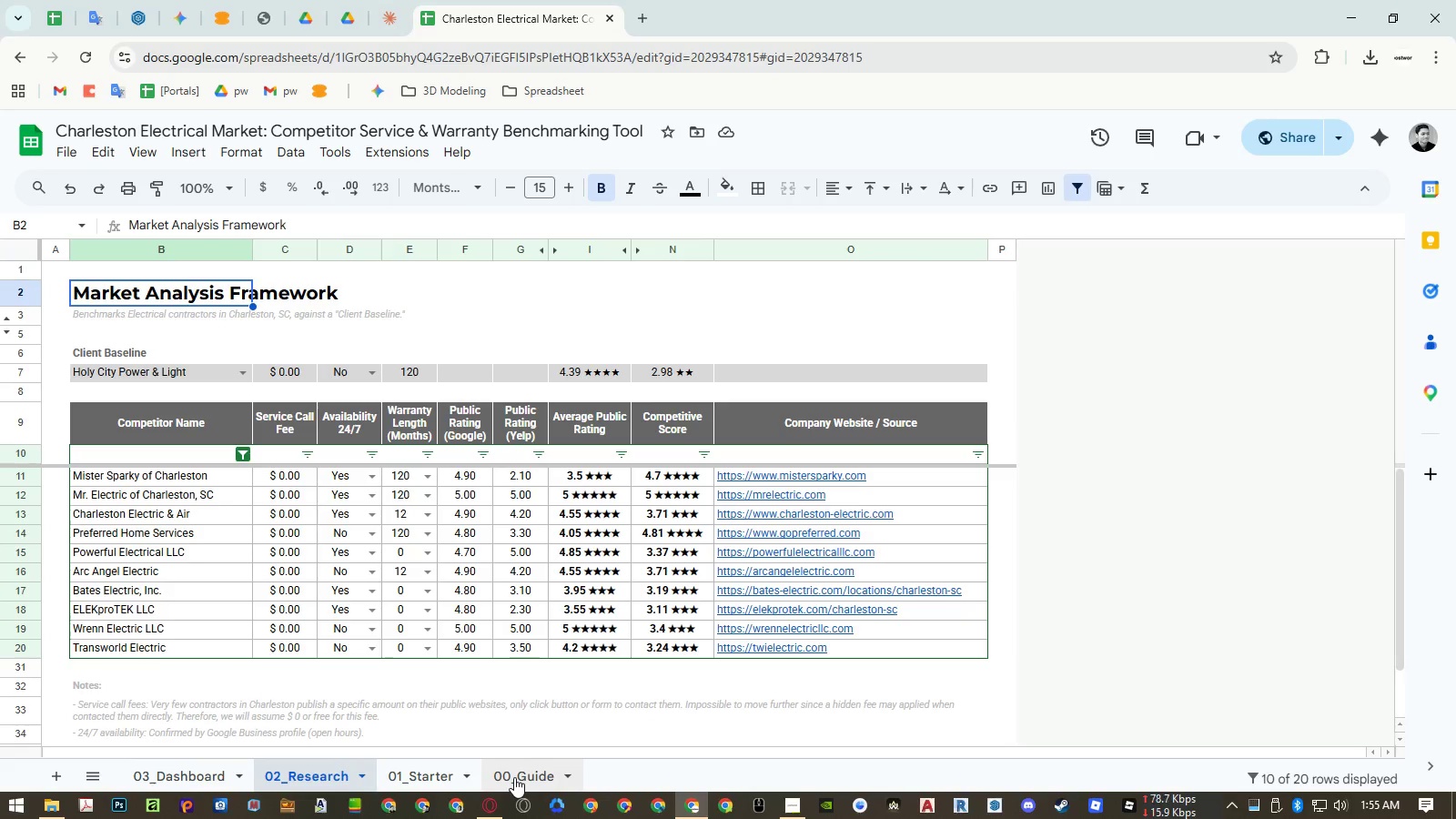 
wait(5.39)
 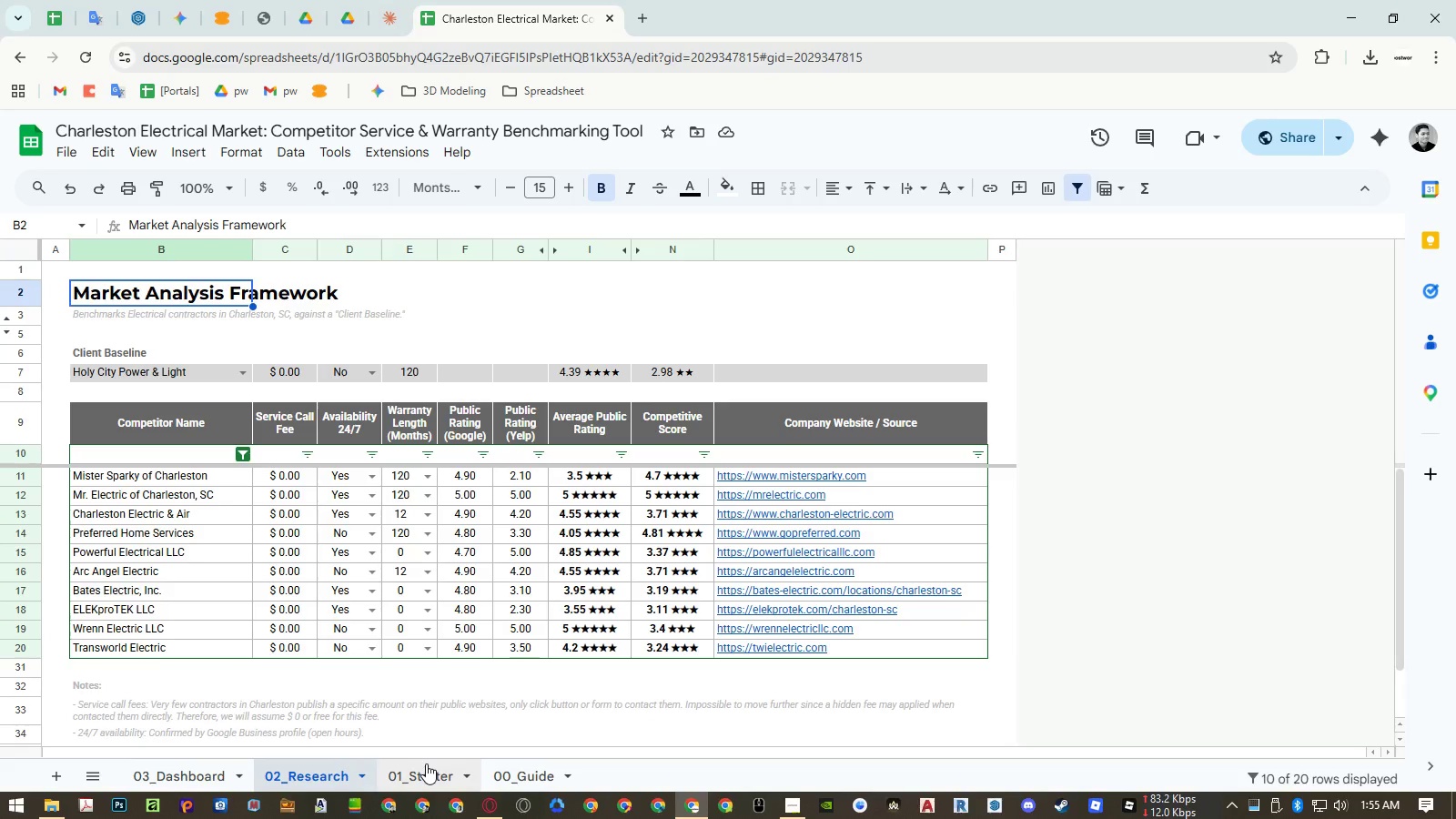 
double_click([78, 322])
 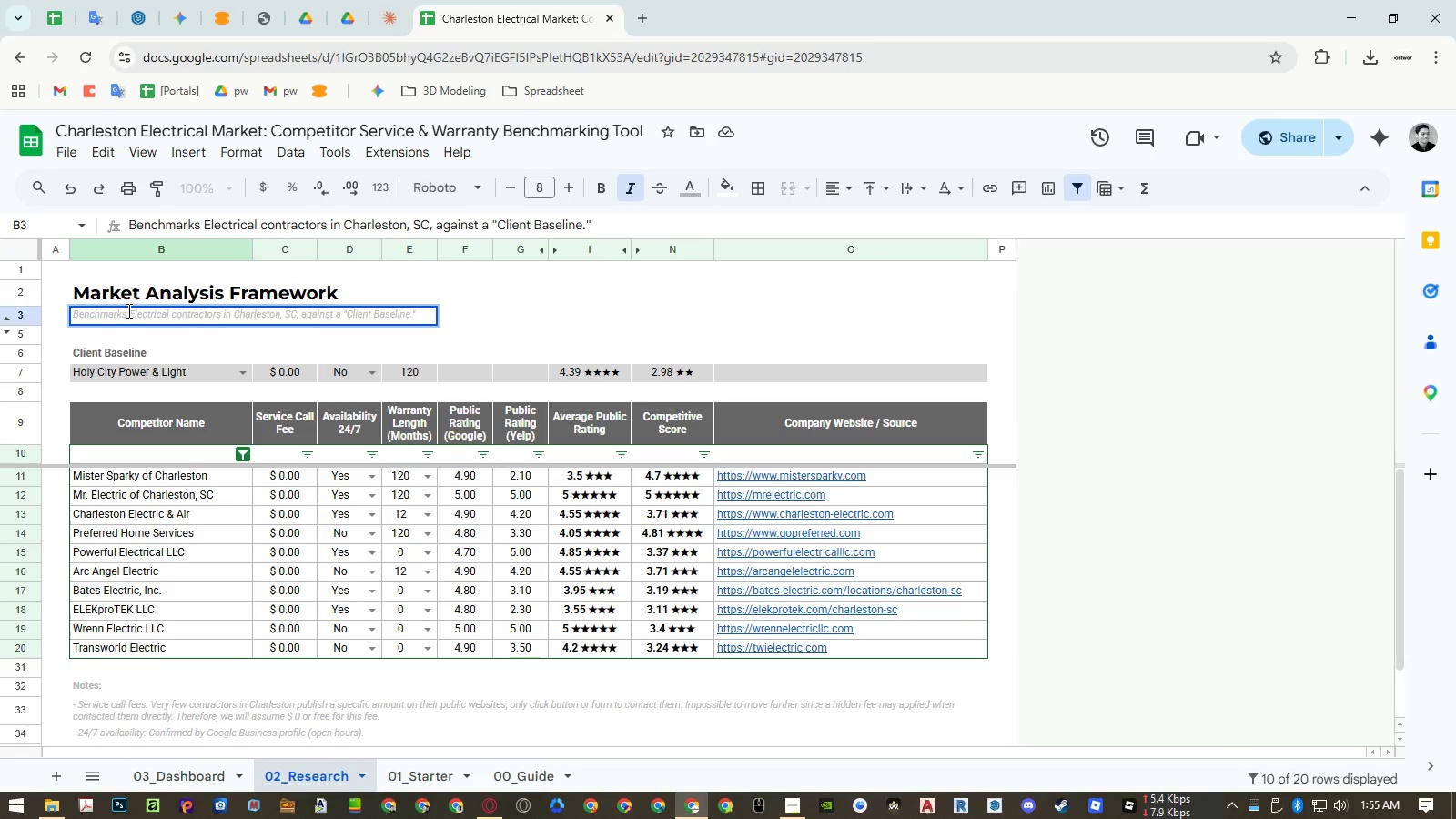 
left_click_drag(start_coordinate=[128, 310], to_coordinate=[133, 310])
 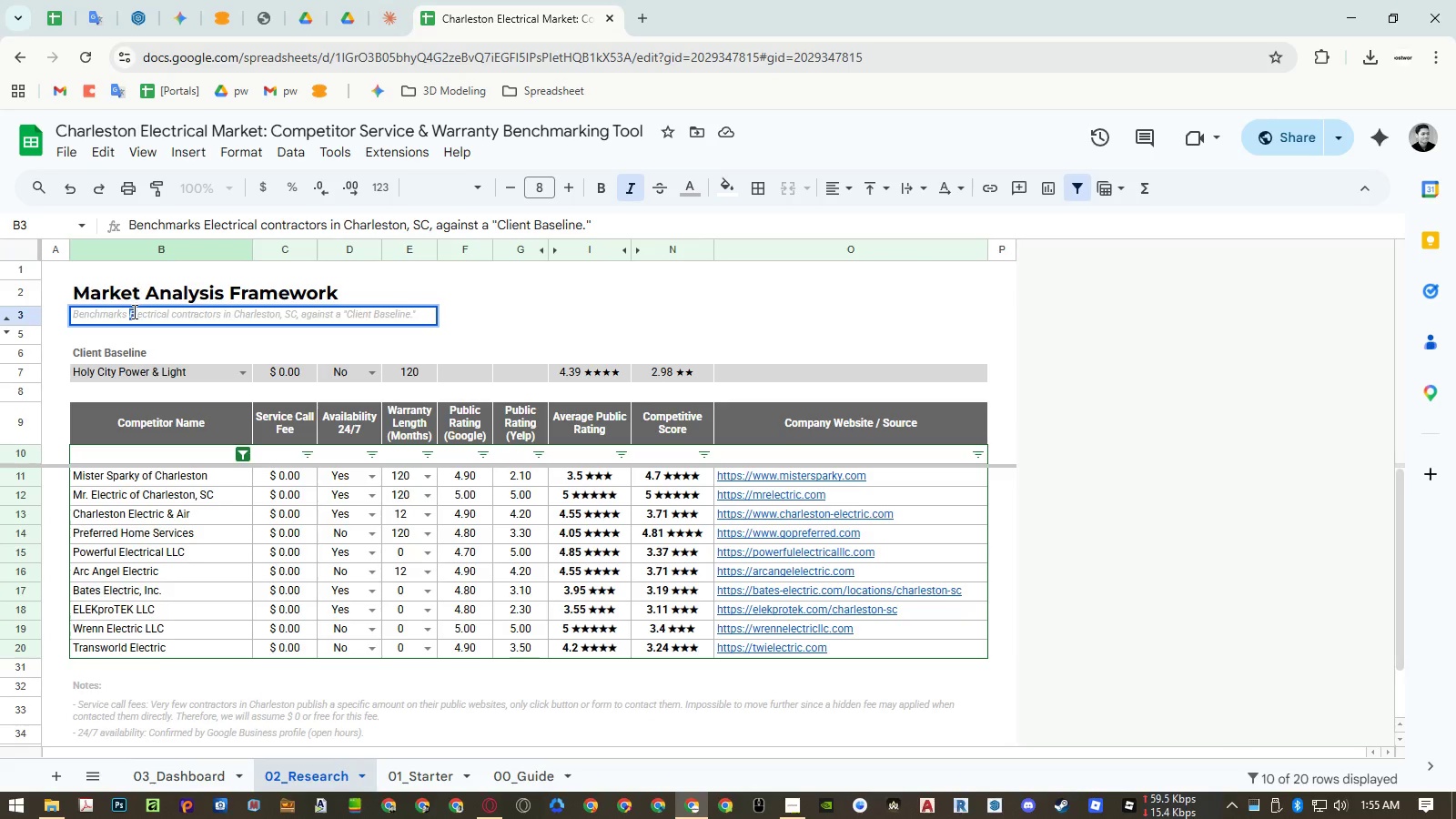 
key(E)
 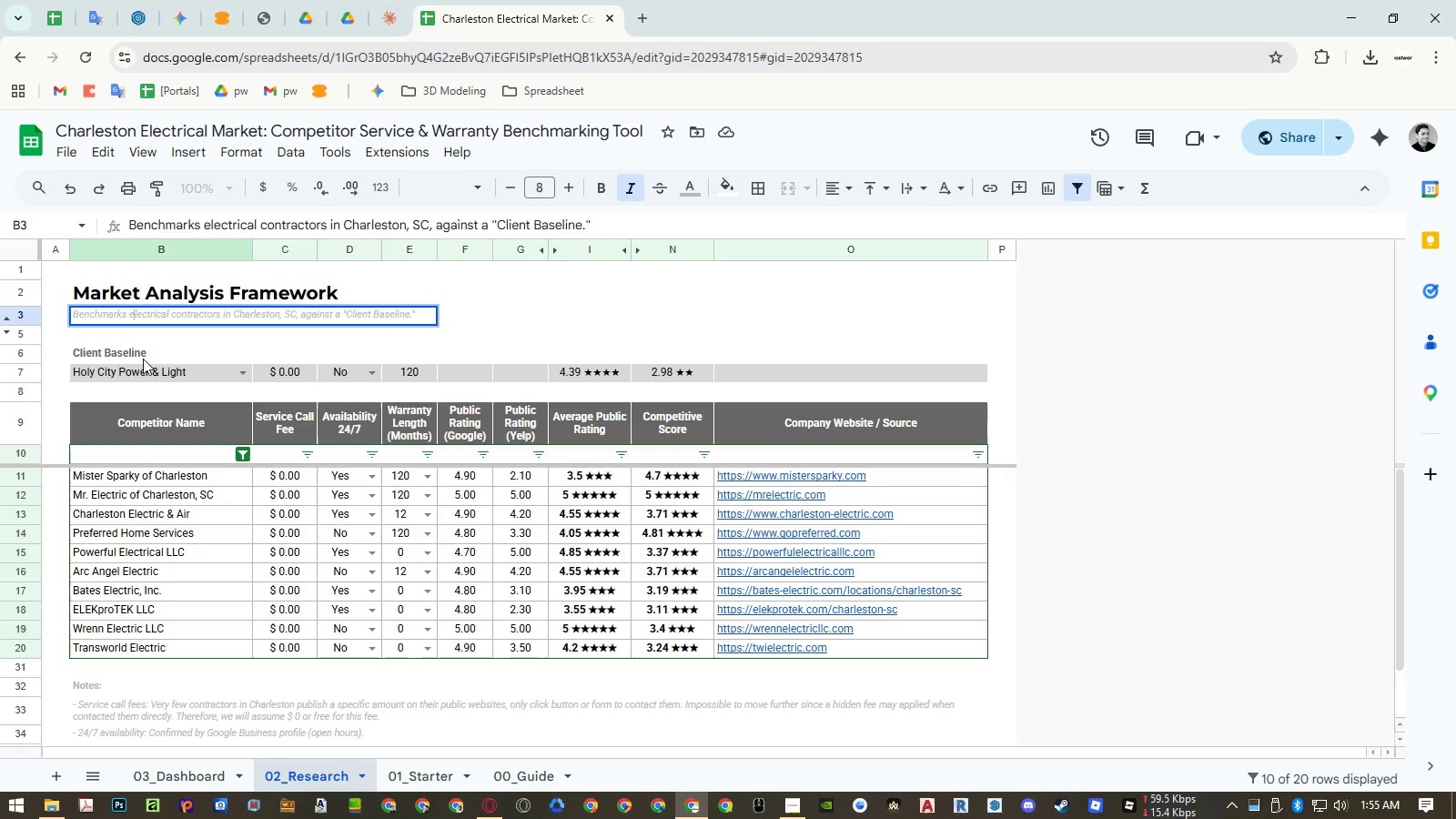 
left_click([143, 359])
 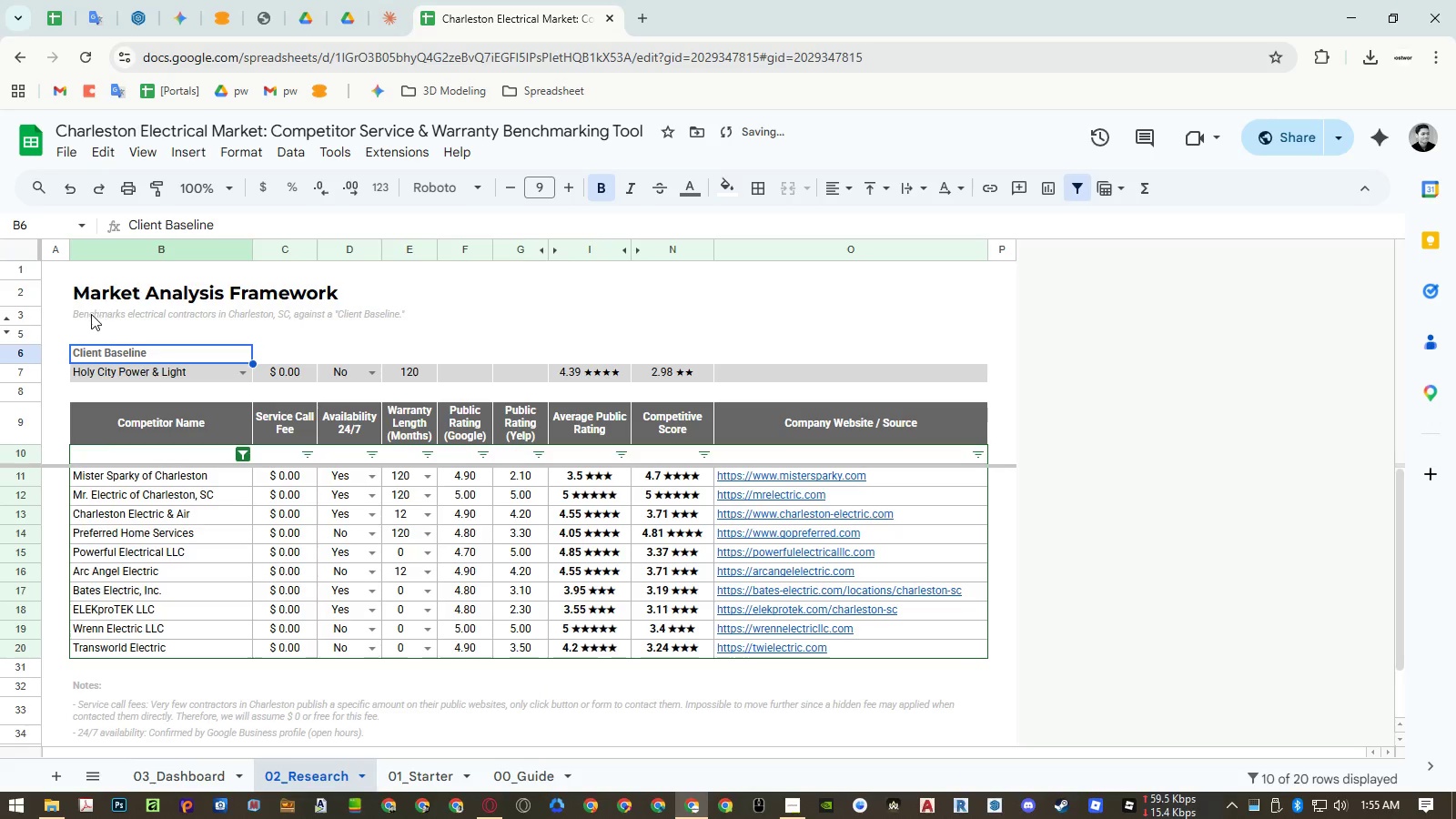 
left_click([86, 316])
 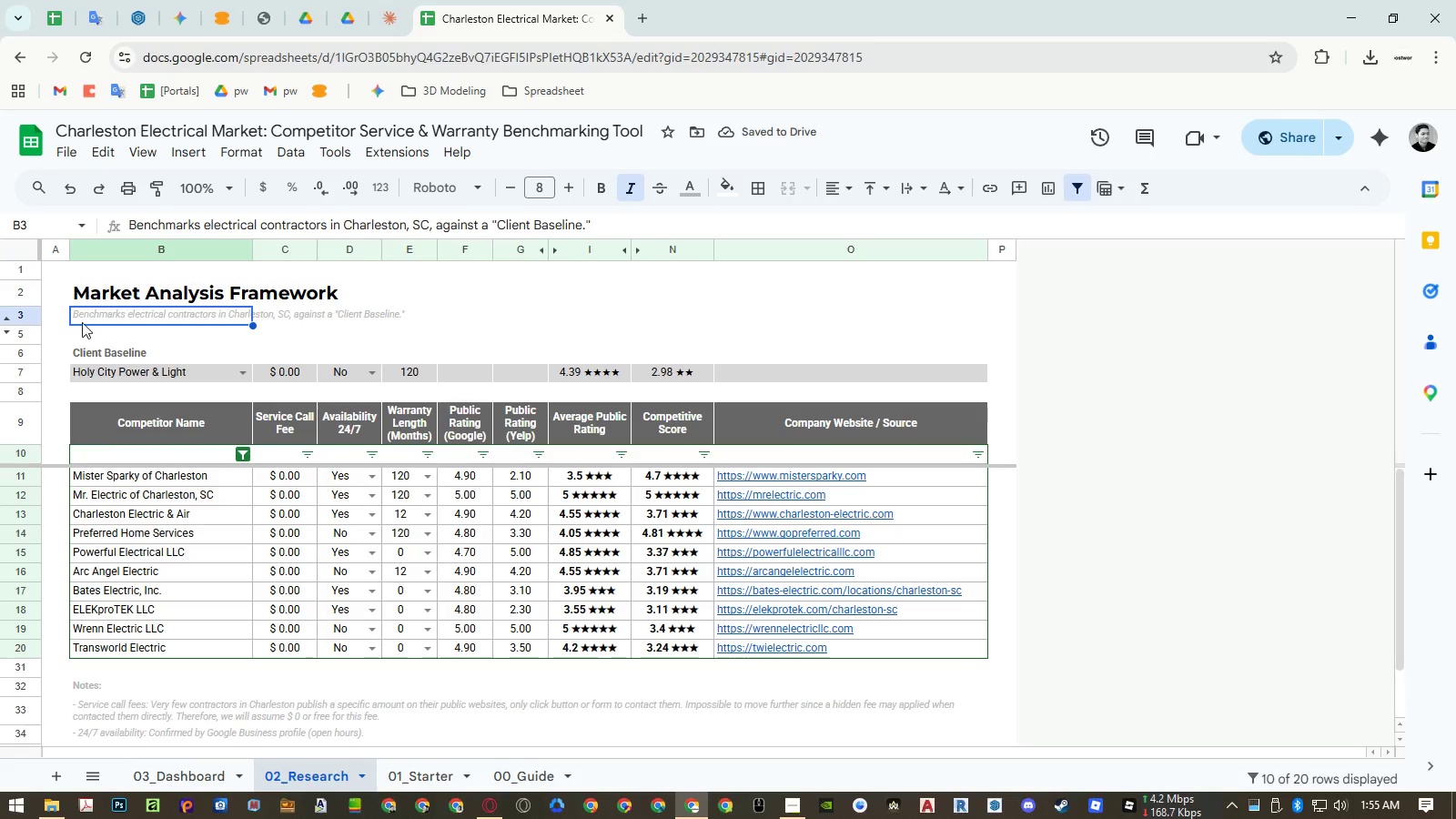 
double_click([82, 320])
 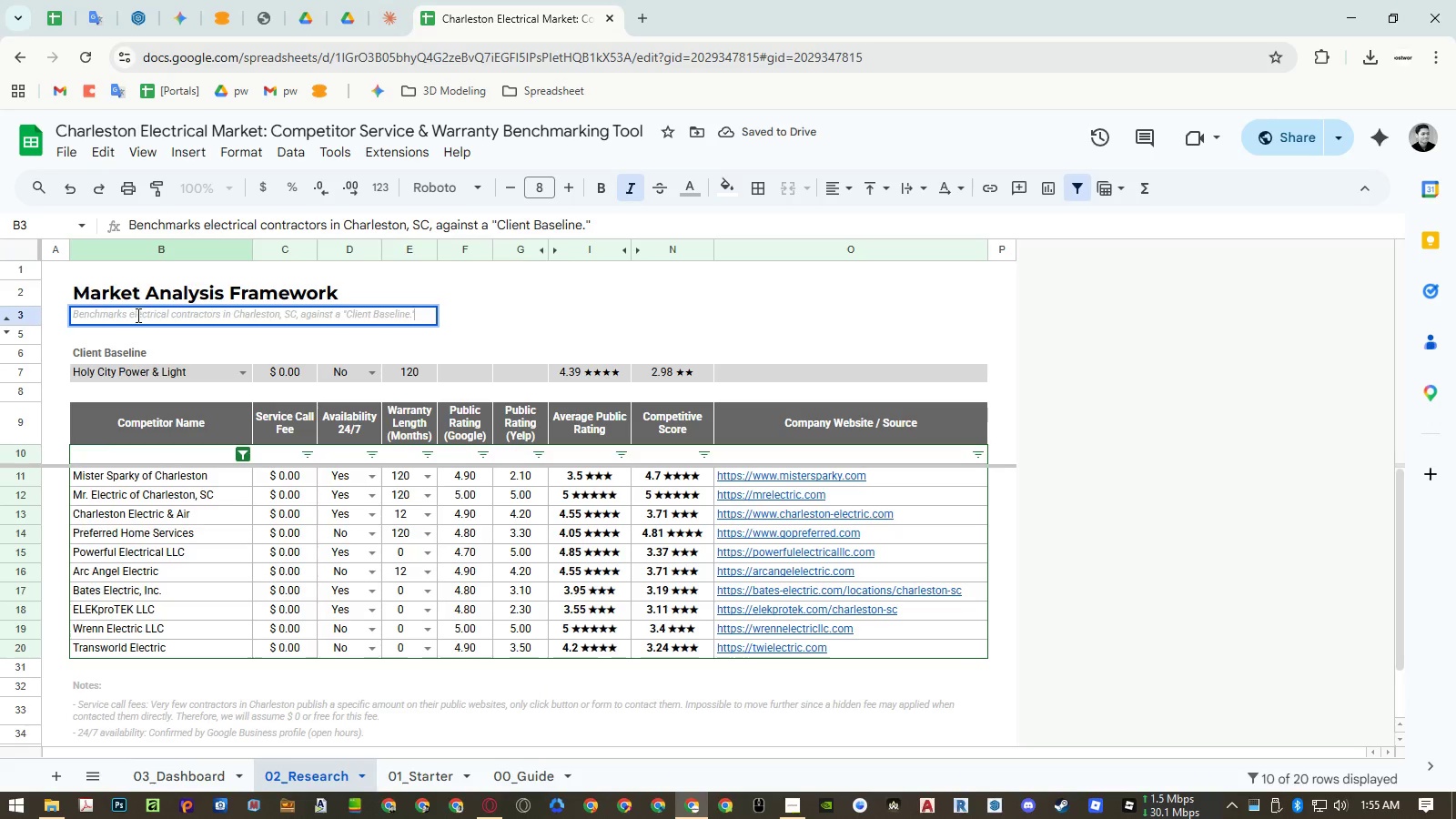 
triple_click([136, 315])
 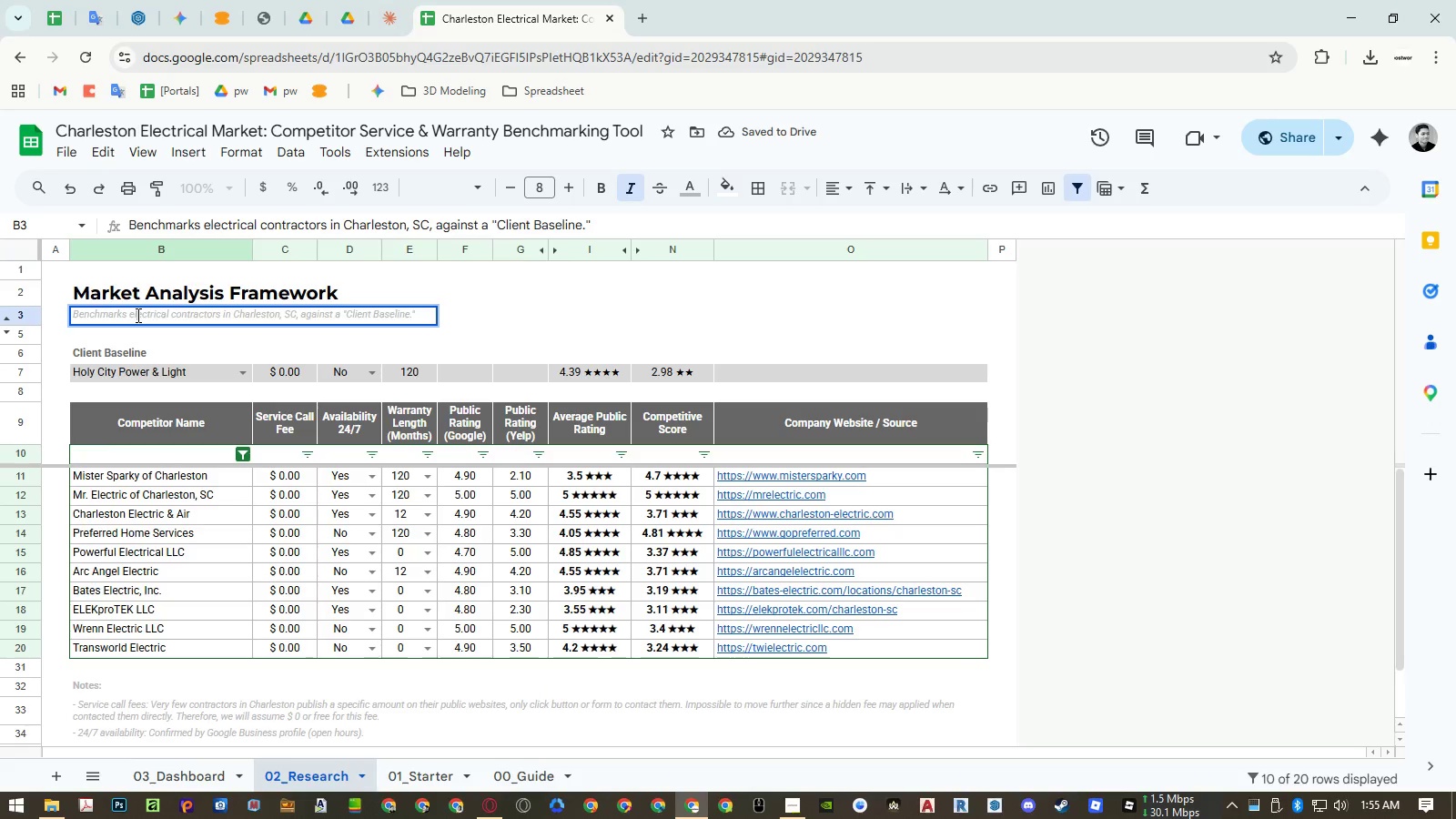 
left_click_drag(start_coordinate=[136, 315], to_coordinate=[288, 315])
 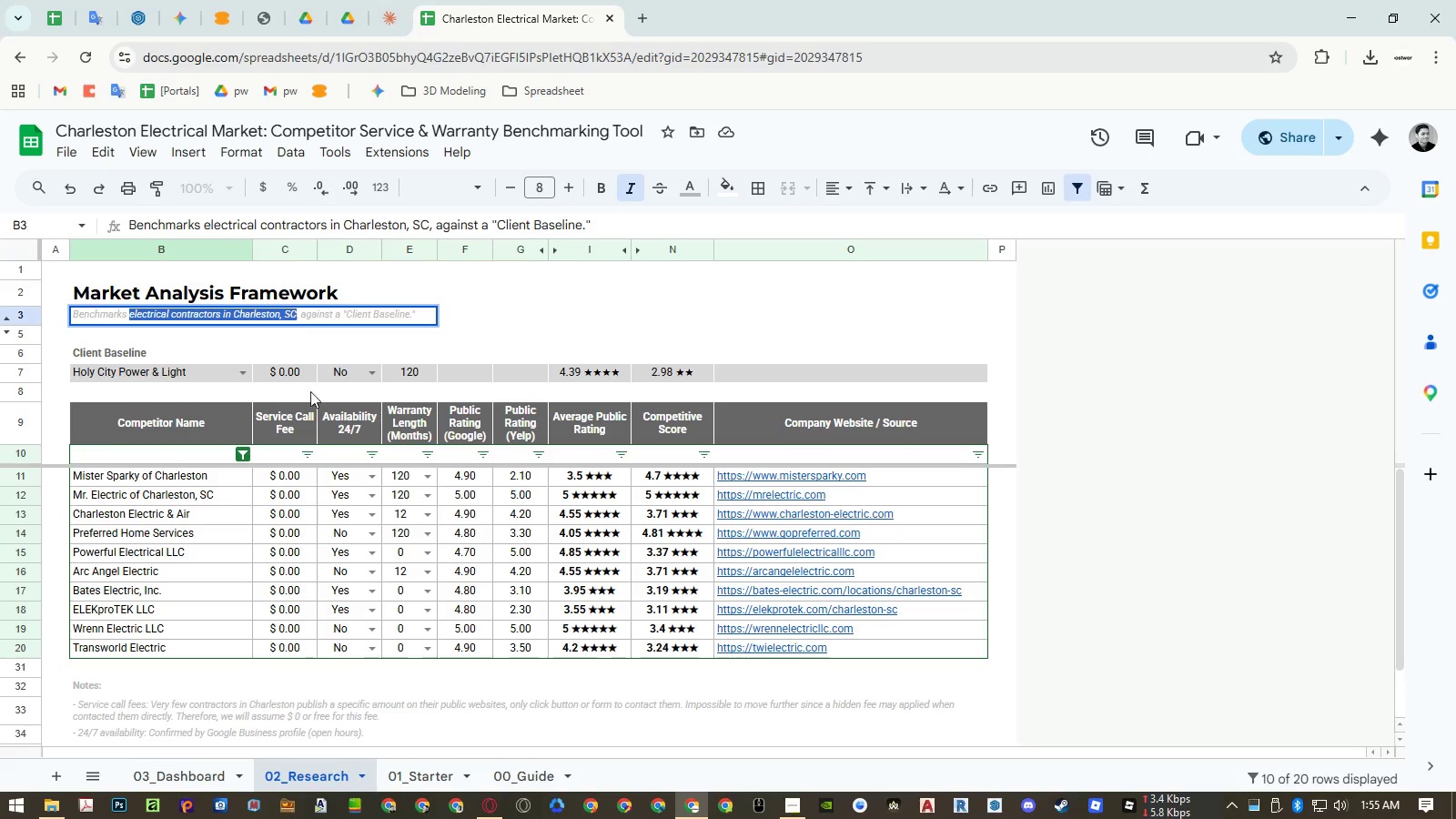 
key(Control+ControlLeft)
 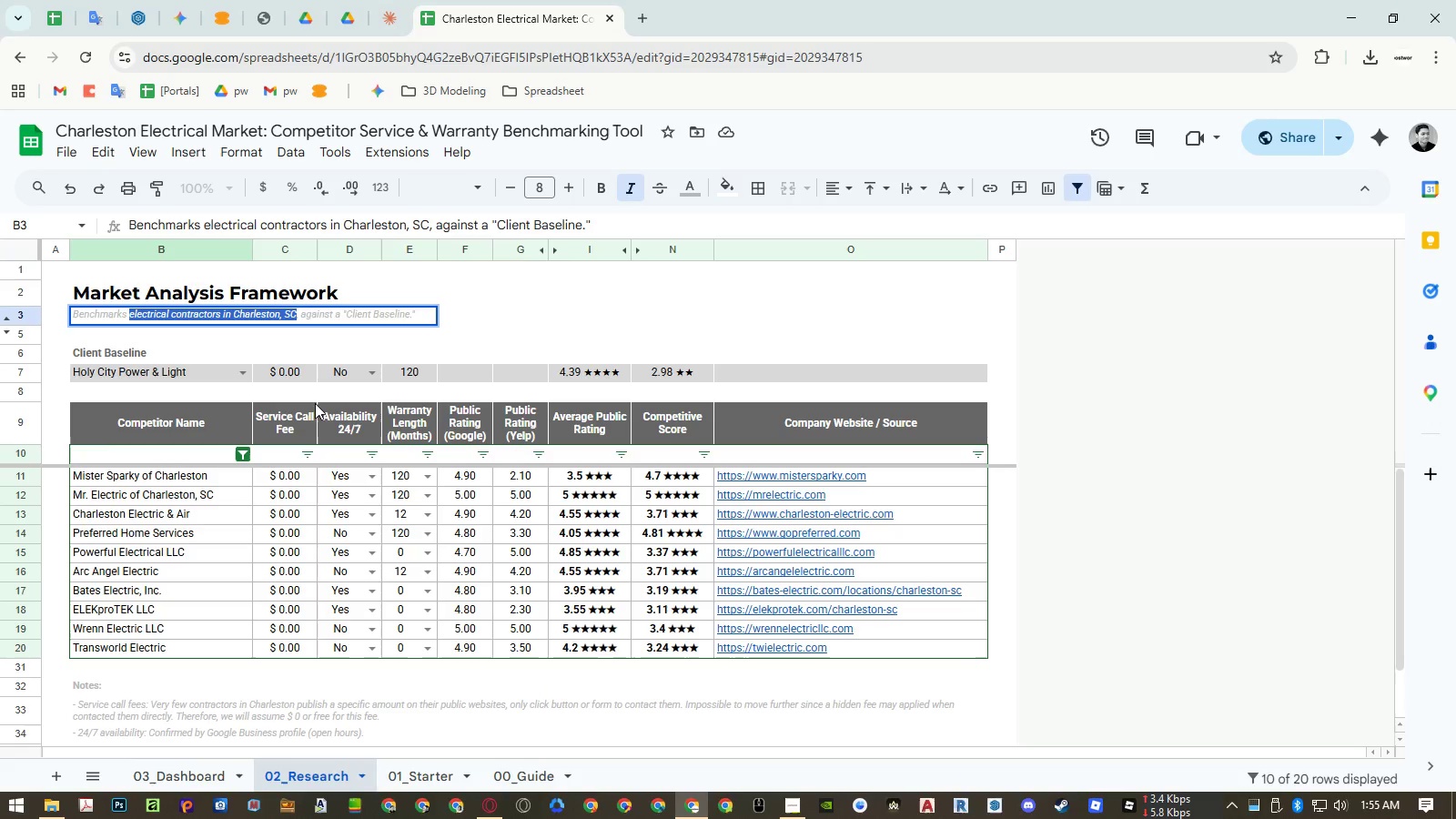 
key(Control+C)
 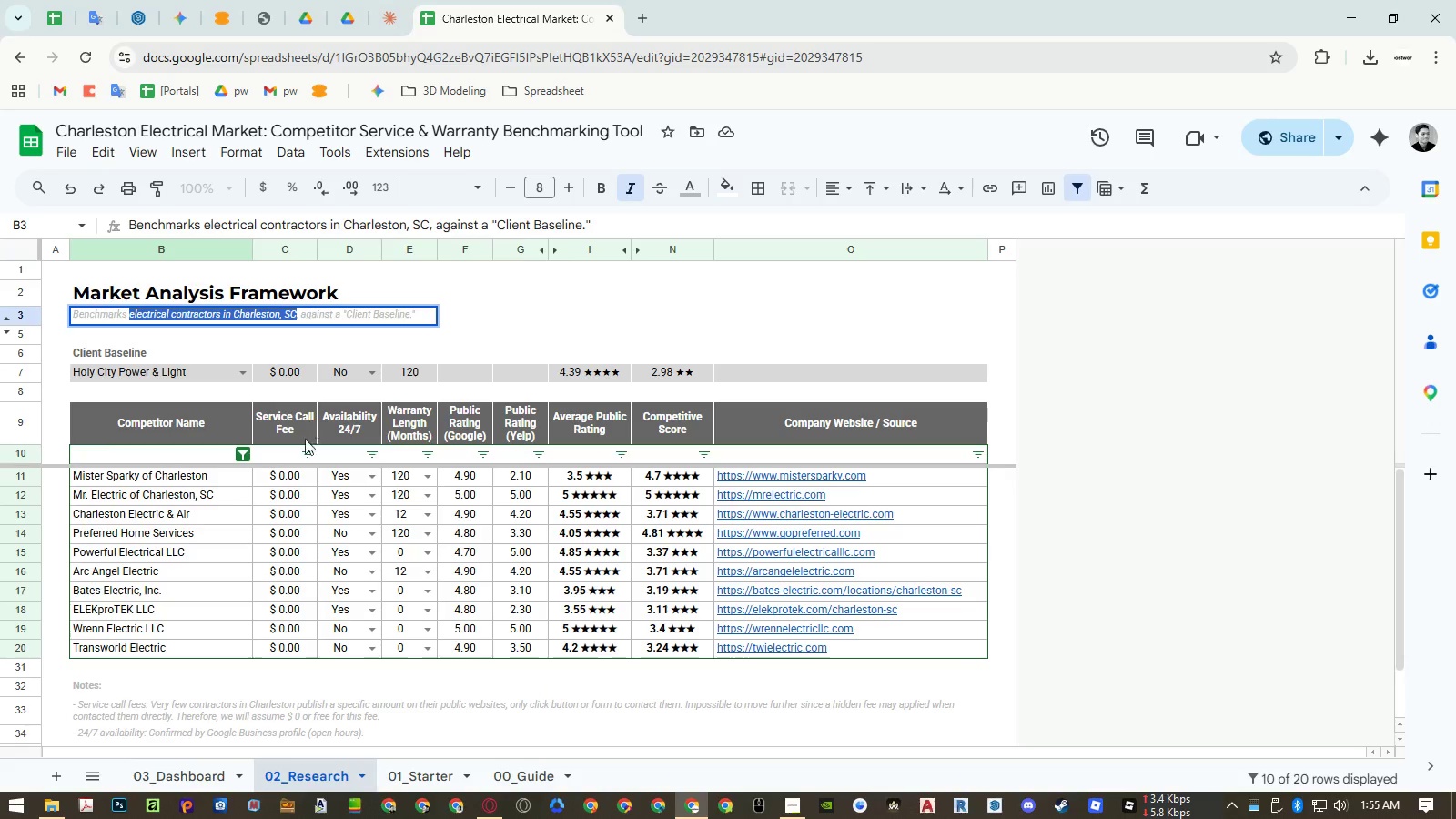 
key(Escape)
 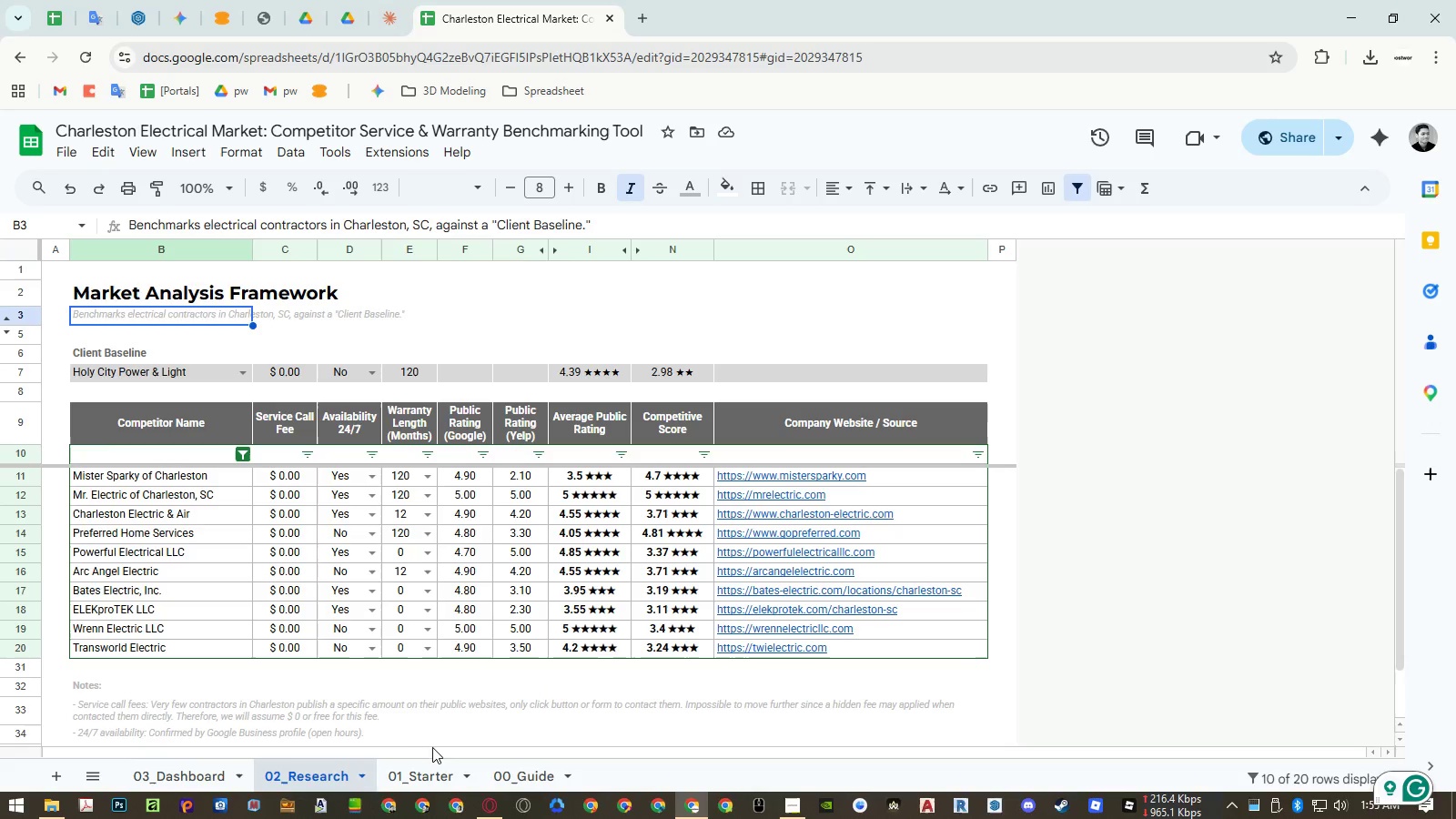 
left_click([439, 767])
 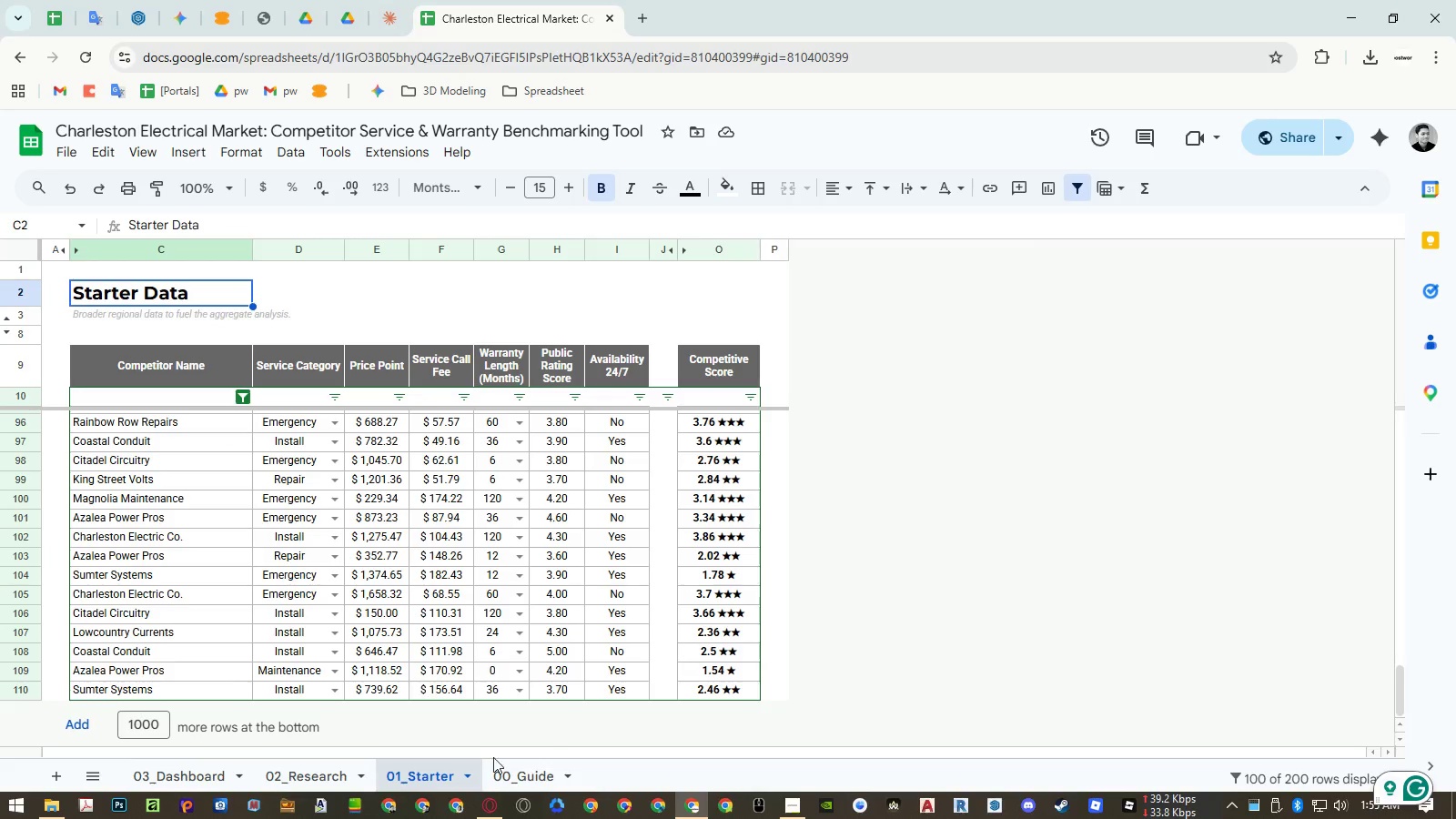 
left_click([507, 784])
 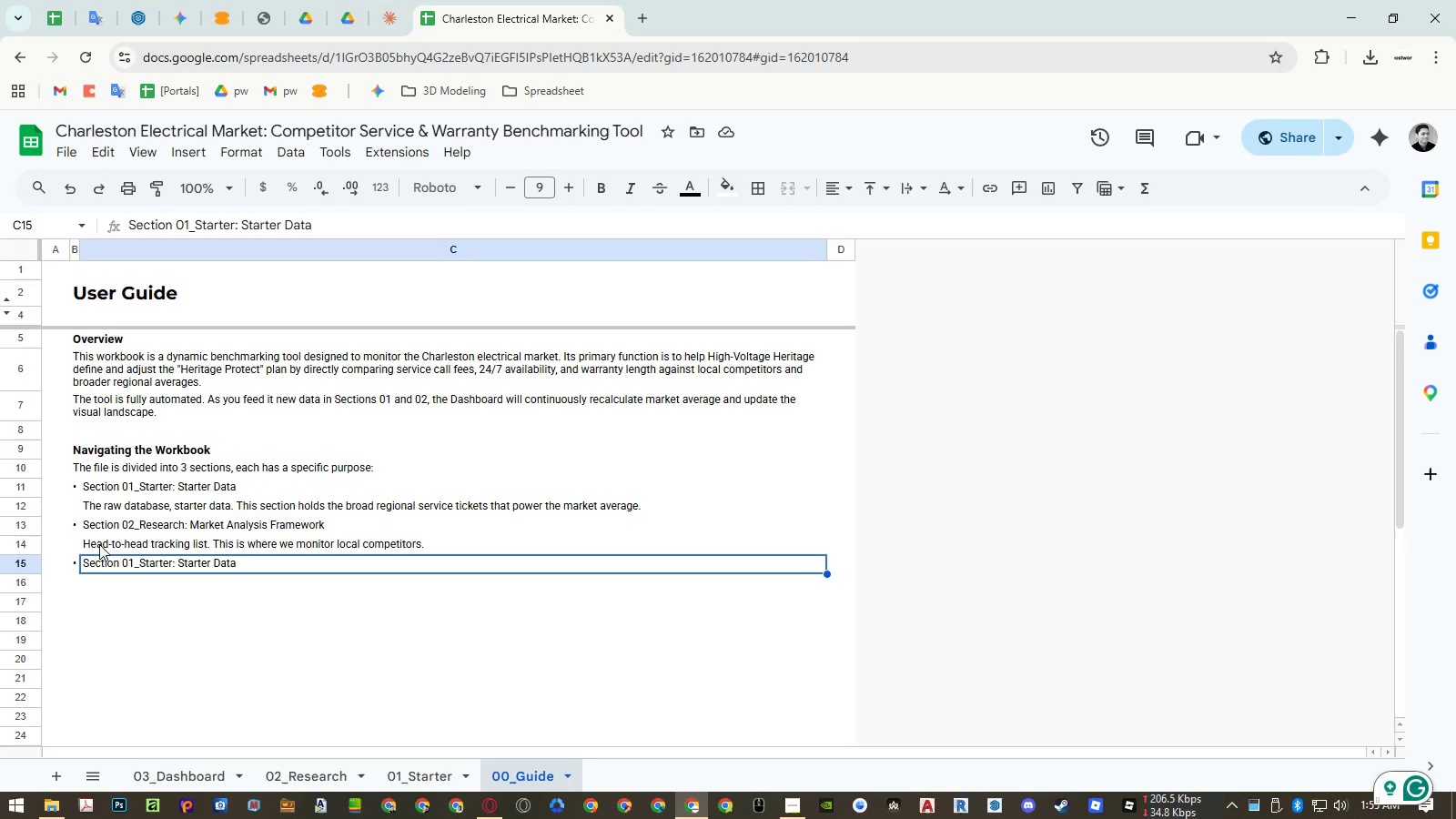 
double_click([99, 544])
 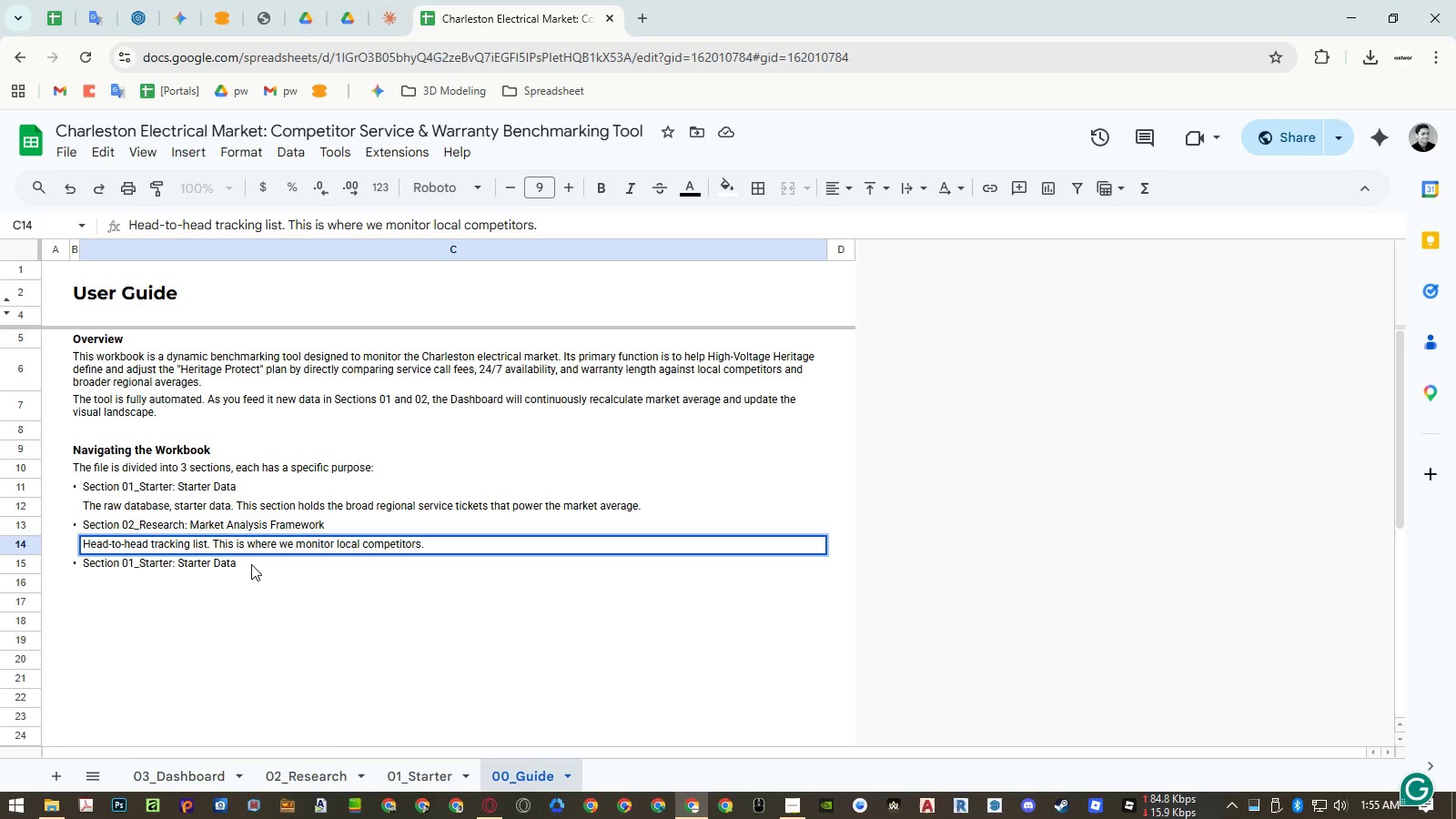 
wait(5.51)
 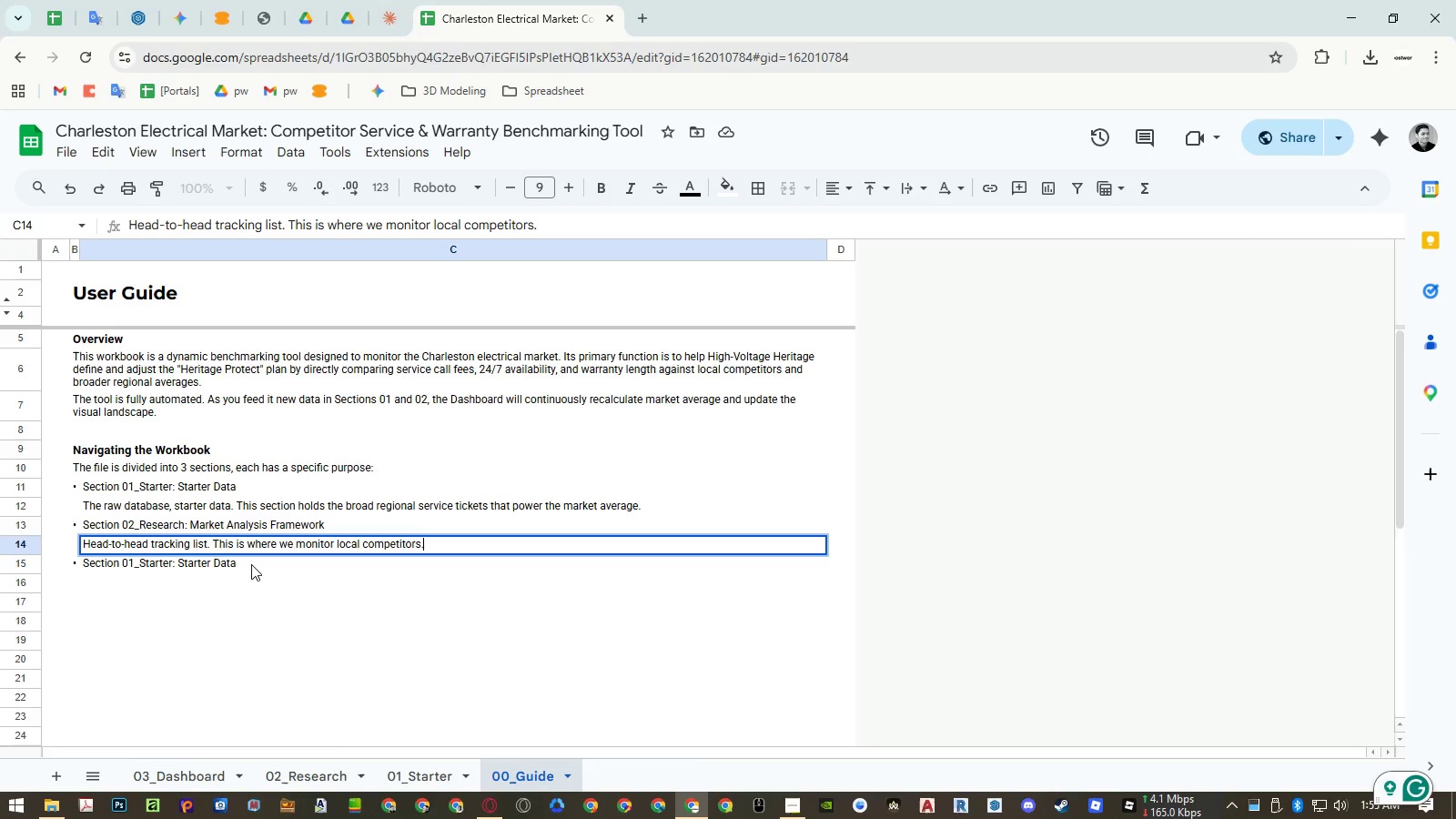 
key(Backspace)
type( and it's ob)
key(Backspace)
type(ub)
key(Backspace)
key(Backspace)
key(Backspace)
type(public data)
 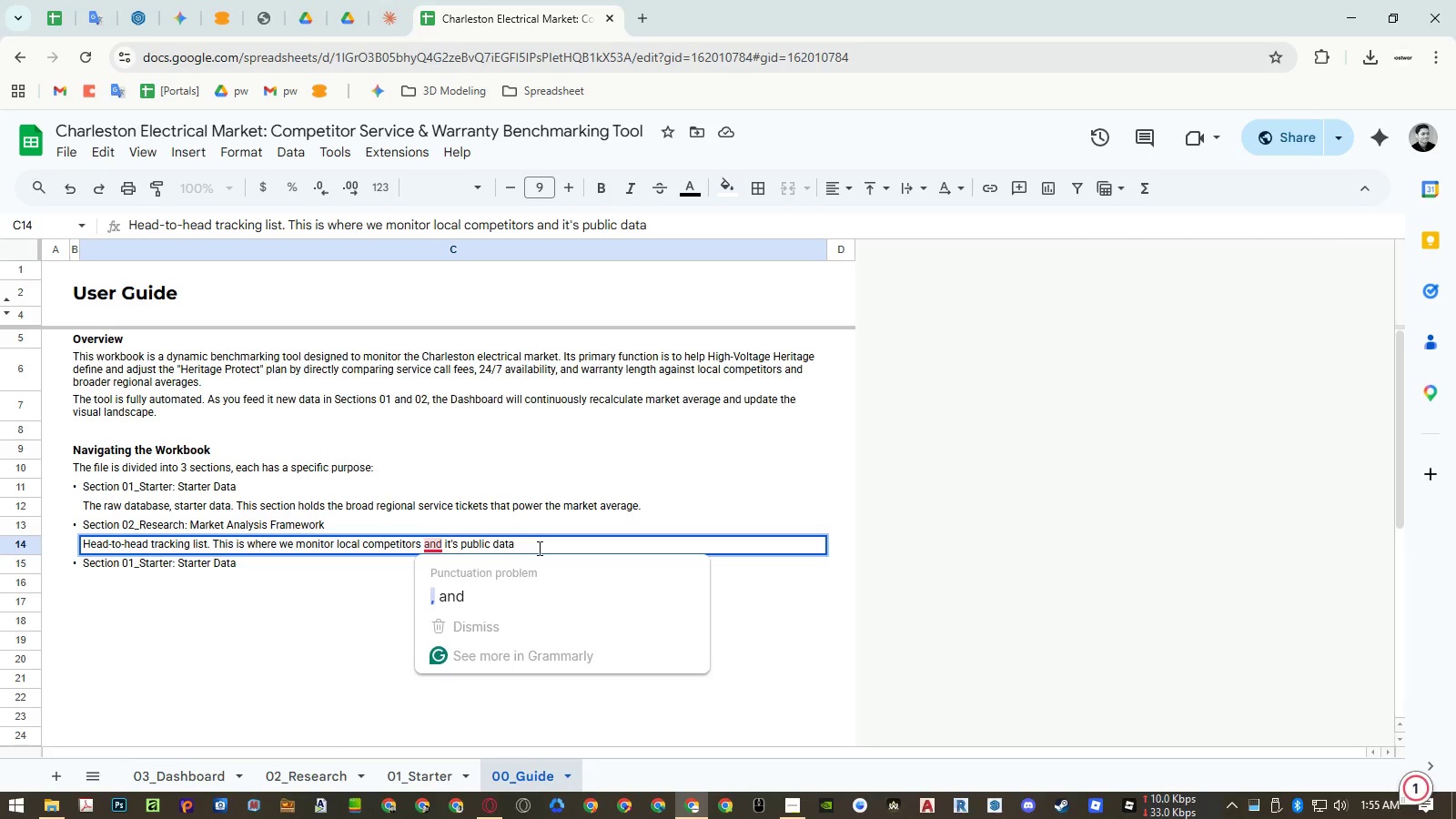 
wait(5.55)
 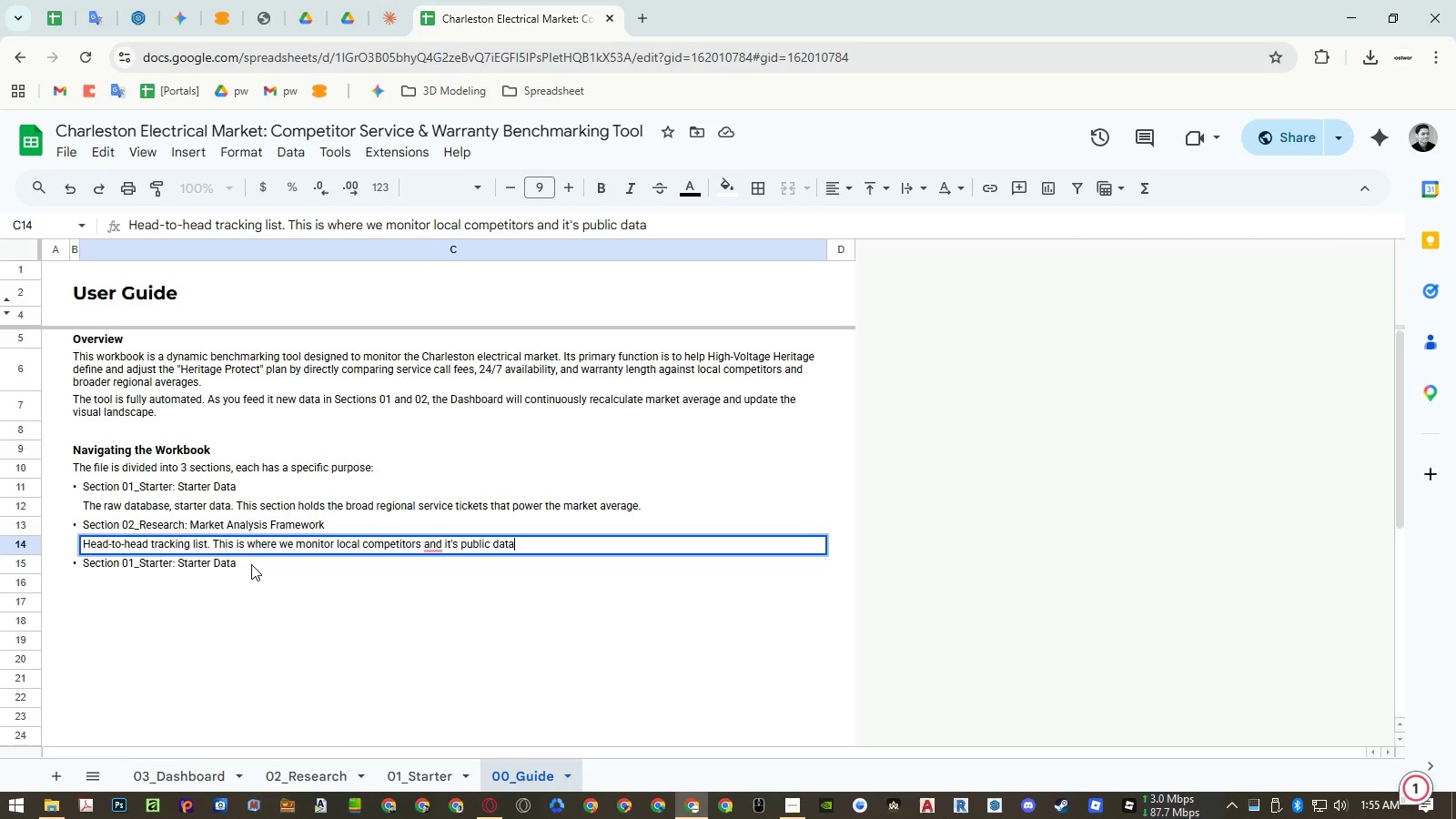 
left_click([538, 548])
 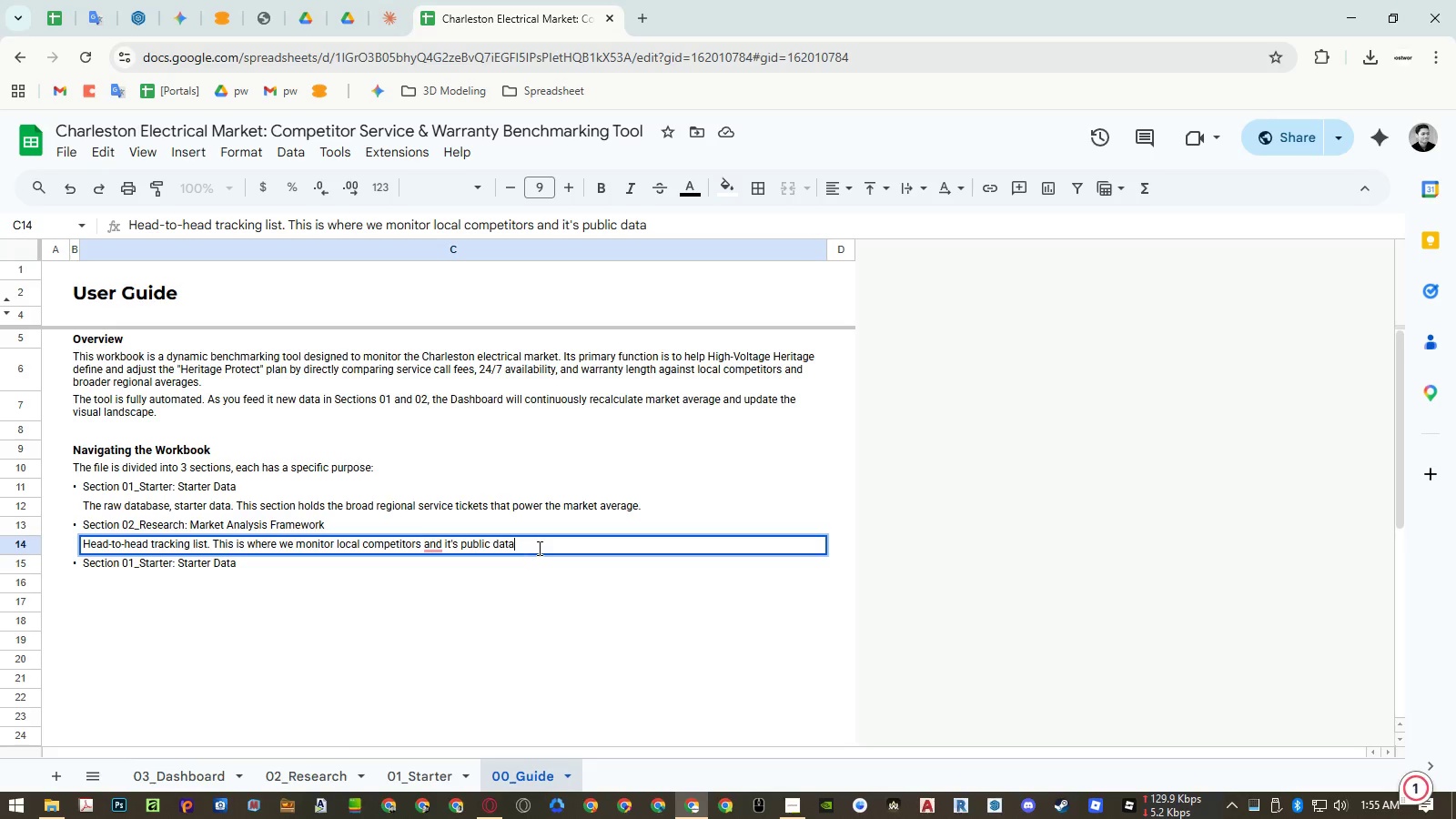 
key(Space)
 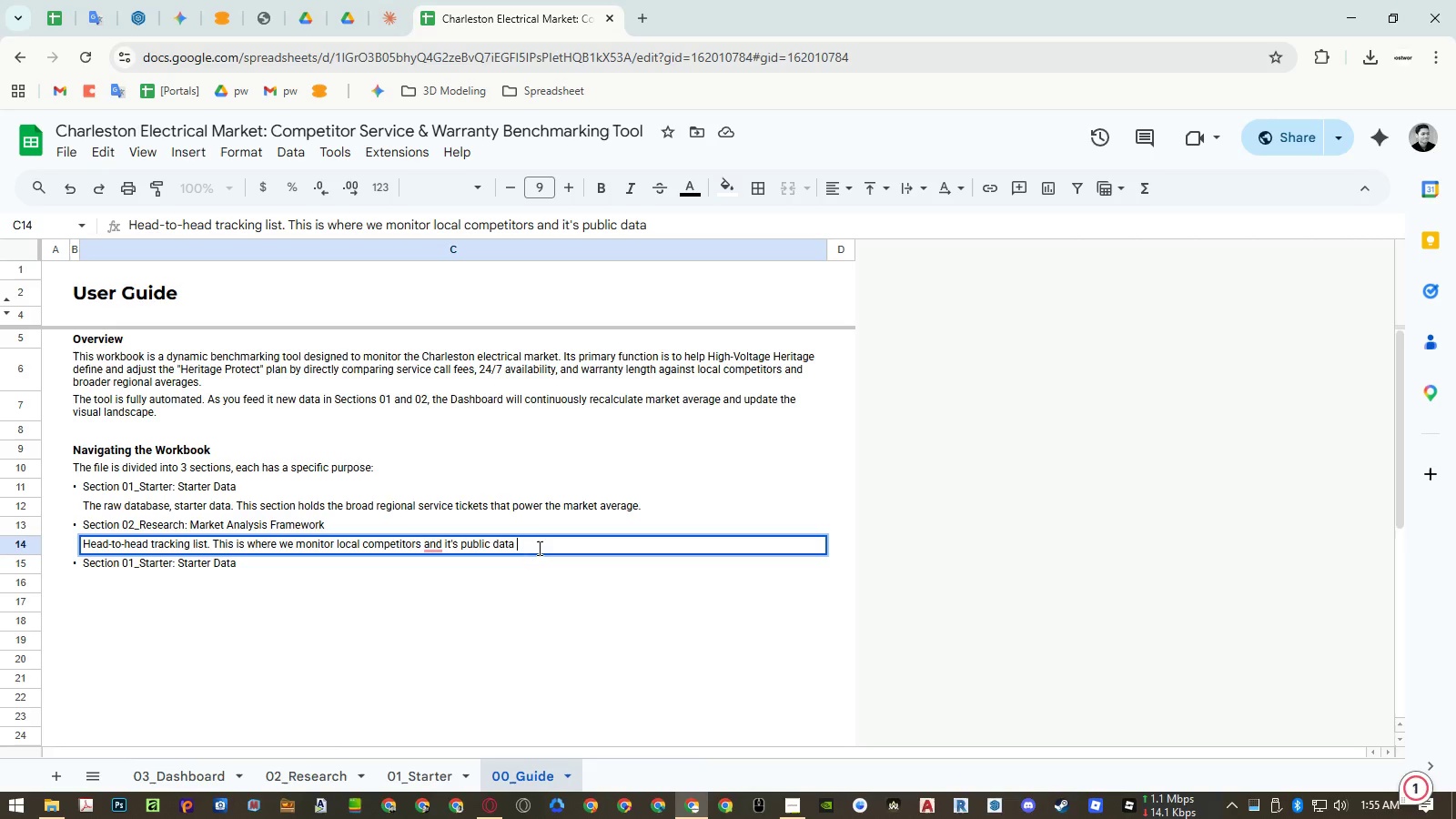 
key(Shift+ShiftLeft)
 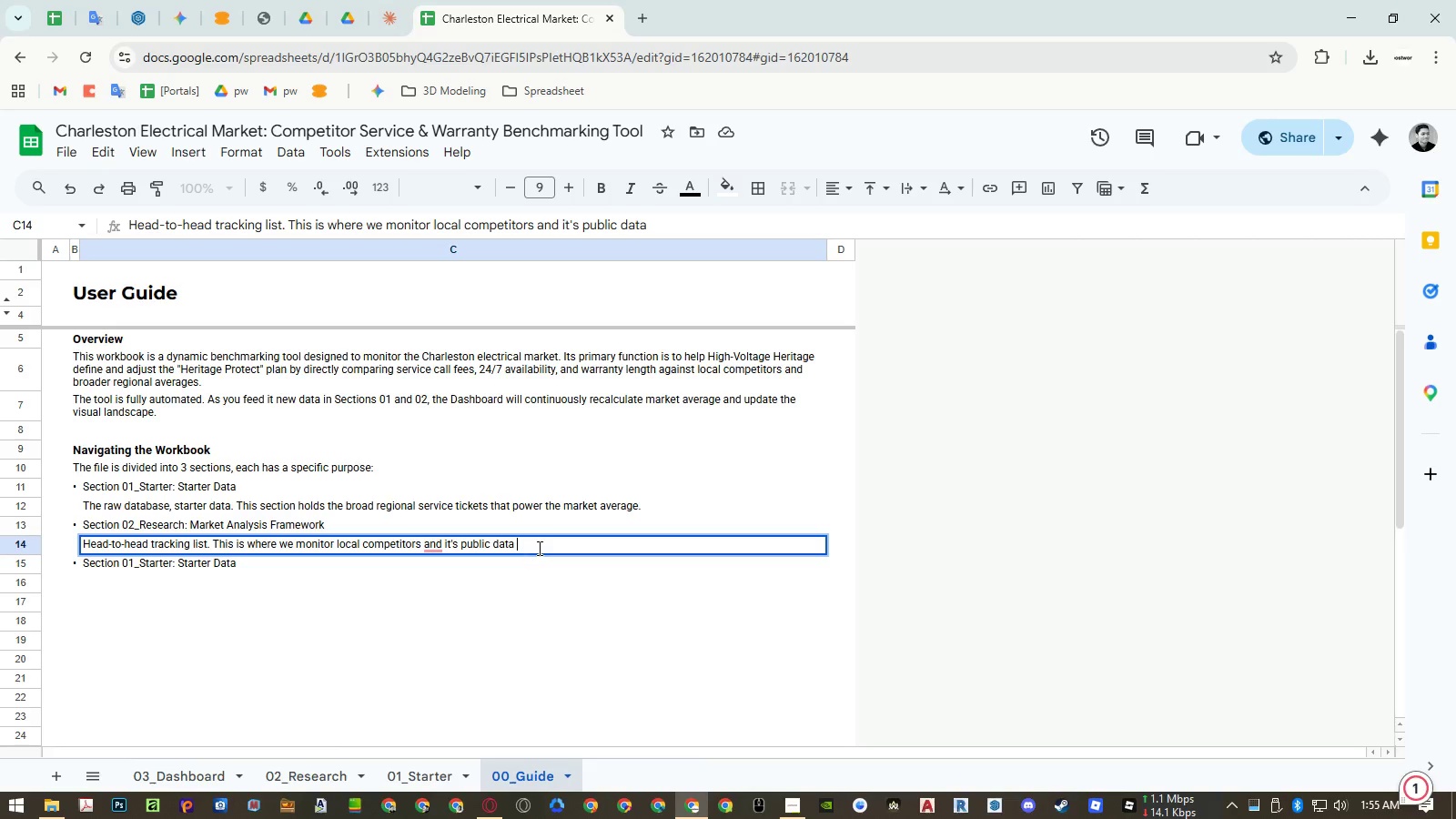 
key(Shift+9)
 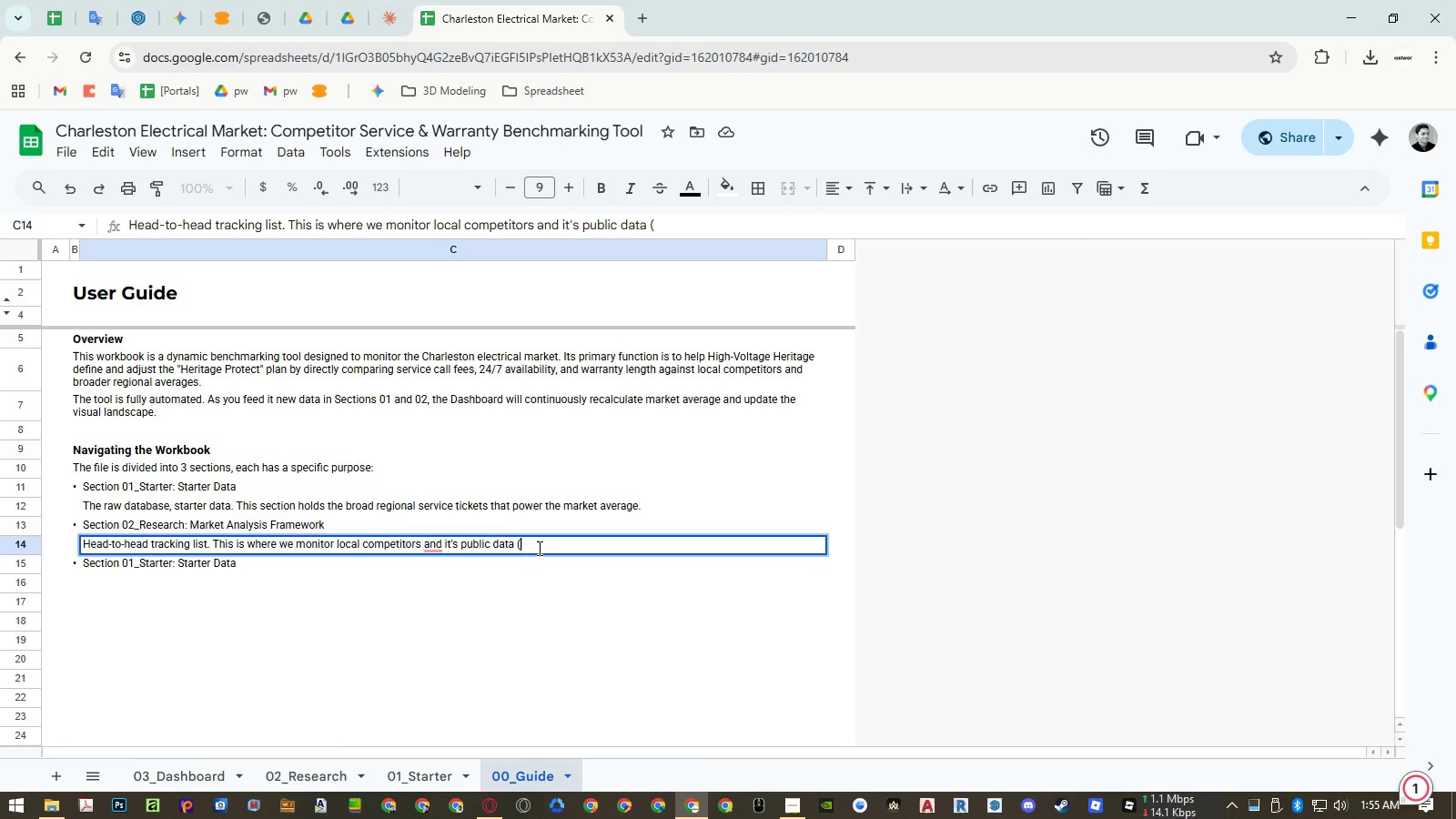 
key(Control+Shift+V)
 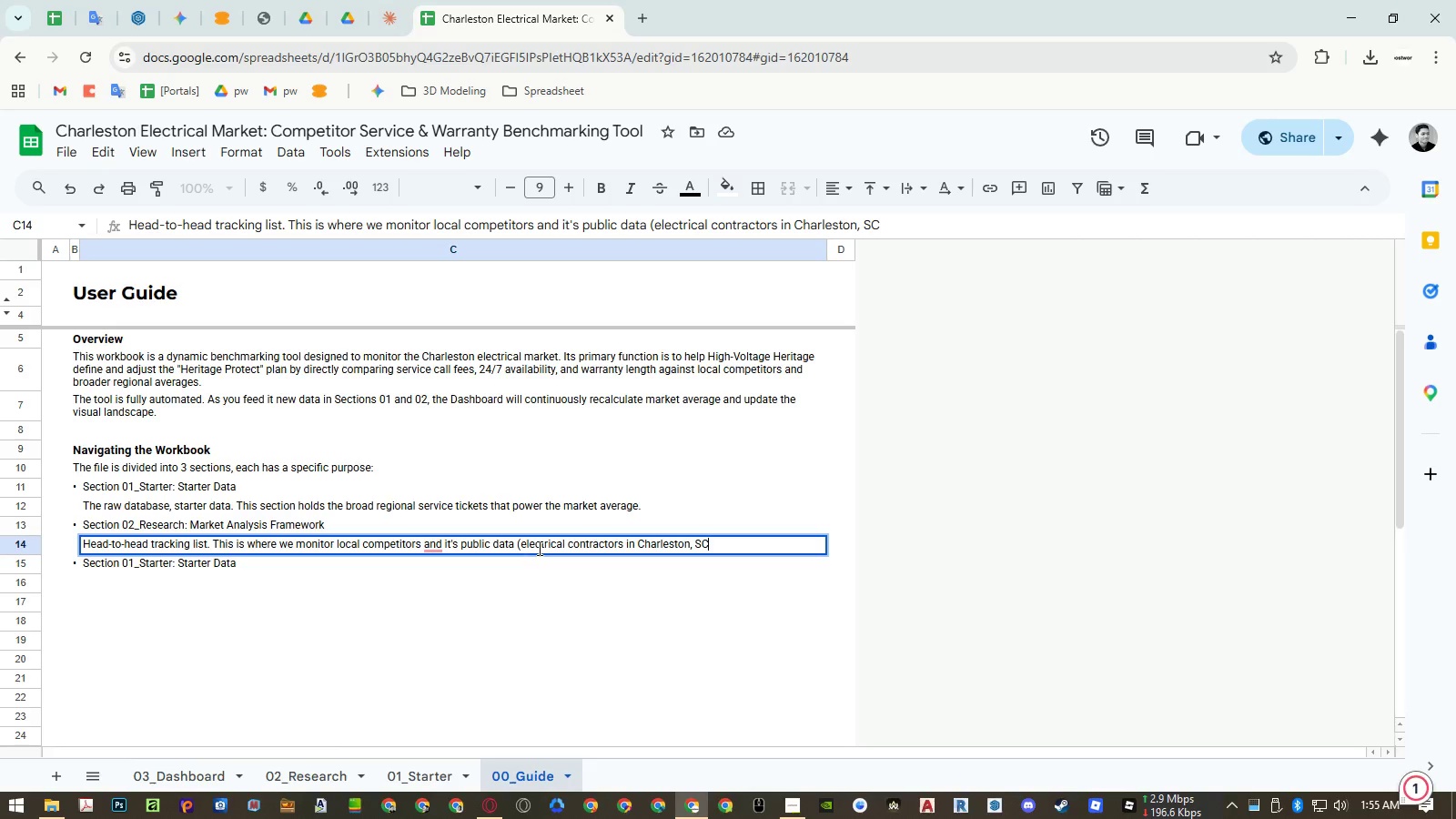 
hold_key(key=ShiftLeft, duration=0.58)
 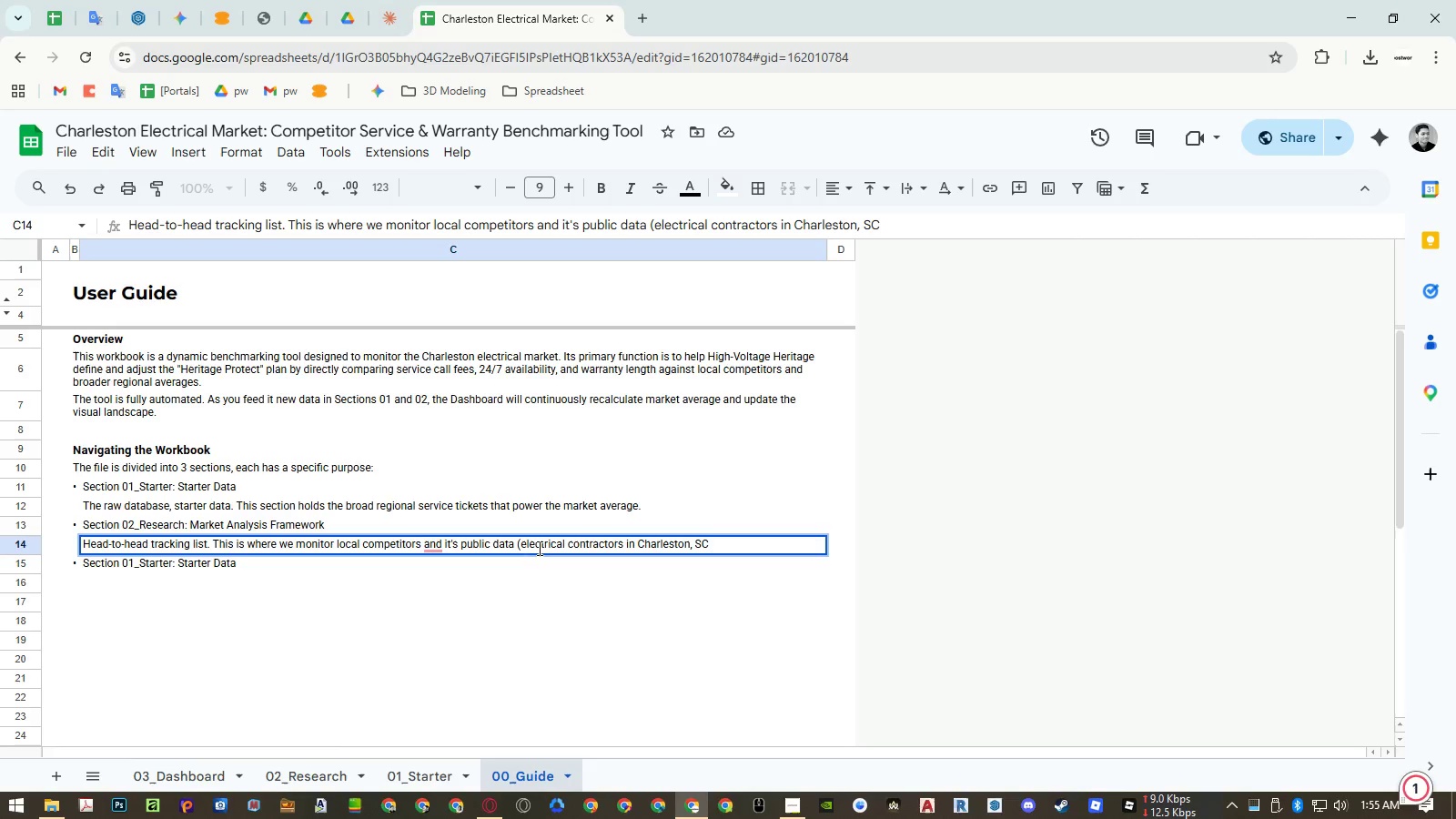 
type( in this spreadsheet).)
 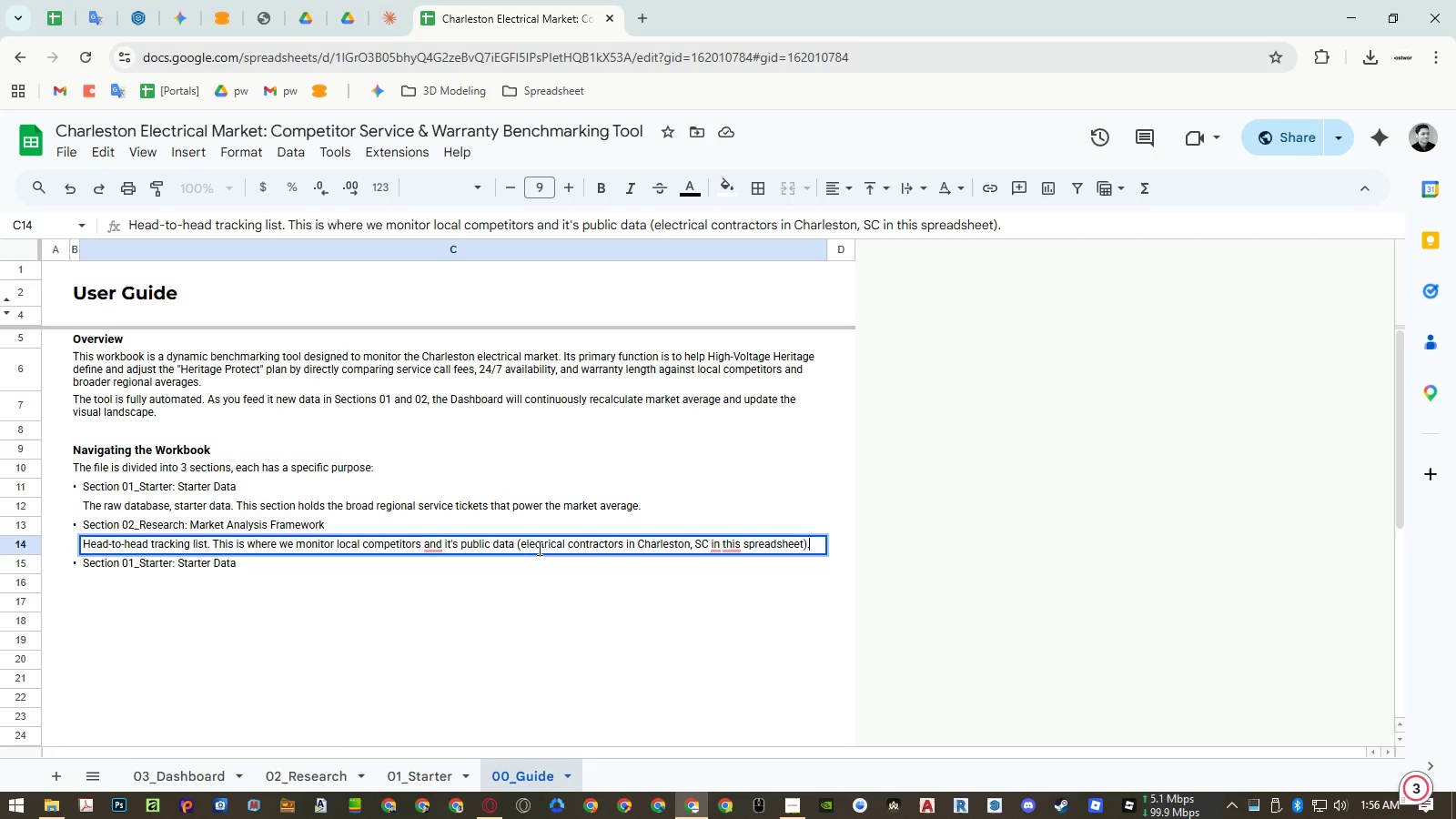 
key(Enter)
 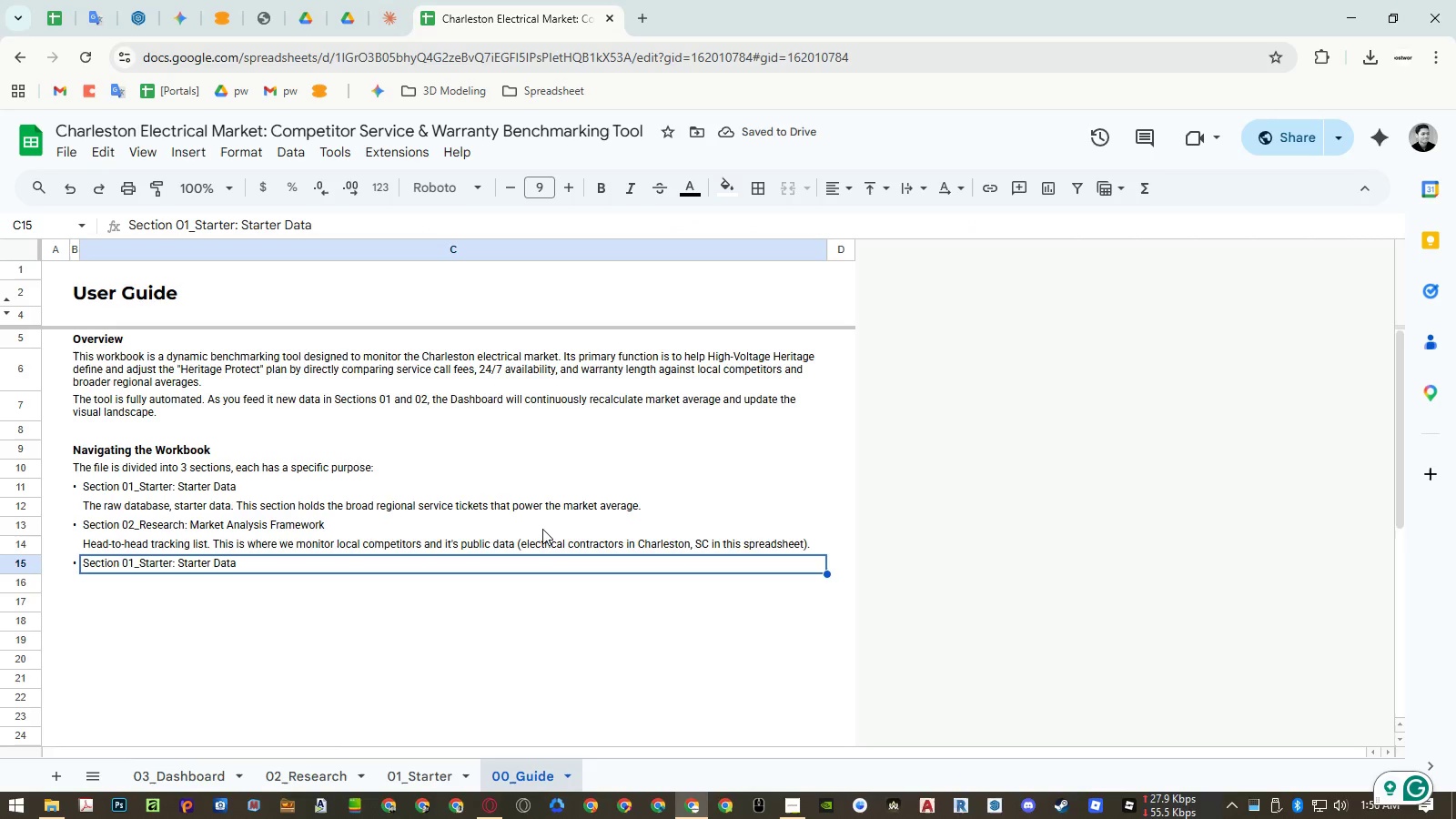 
double_click([214, 546])
 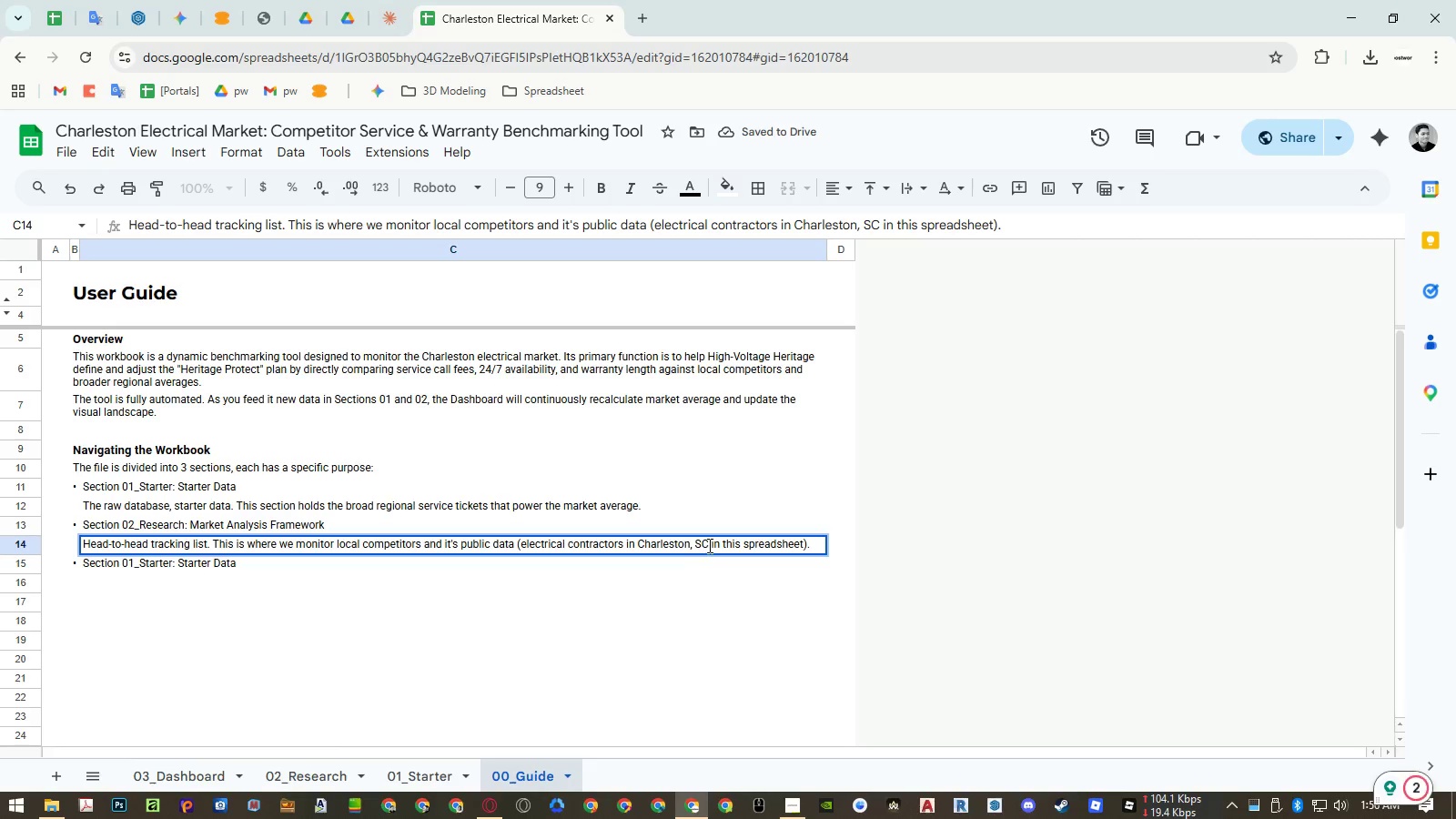 
left_click([720, 545])
 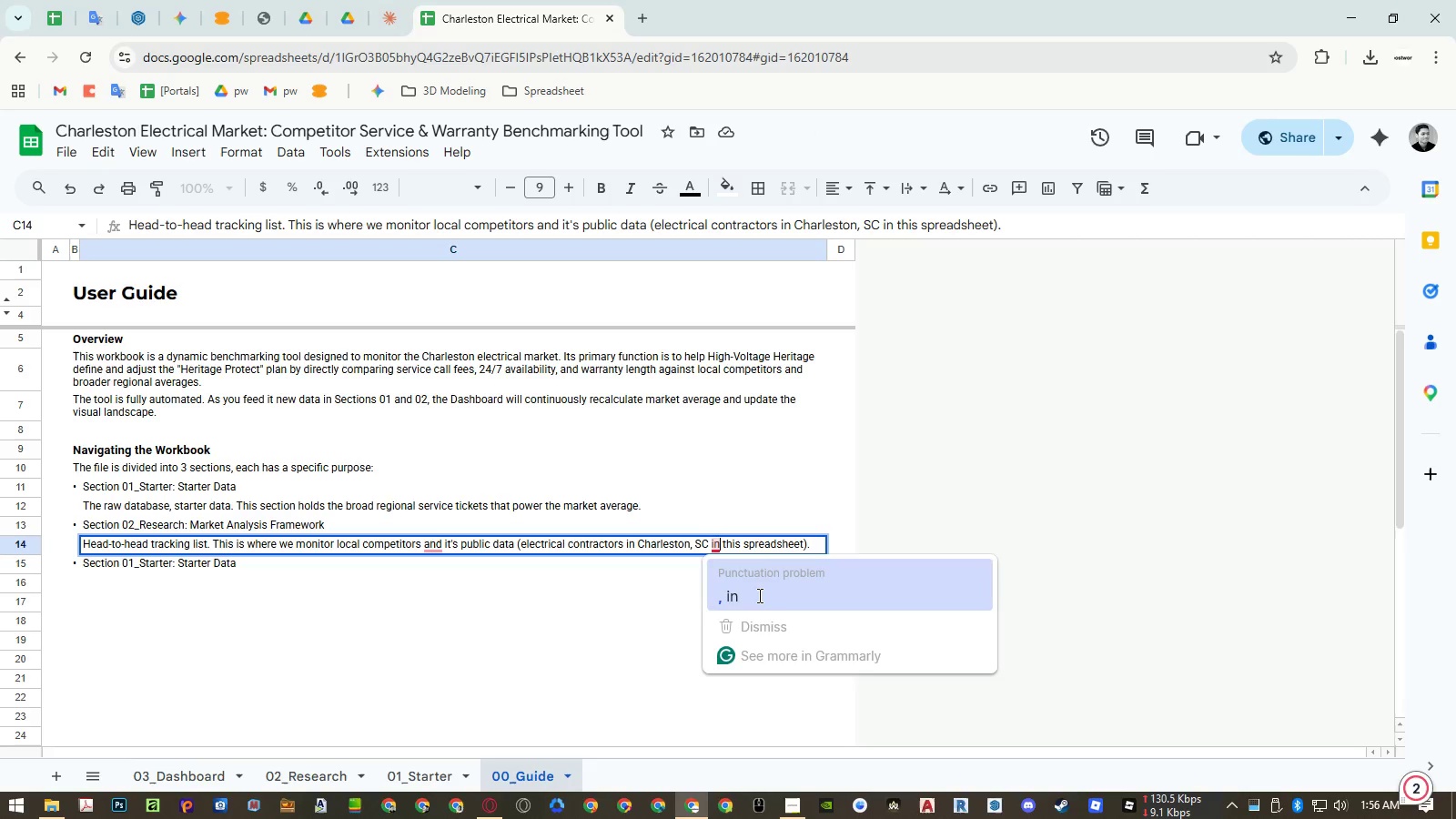 
left_click([758, 595])
 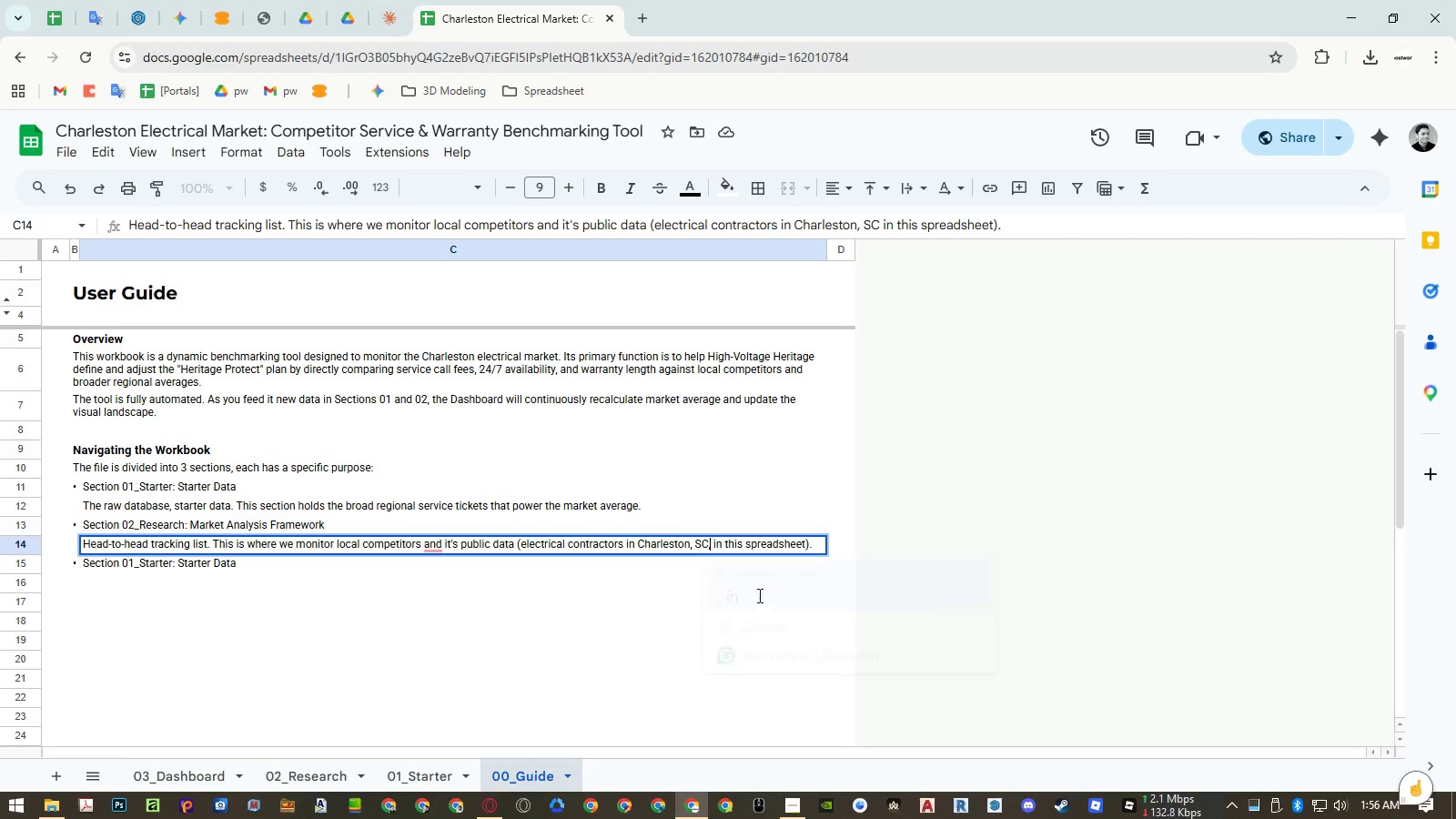 
left_click([548, 594])
 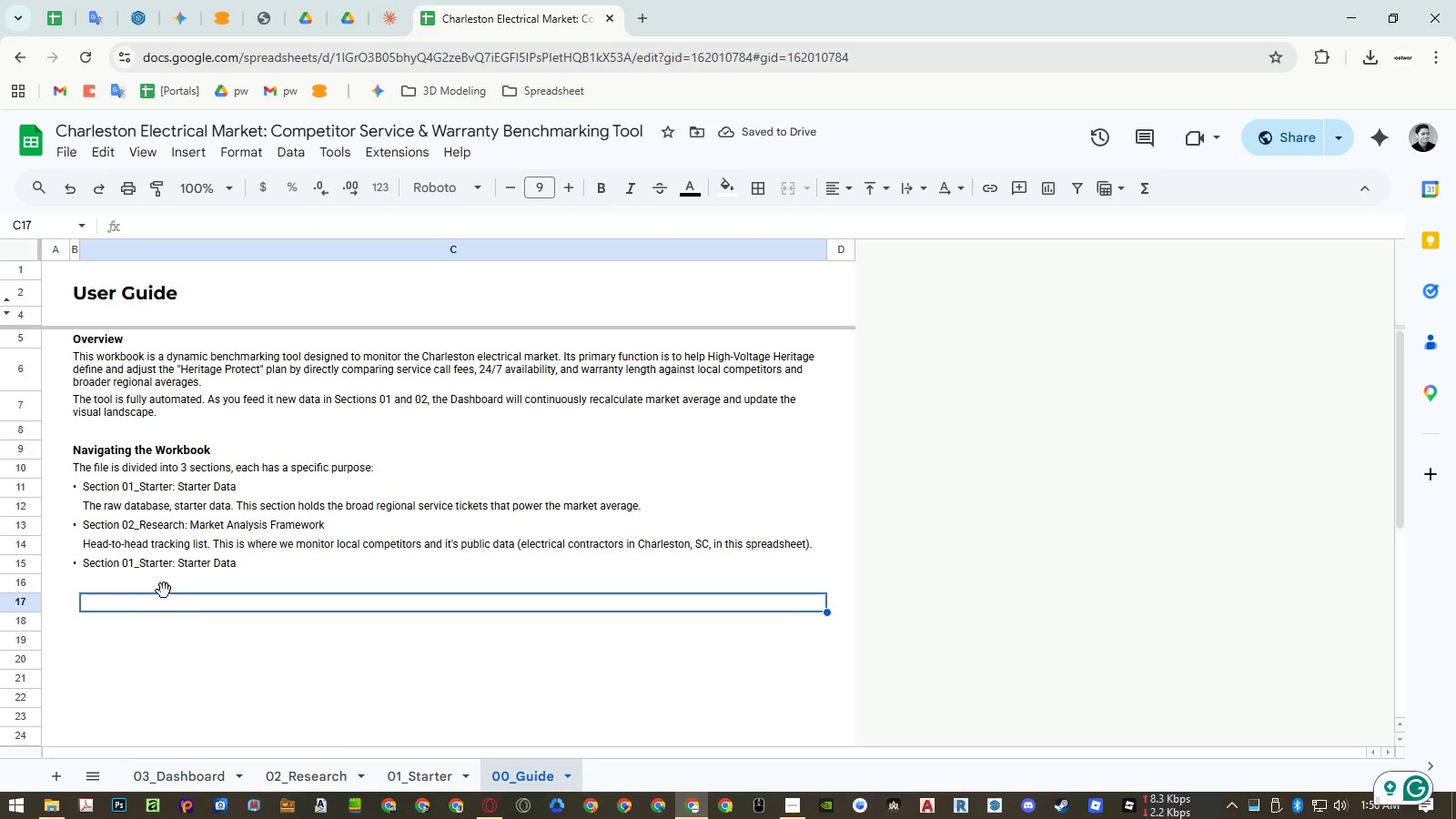 
double_click([104, 564])
 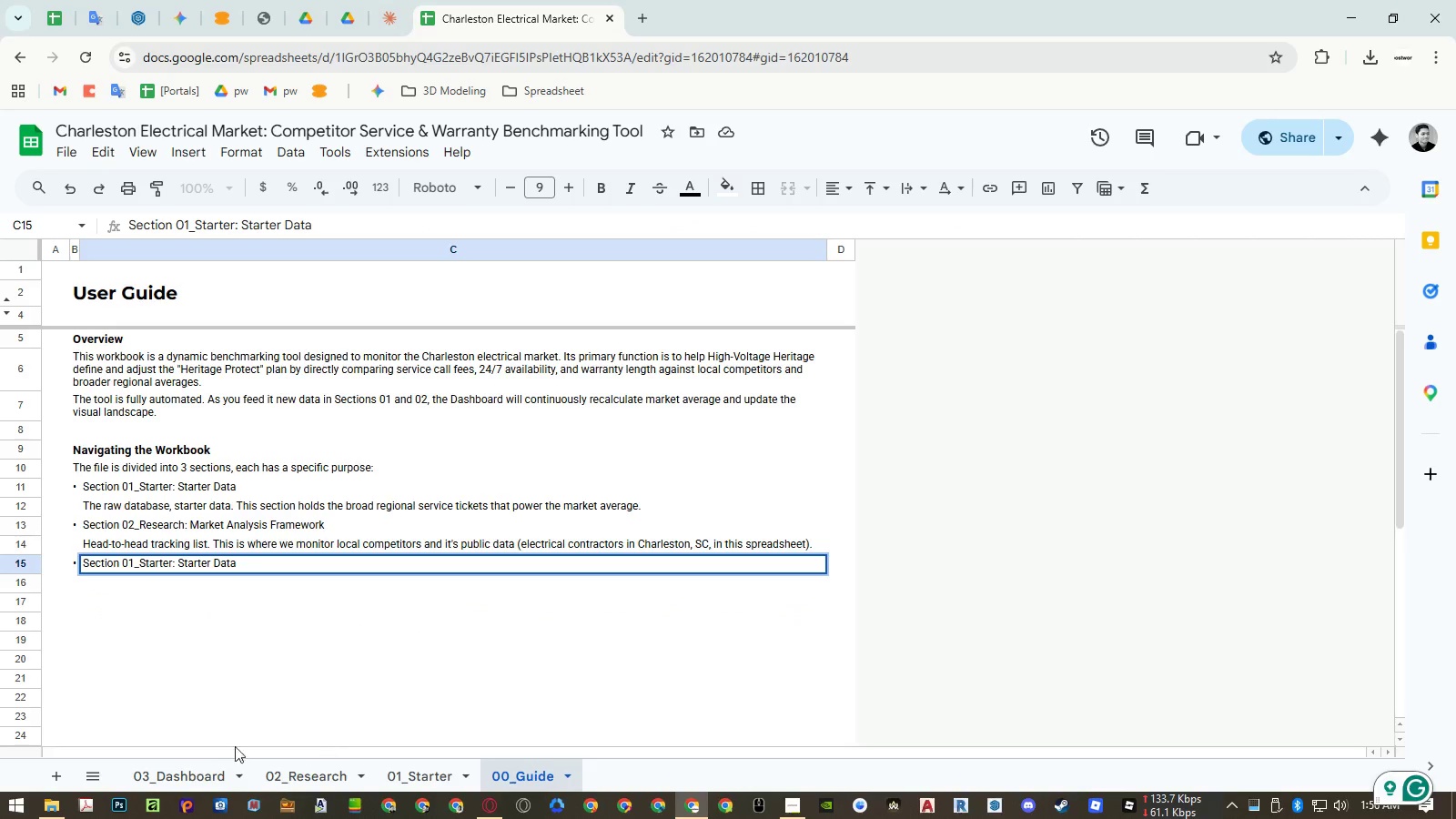 
double_click([180, 771])
 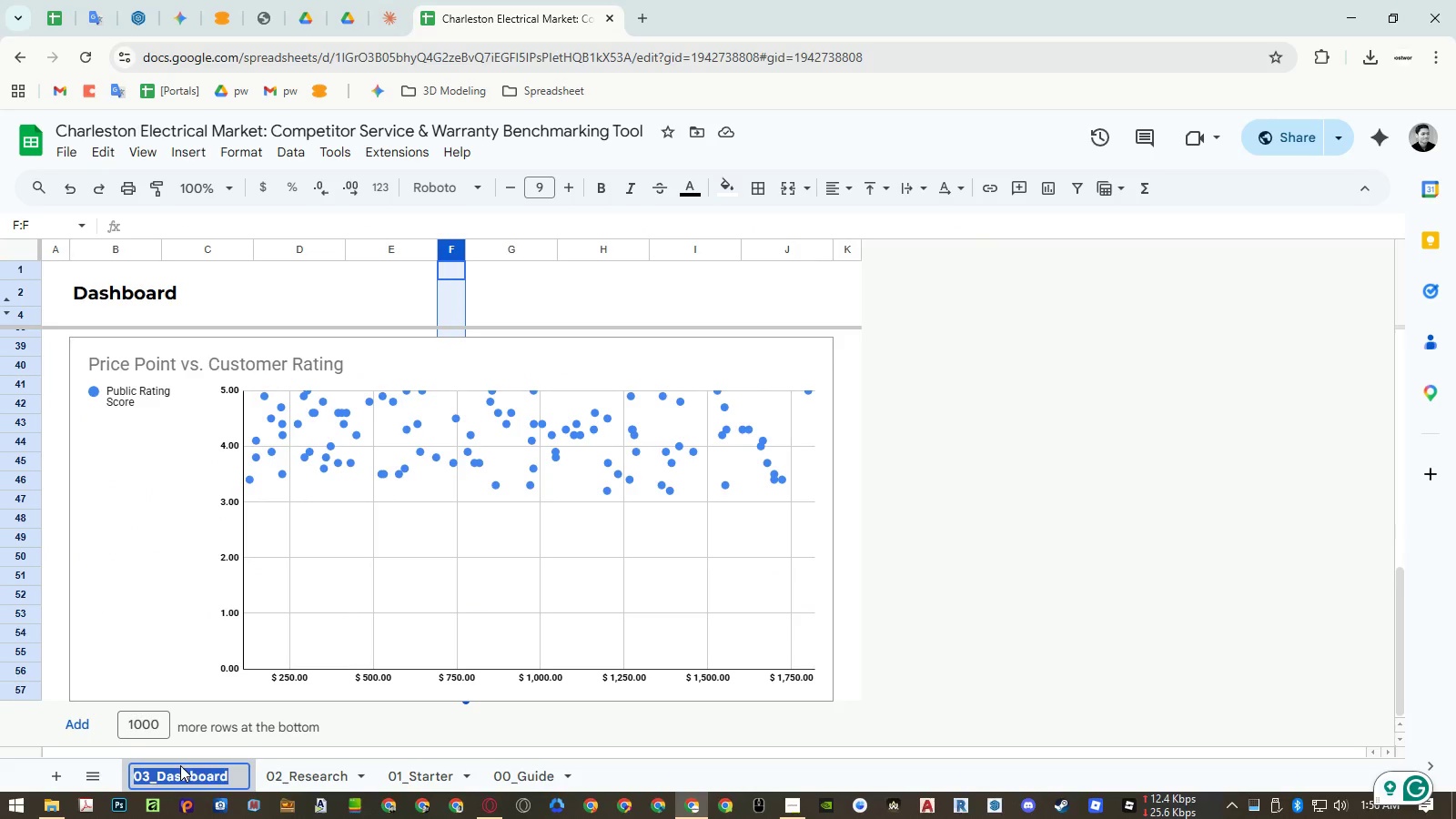 
key(Control+ControlLeft)
 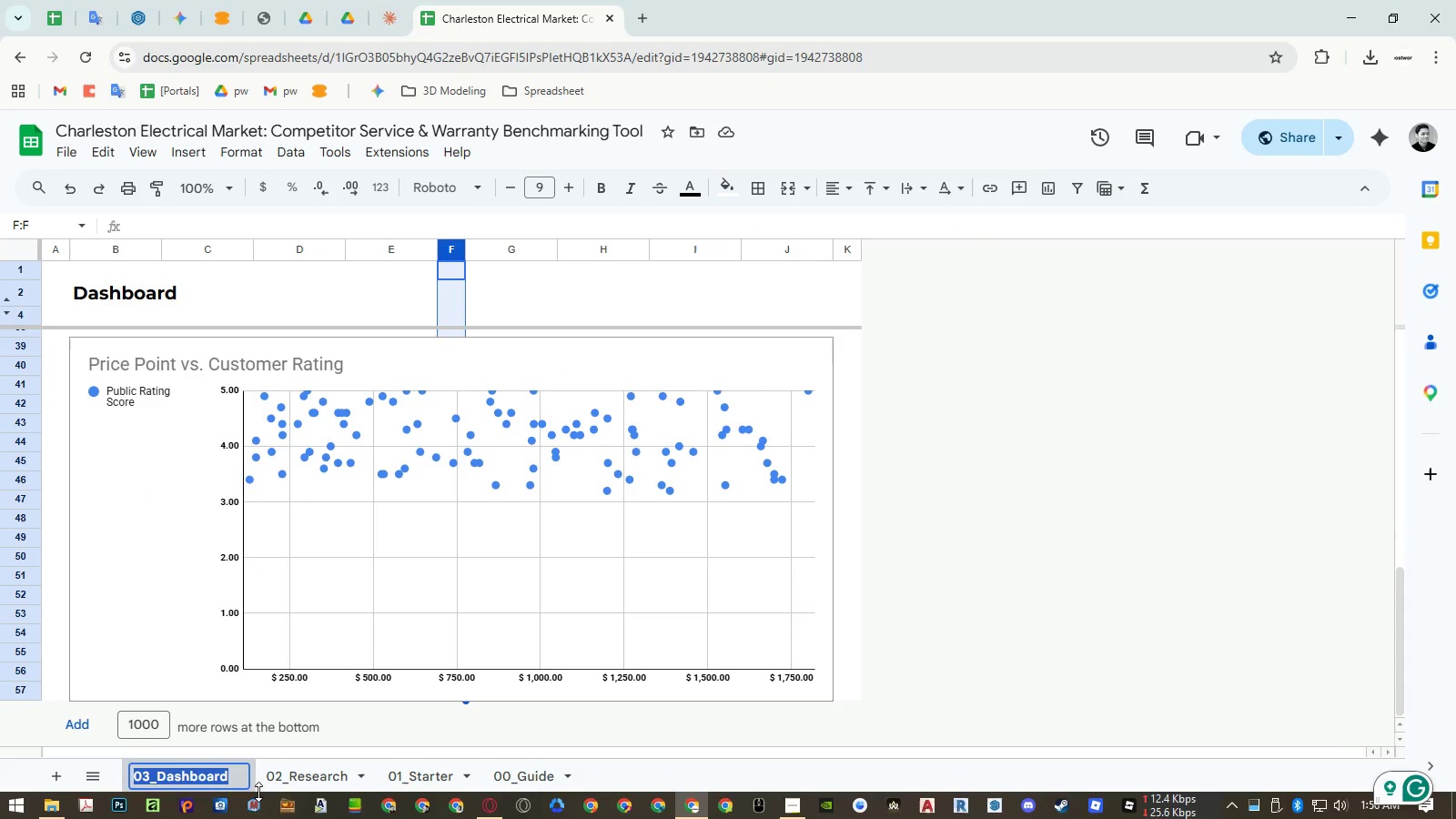 
key(Control+C)
 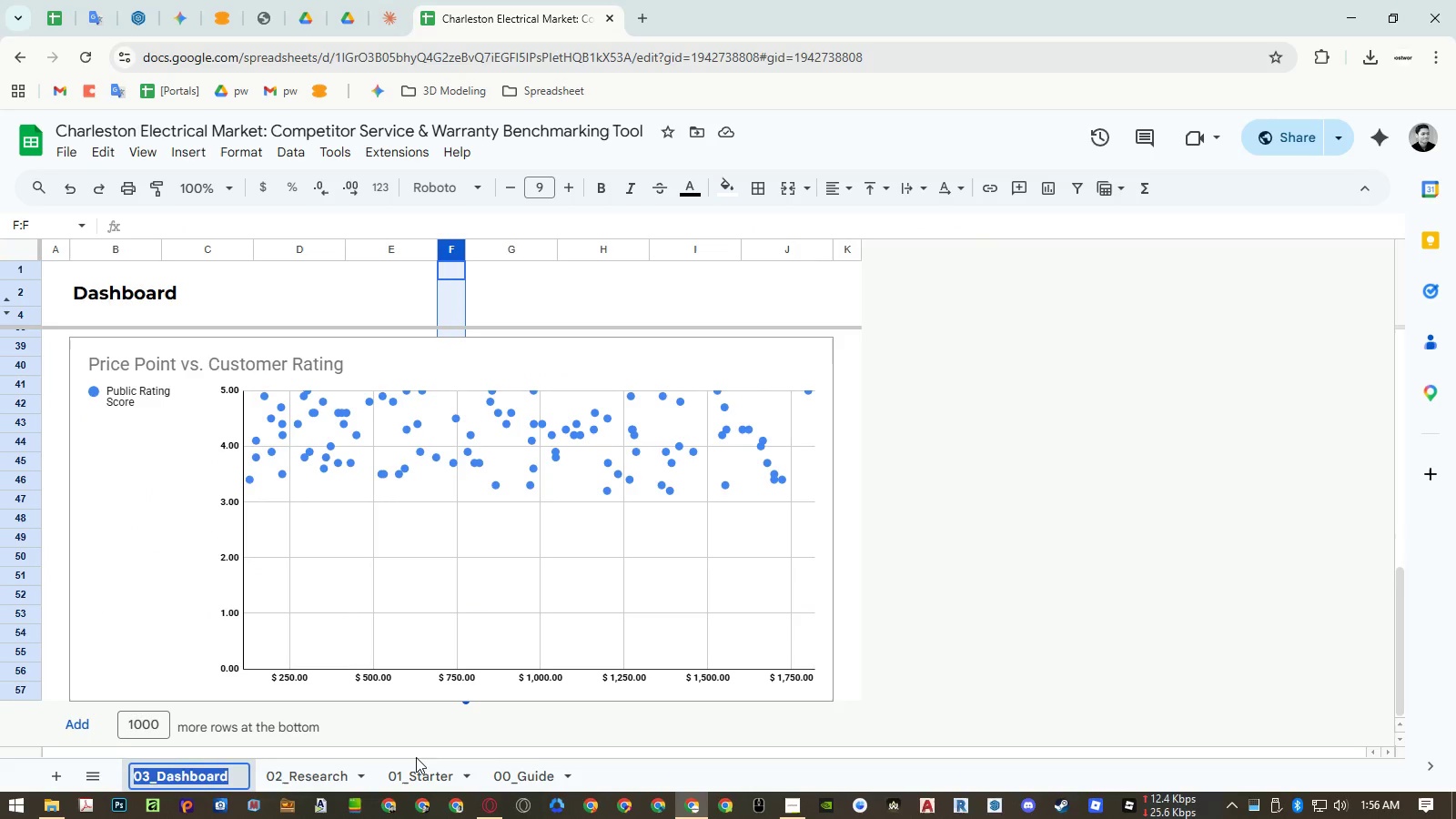 
key(Escape)
 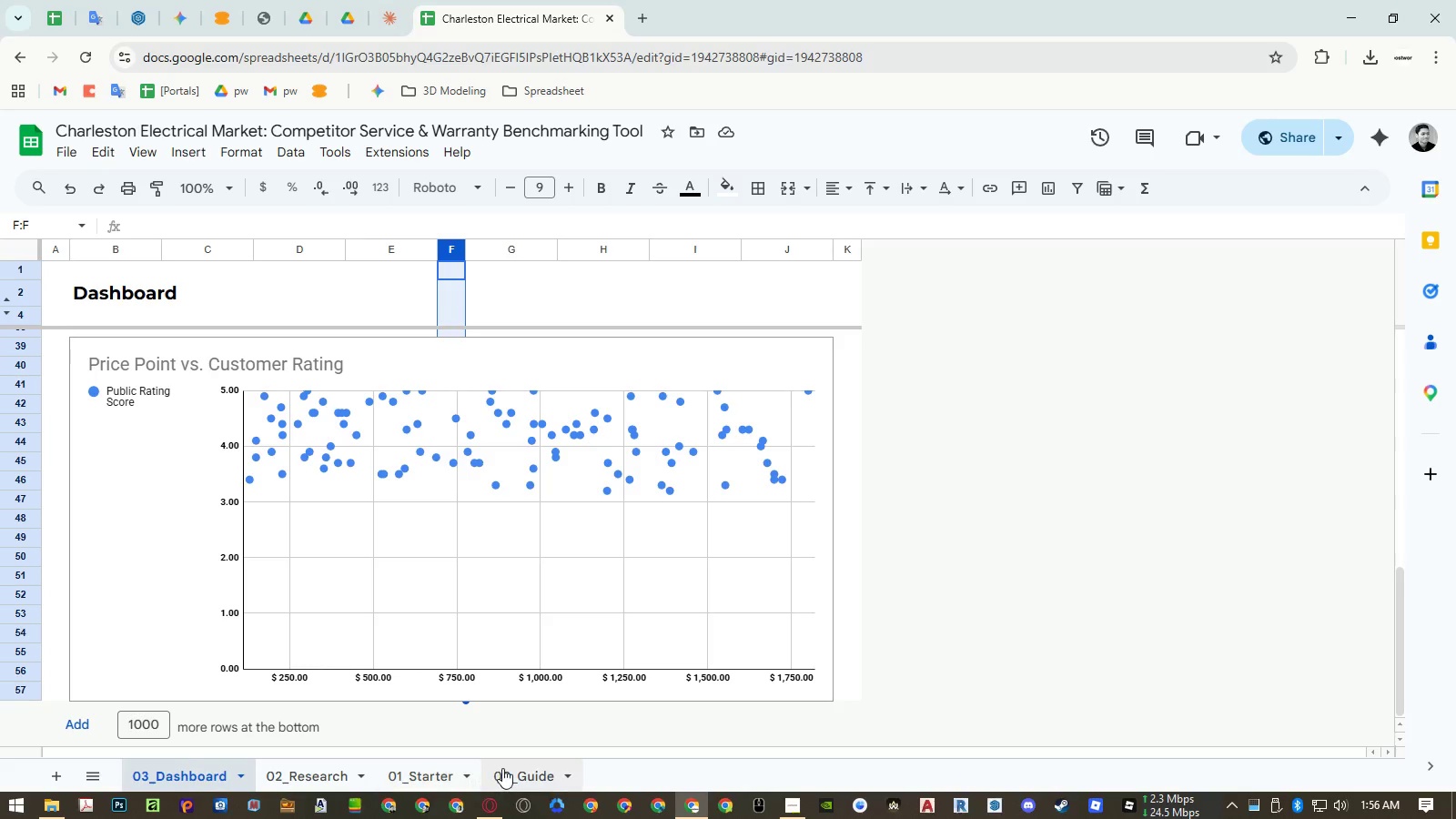 
left_click([518, 771])
 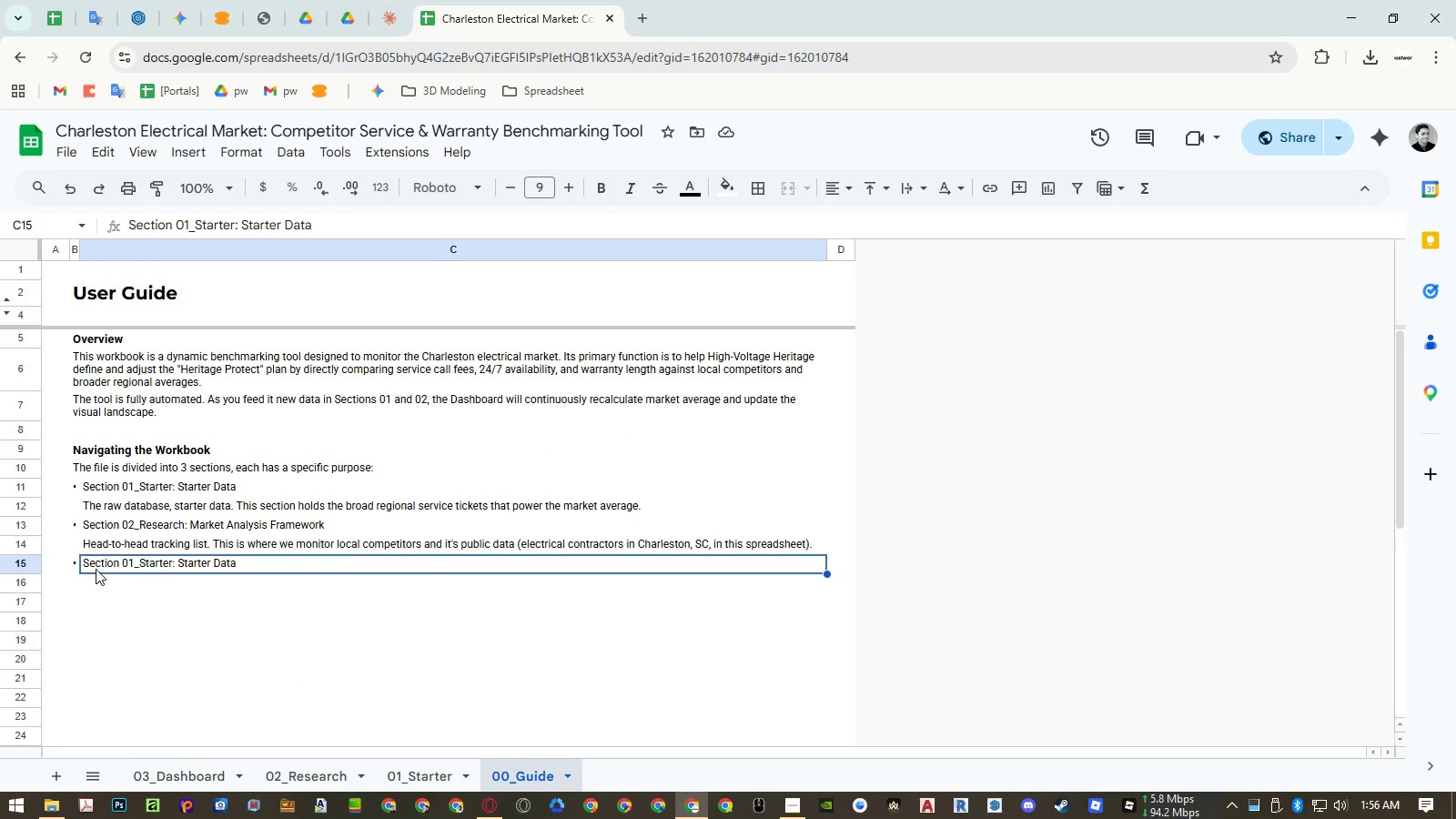 
double_click([97, 563])
 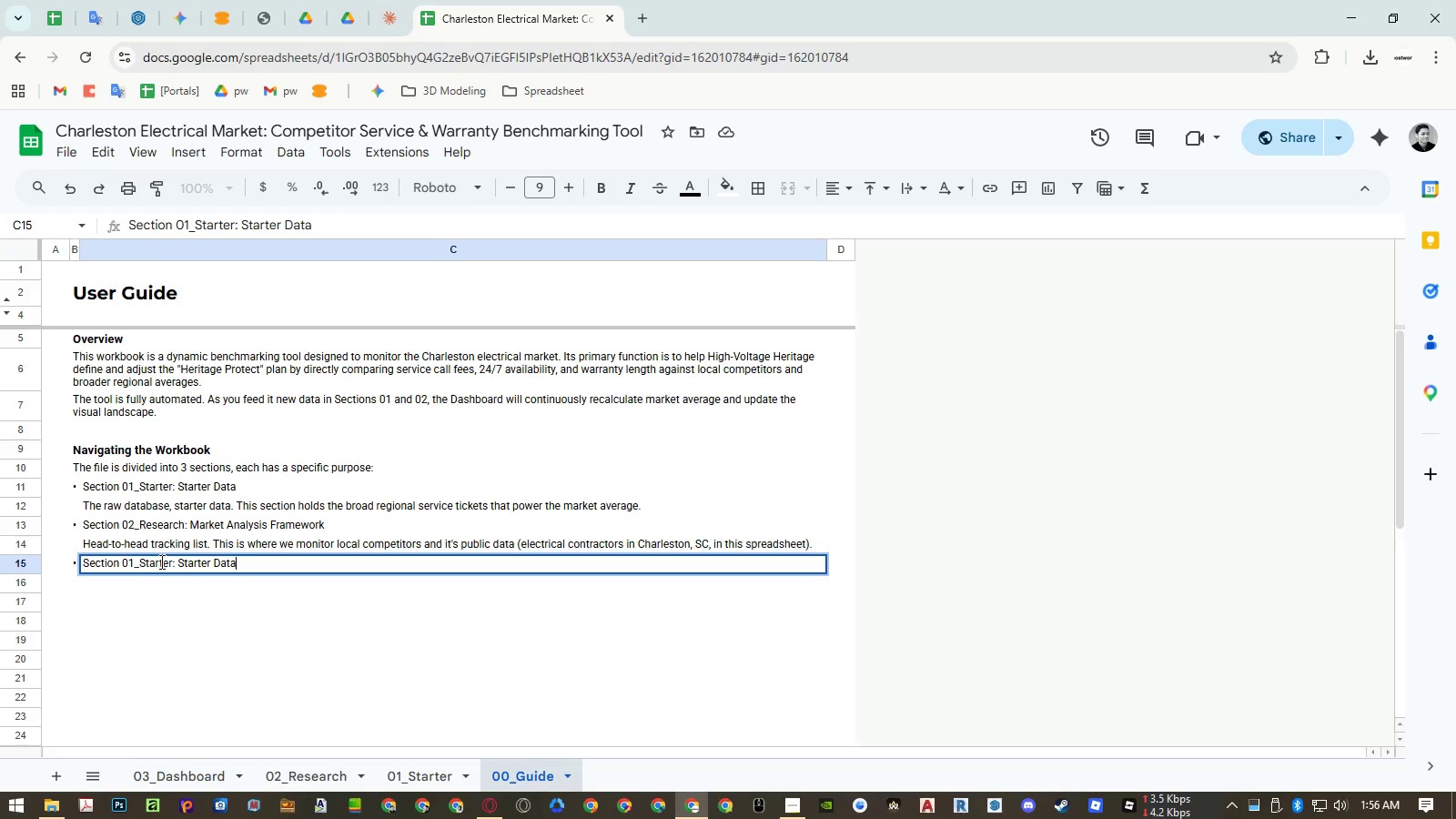 
triple_click([160, 561])
 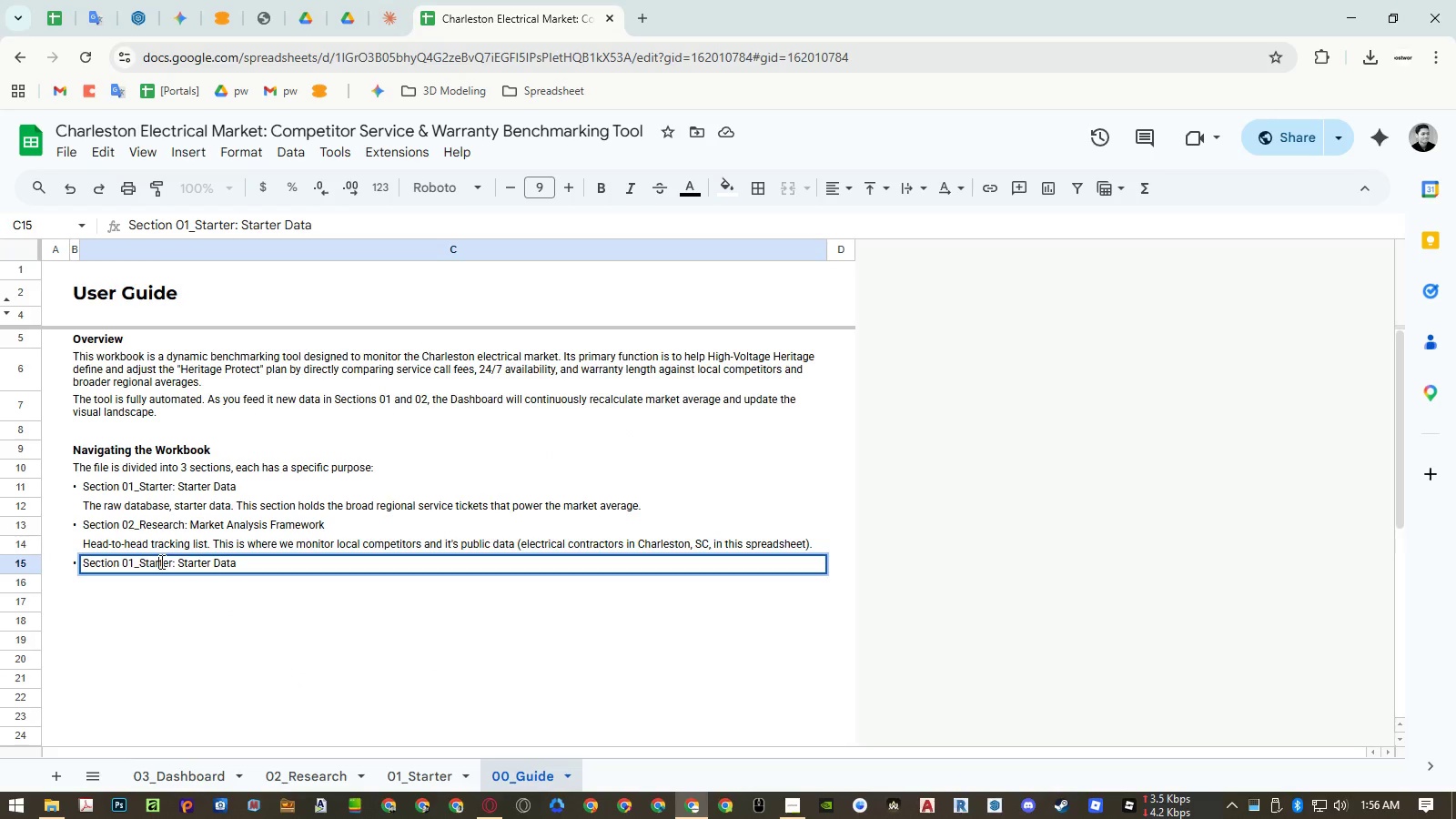 
triple_click([160, 561])
 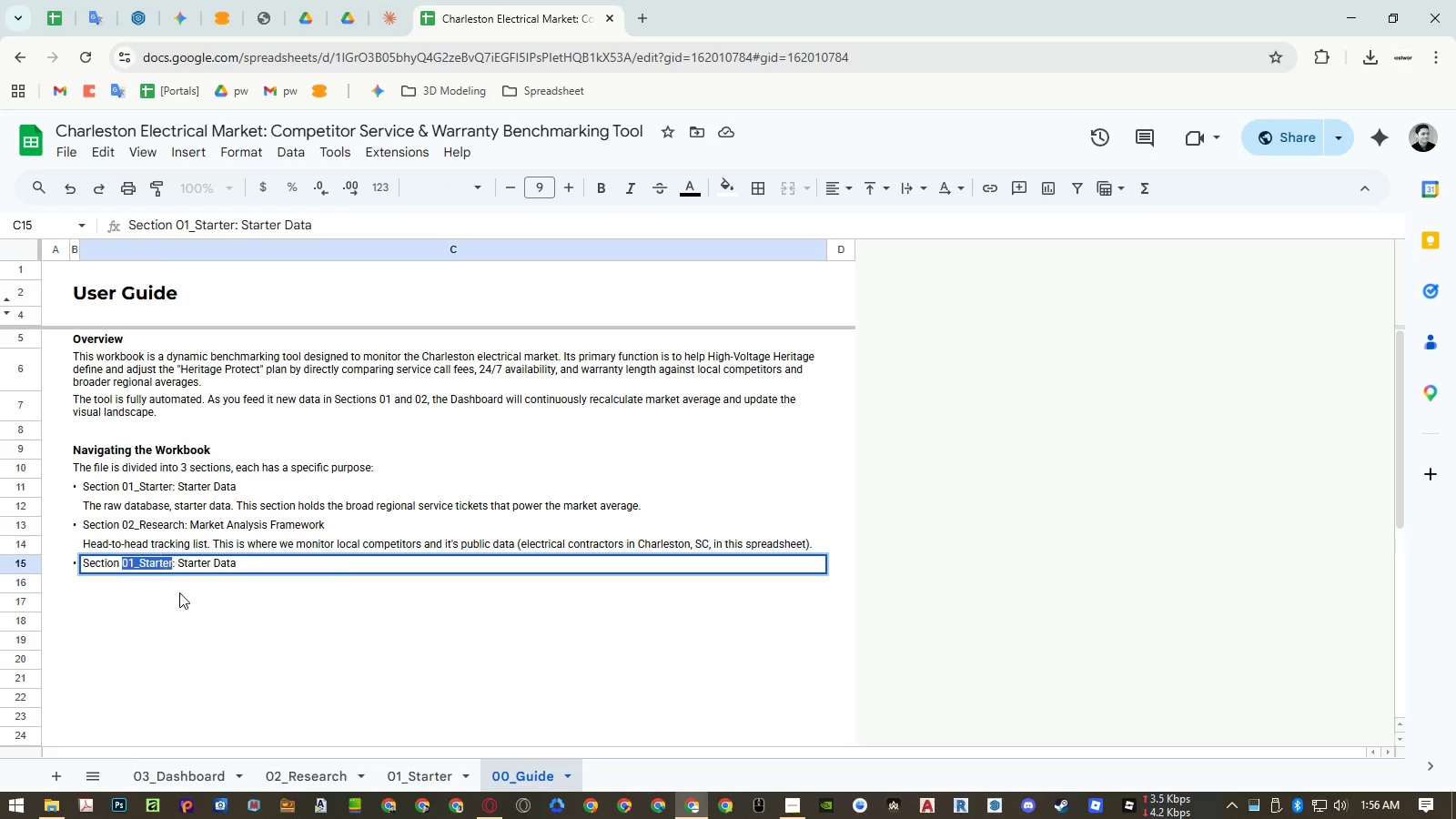 
key(Control+ControlLeft)
 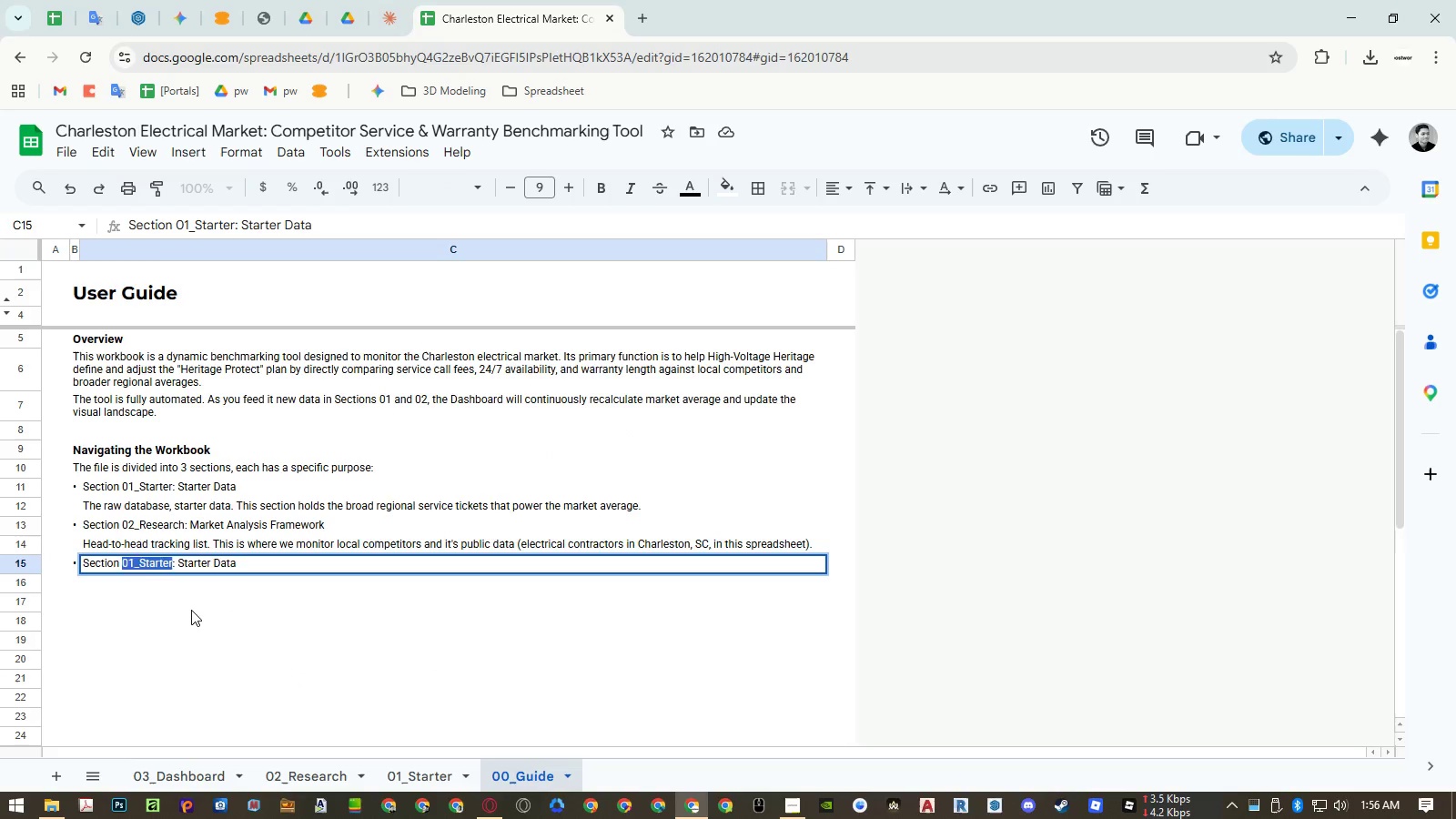 
key(Control+Shift+ShiftLeft)
 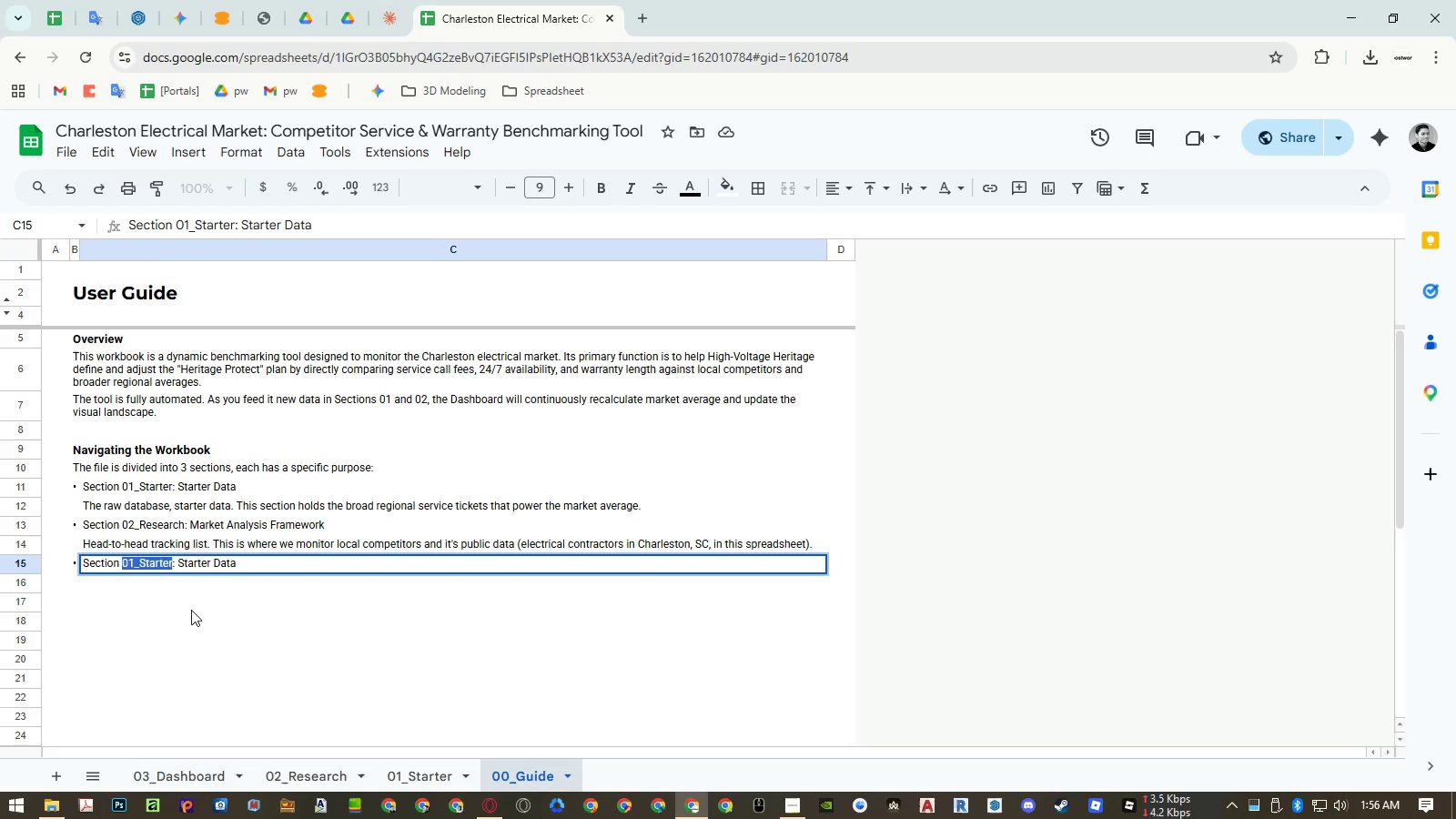 
key(Control+Shift+V)
 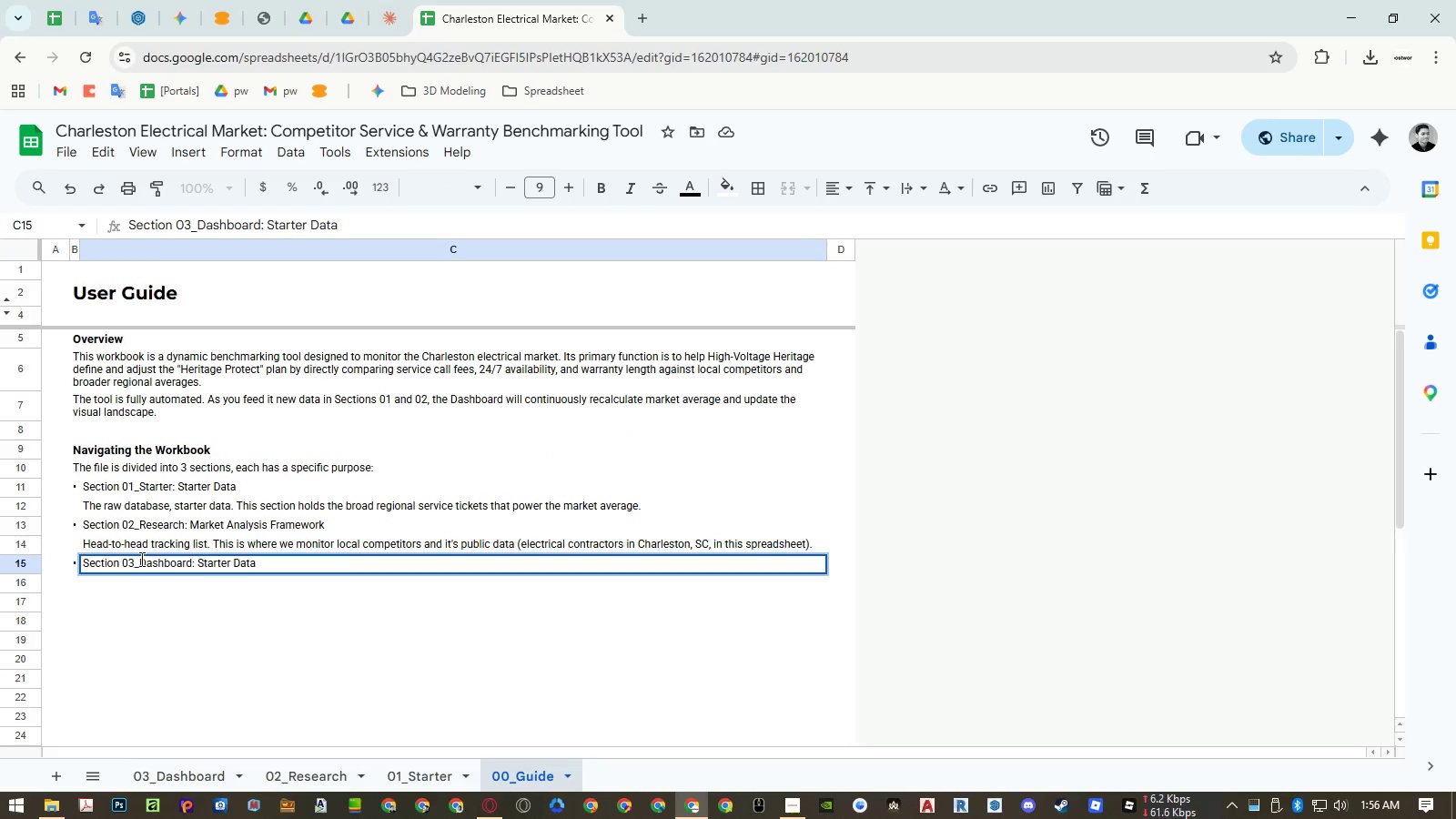 
left_click_drag(start_coordinate=[138, 561], to_coordinate=[191, 561])
 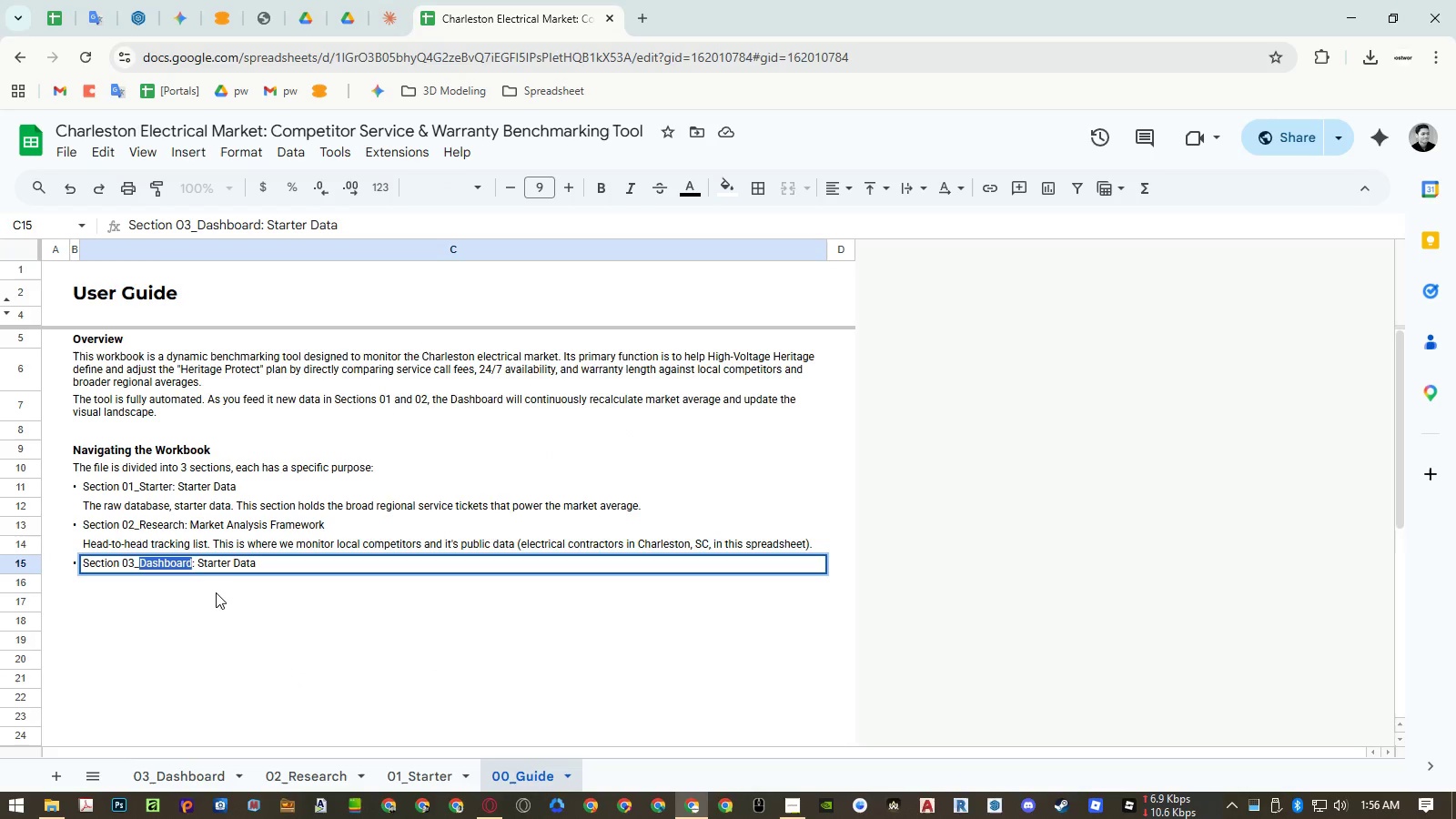 
key(Control+ControlLeft)
 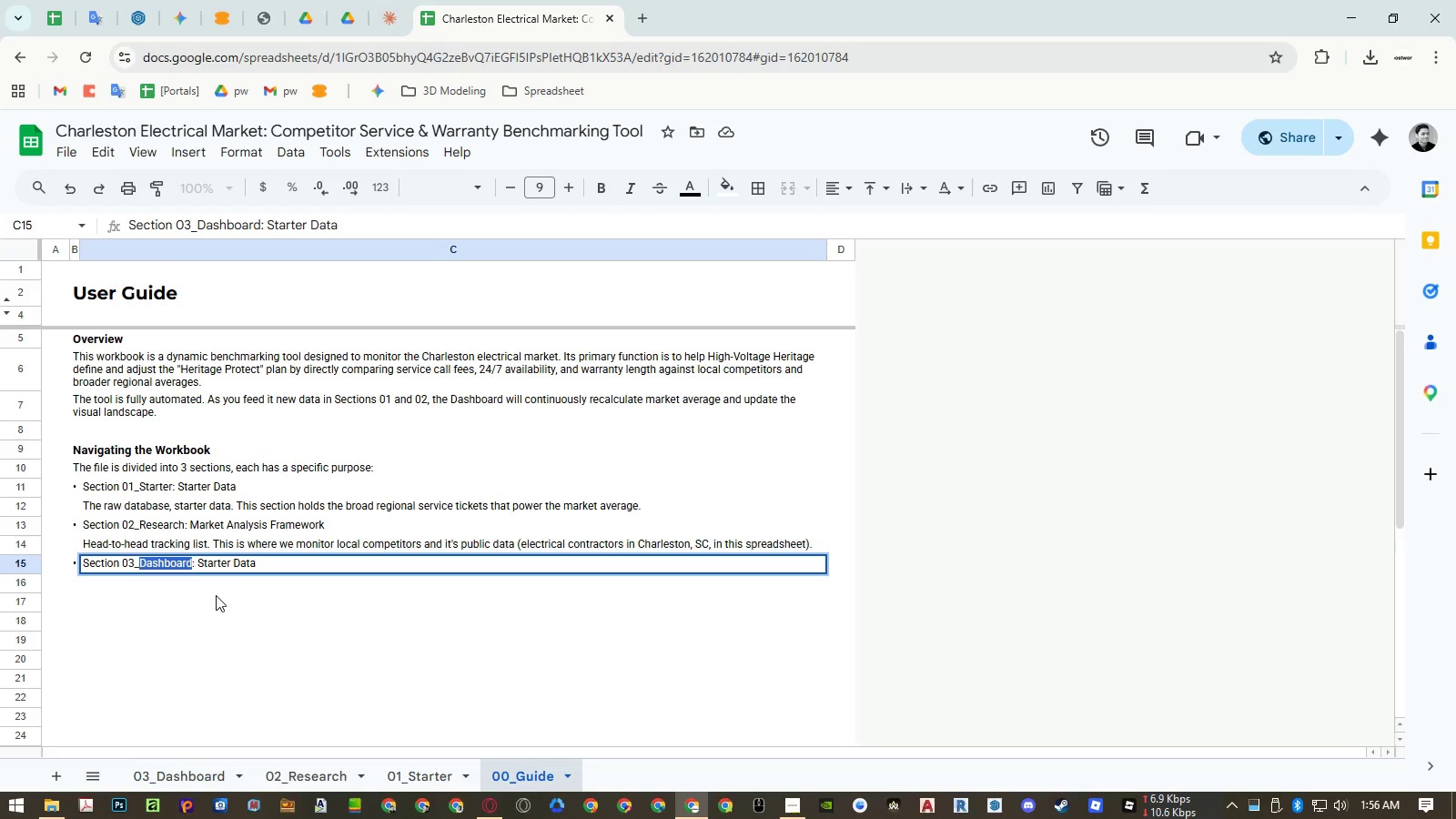 
key(Control+C)
 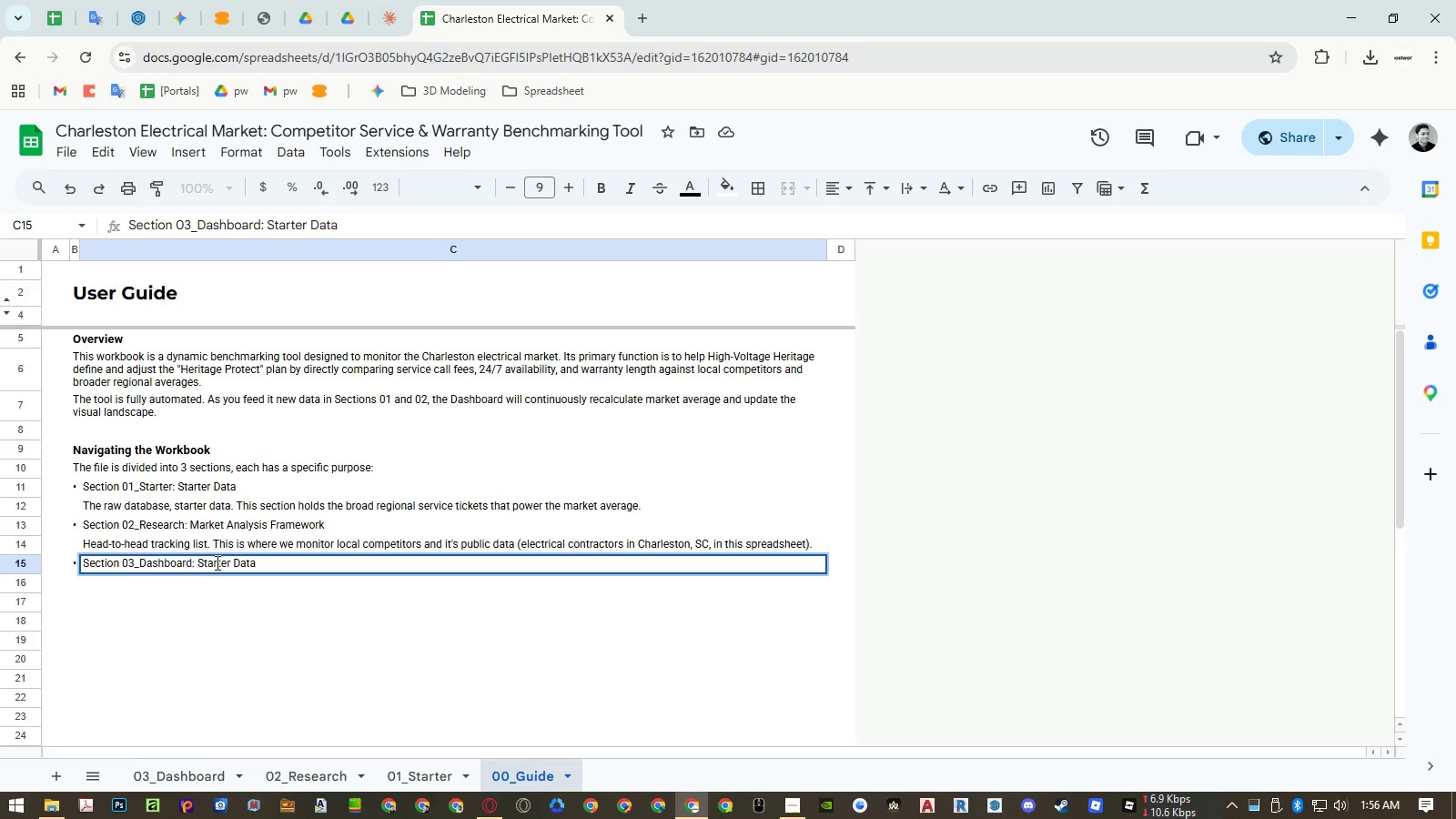 
left_click([216, 562])
 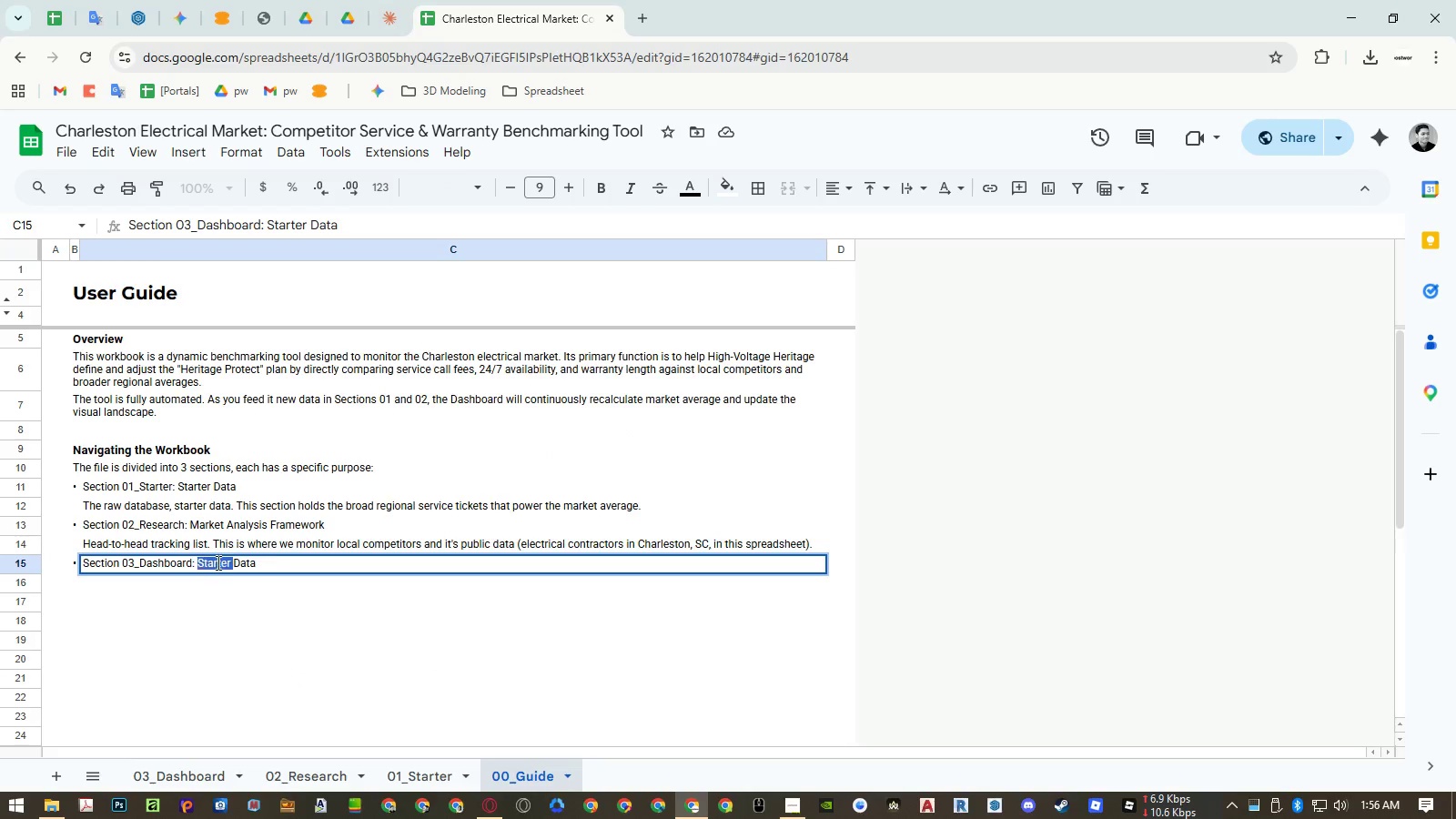 
left_click_drag(start_coordinate=[216, 562], to_coordinate=[272, 561])
 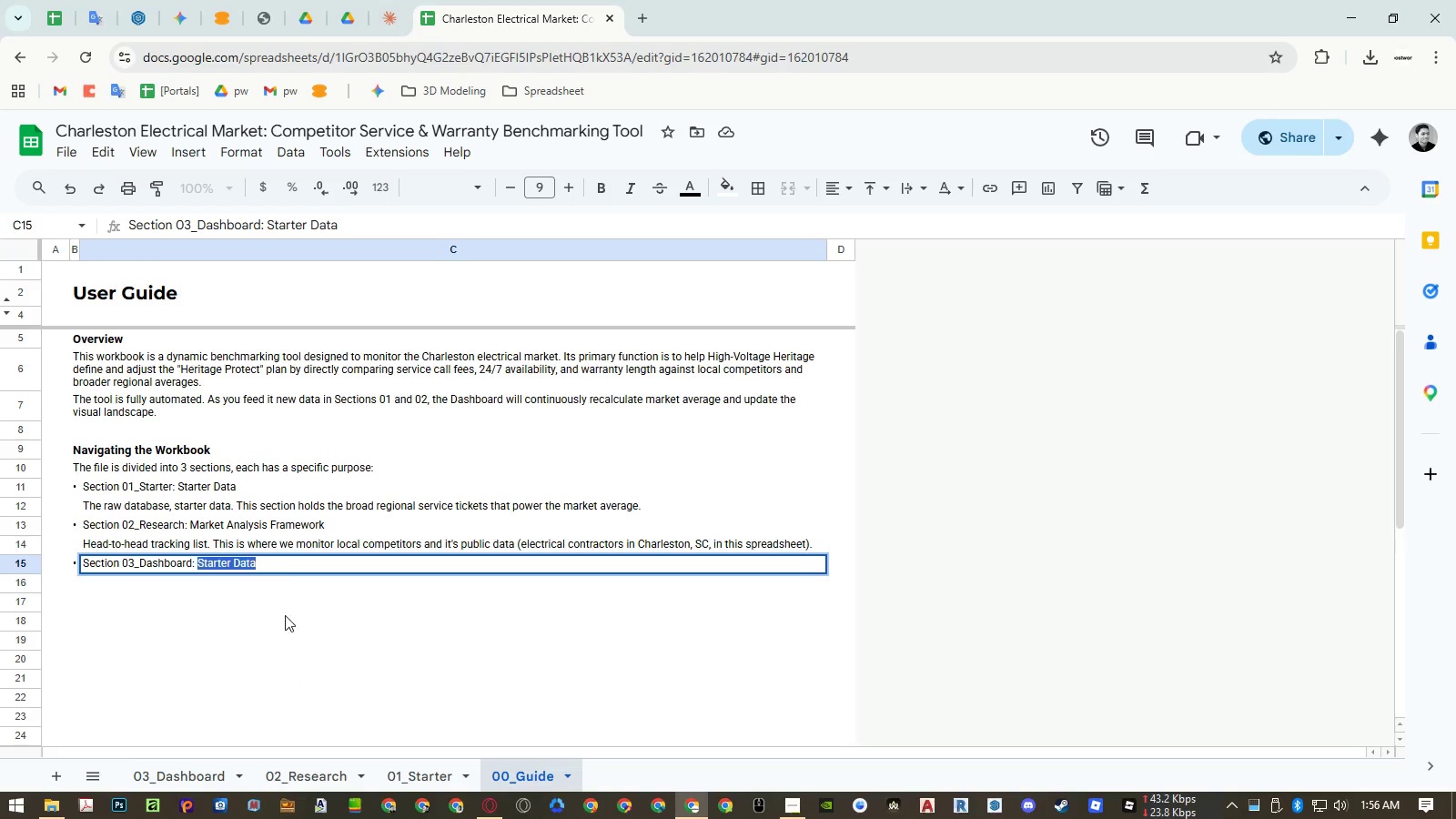 
key(Control+ControlLeft)
 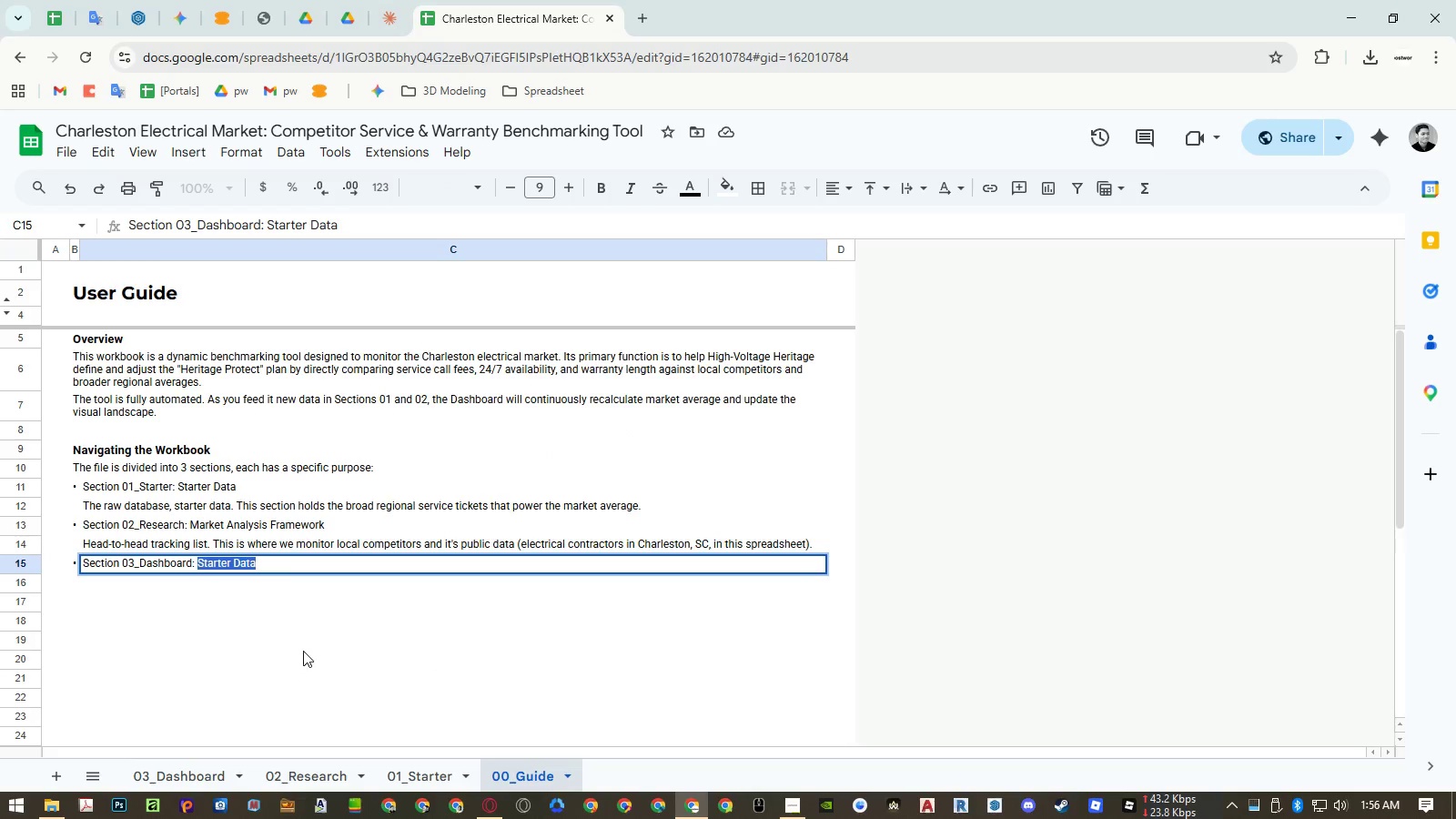 
key(Control+Shift+ShiftLeft)
 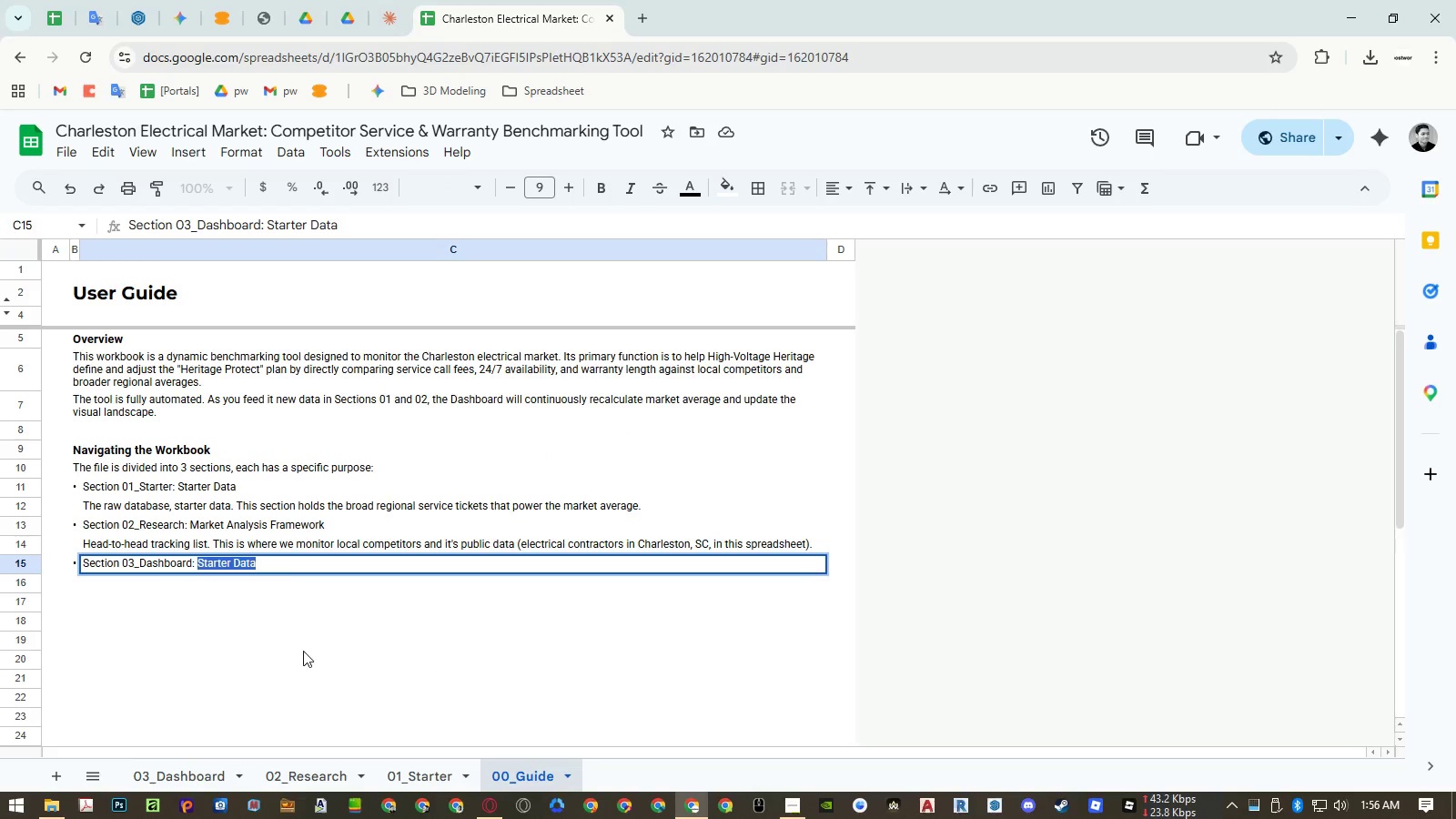 
key(Control+Shift+V)
 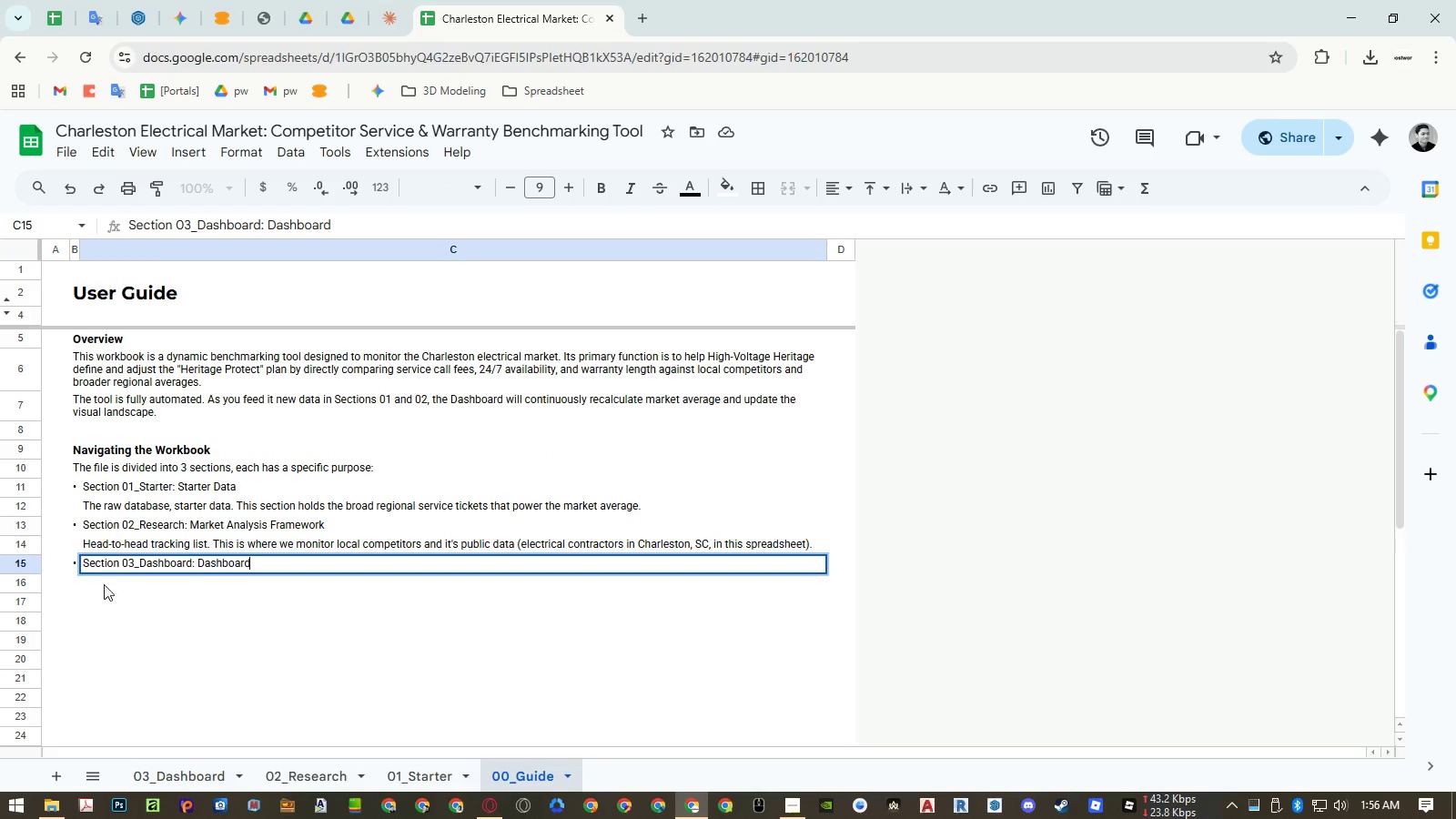 
left_click([99, 577])
 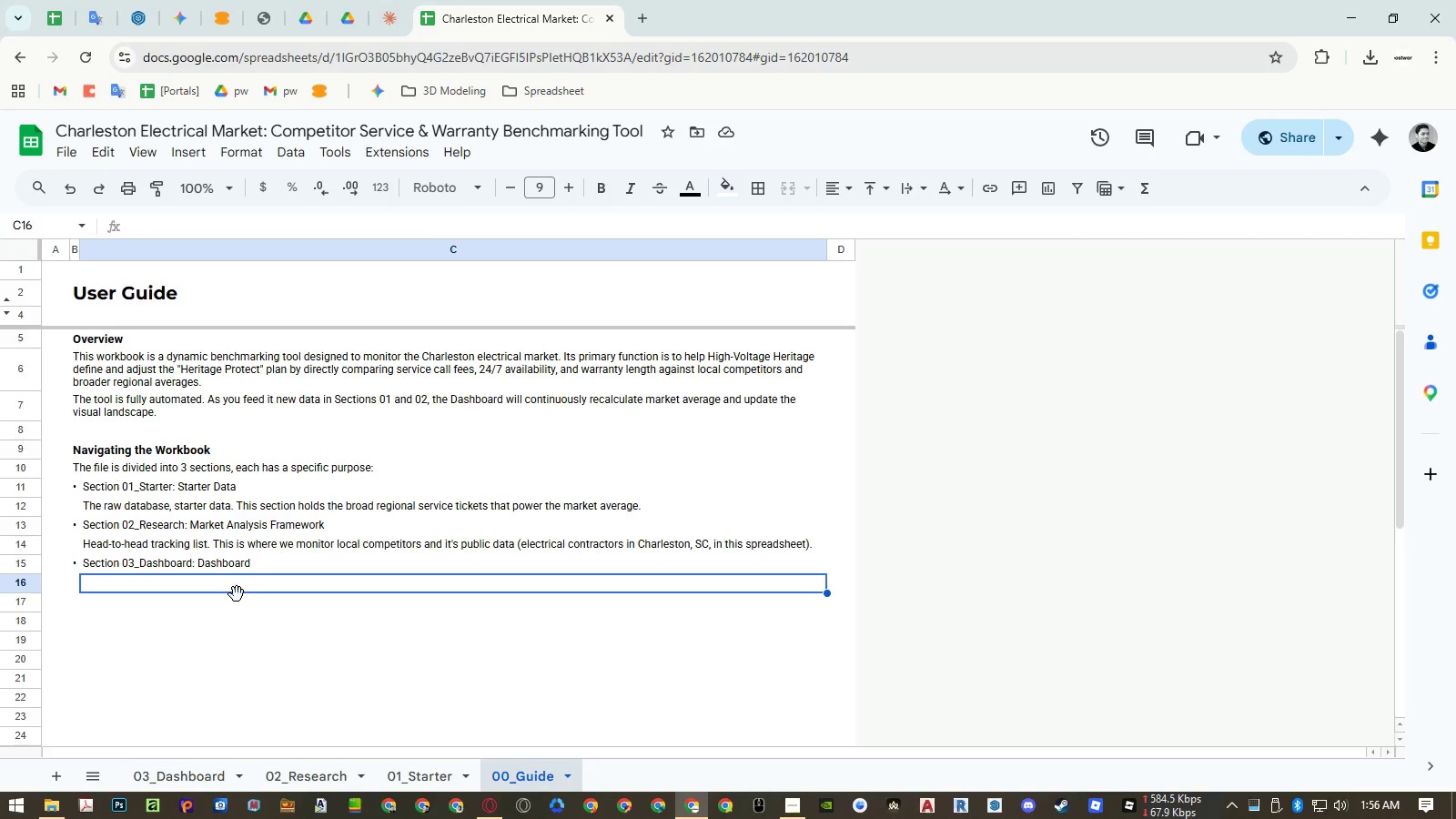 
wait(10.55)
 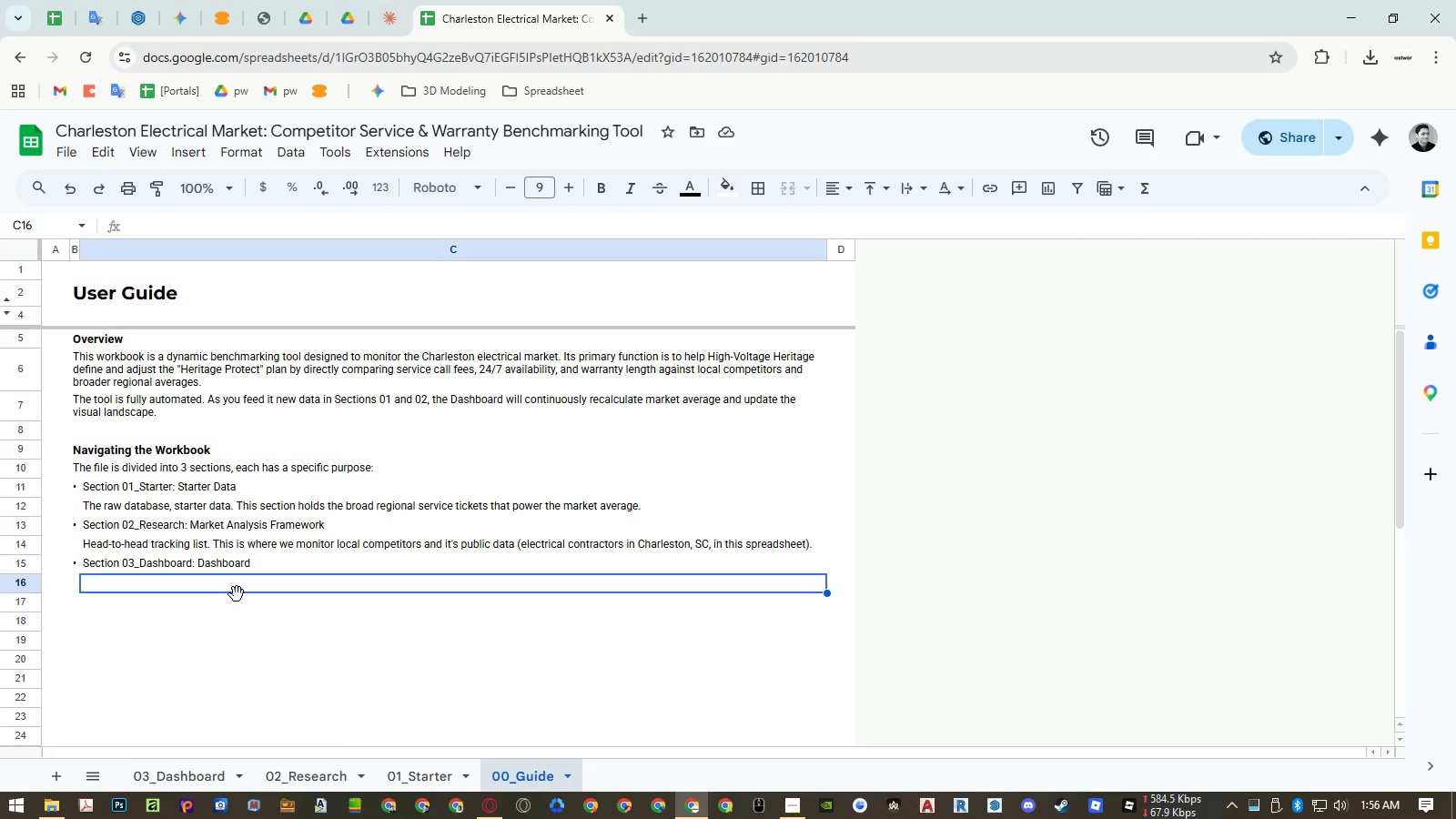 
left_click([96, 581])
 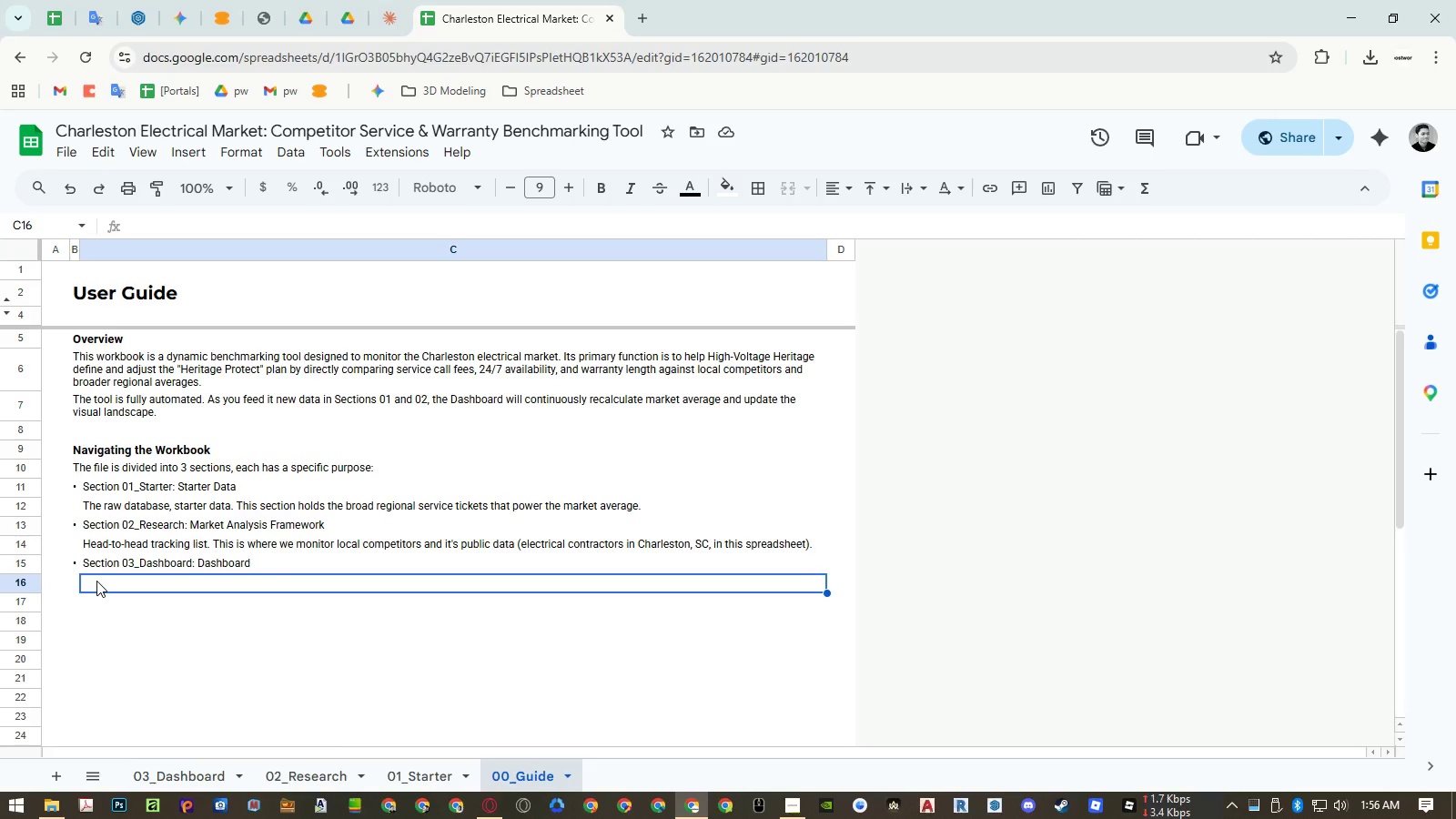 
type(The executive summary. )
 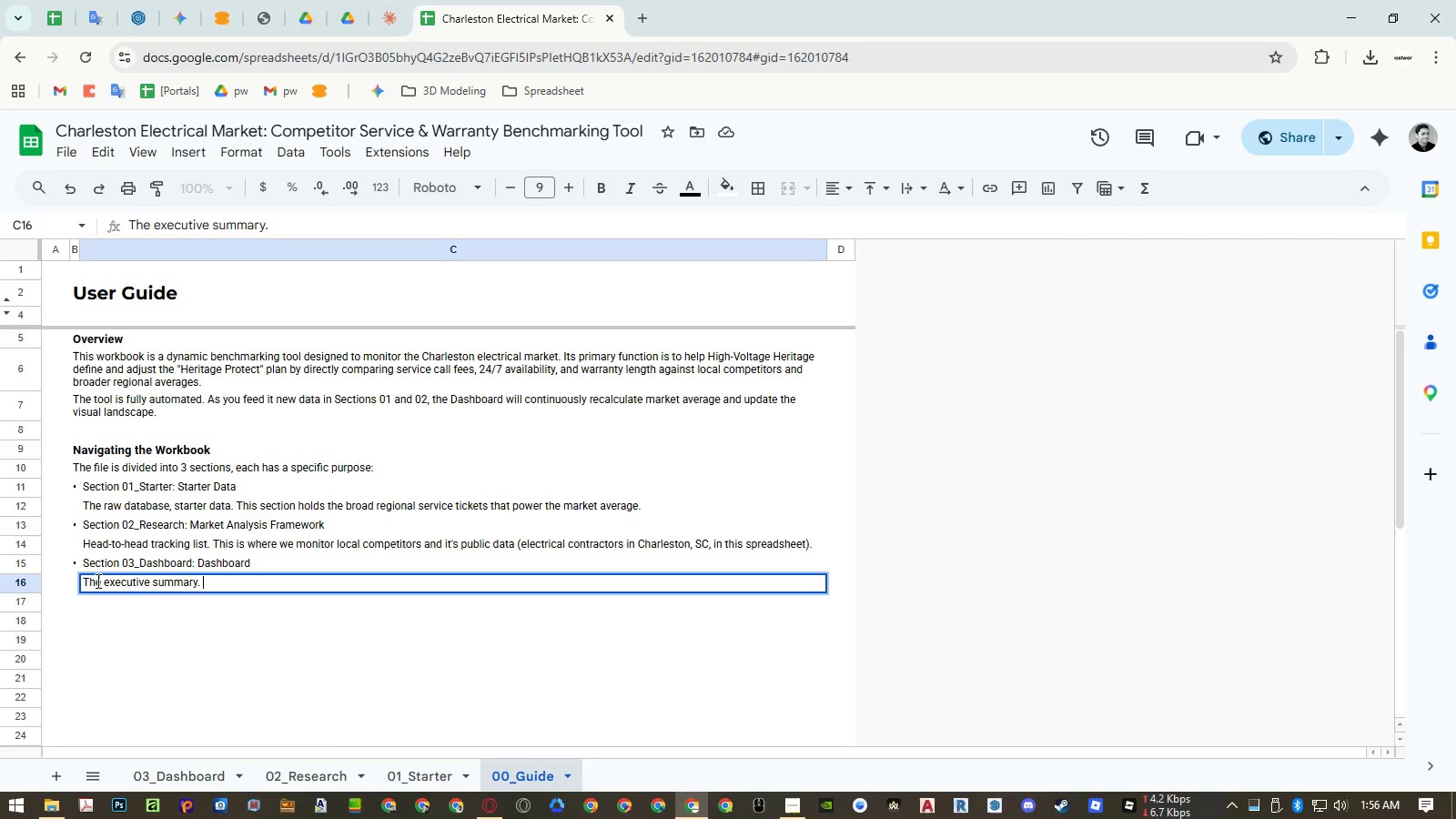 
key(Enter)
 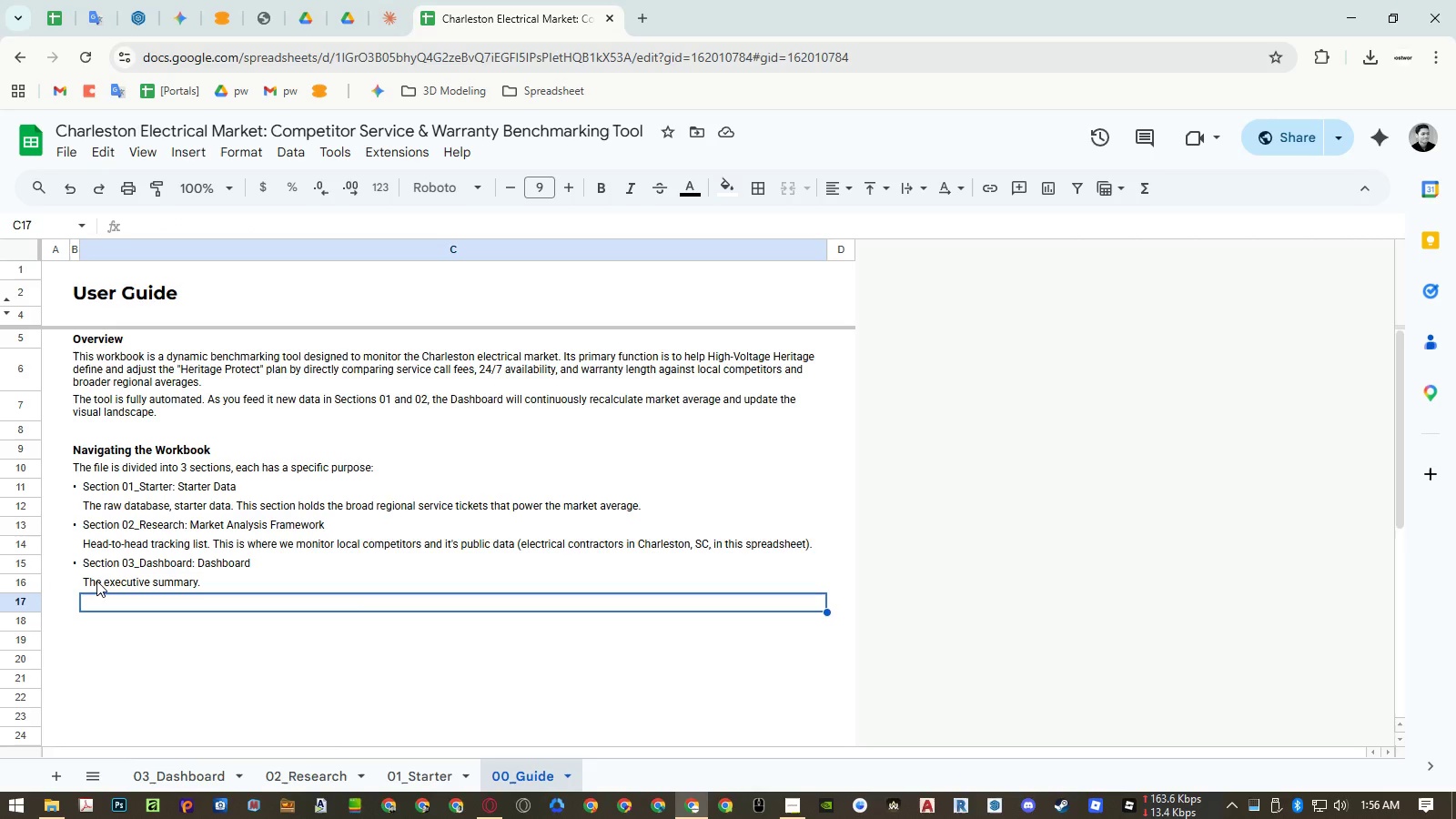 
wait(7.97)
 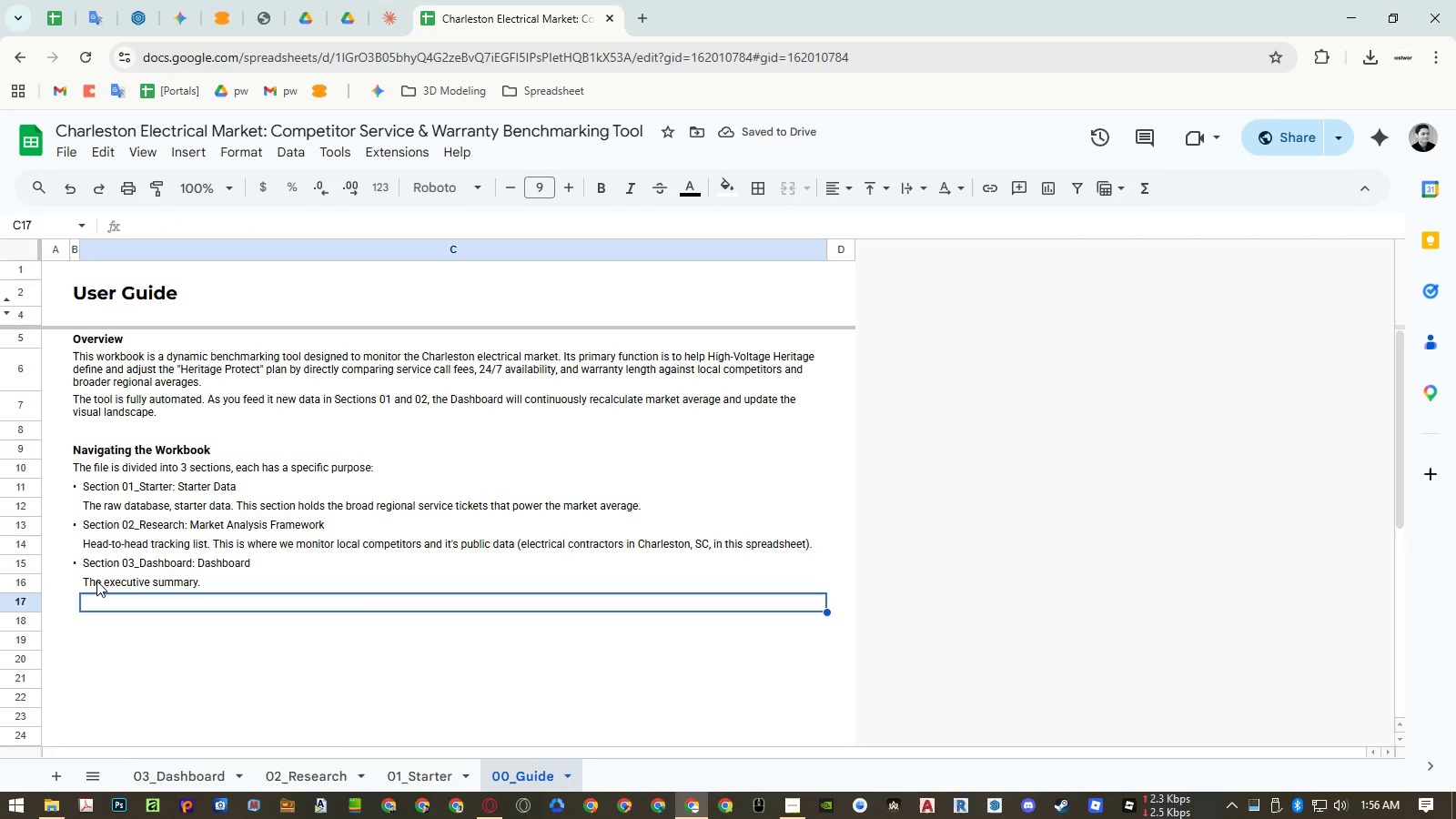 
left_click([126, 417])
 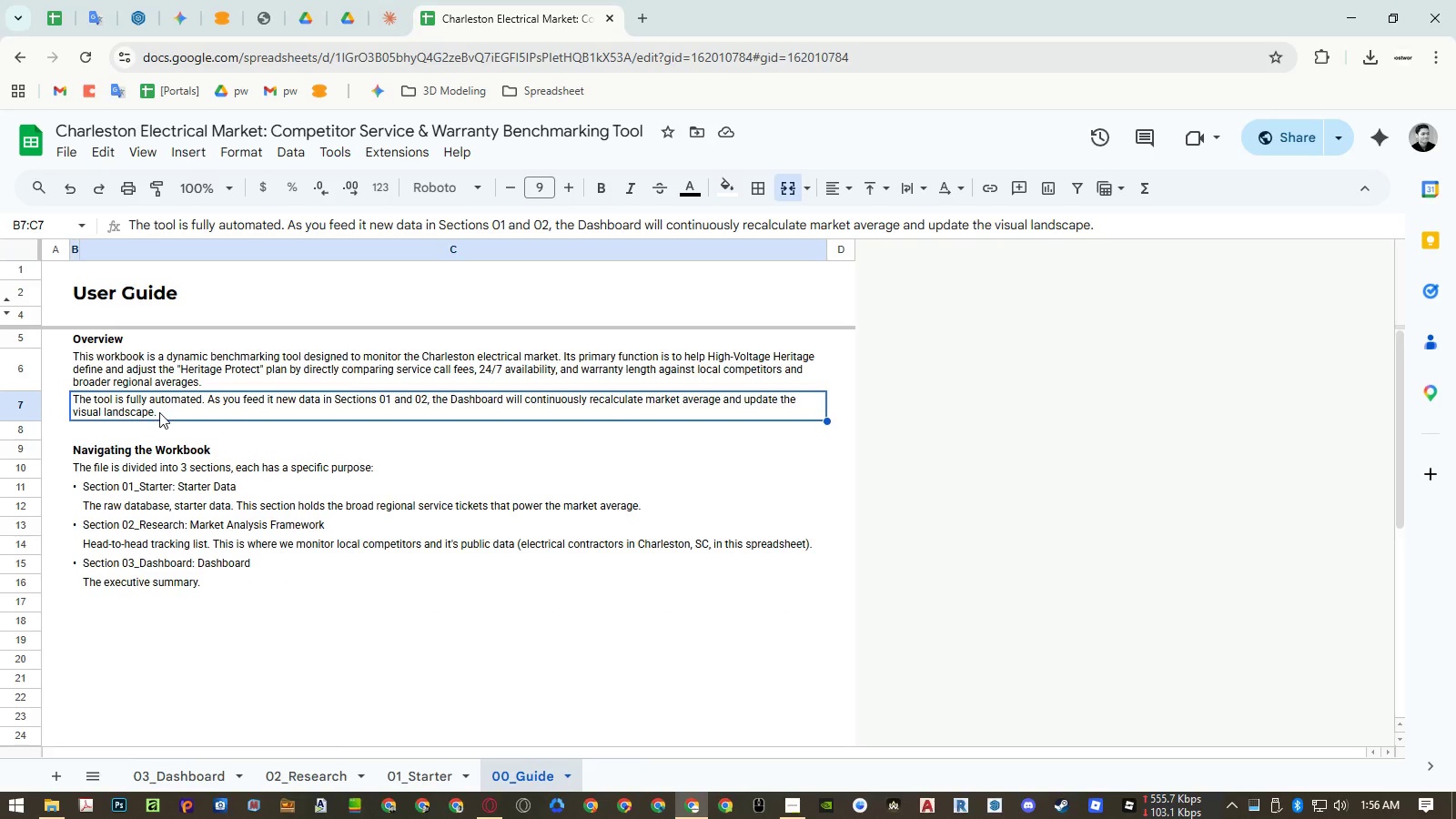 
double_click([113, 410])
 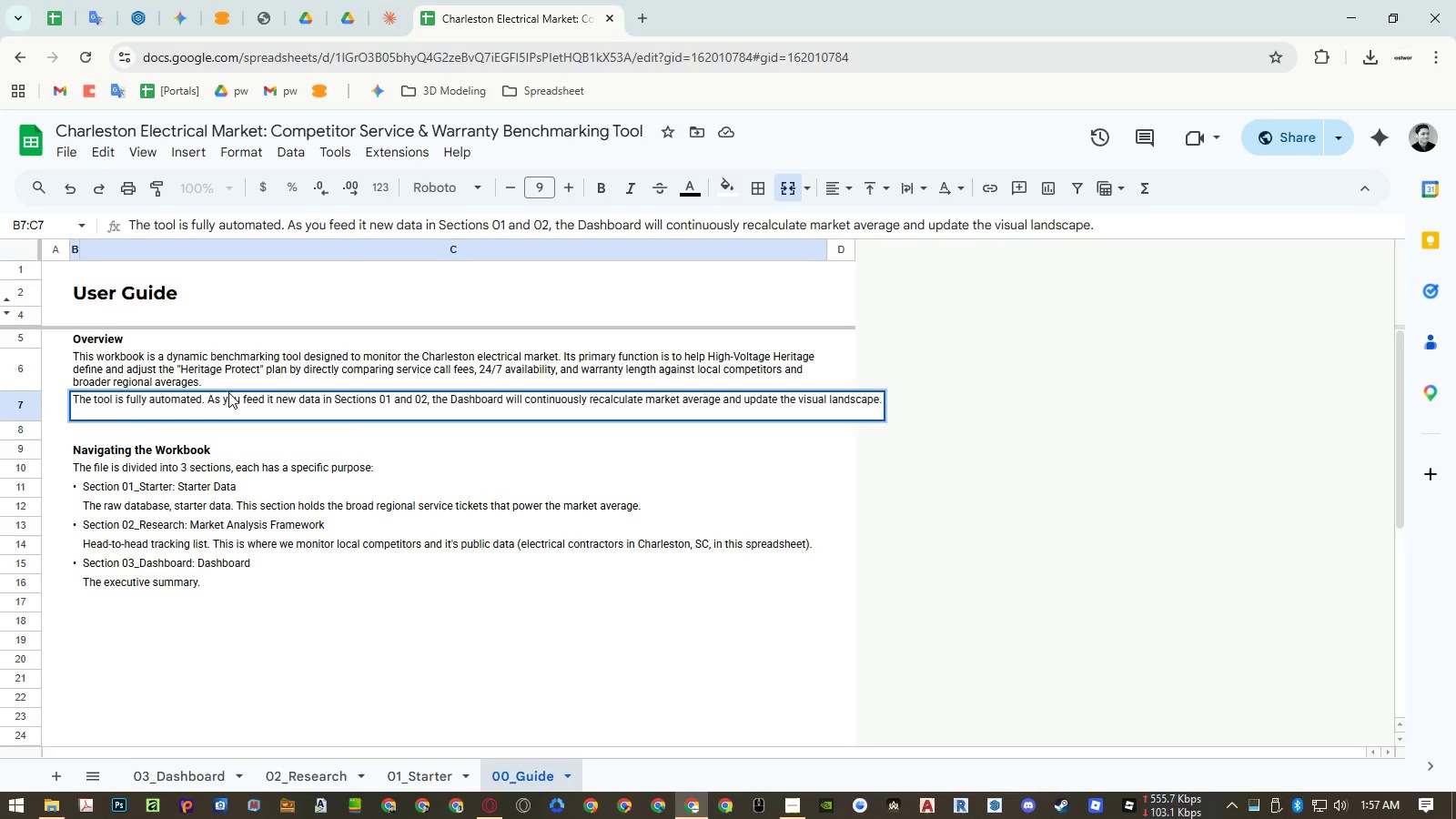 
left_click([230, 398])
 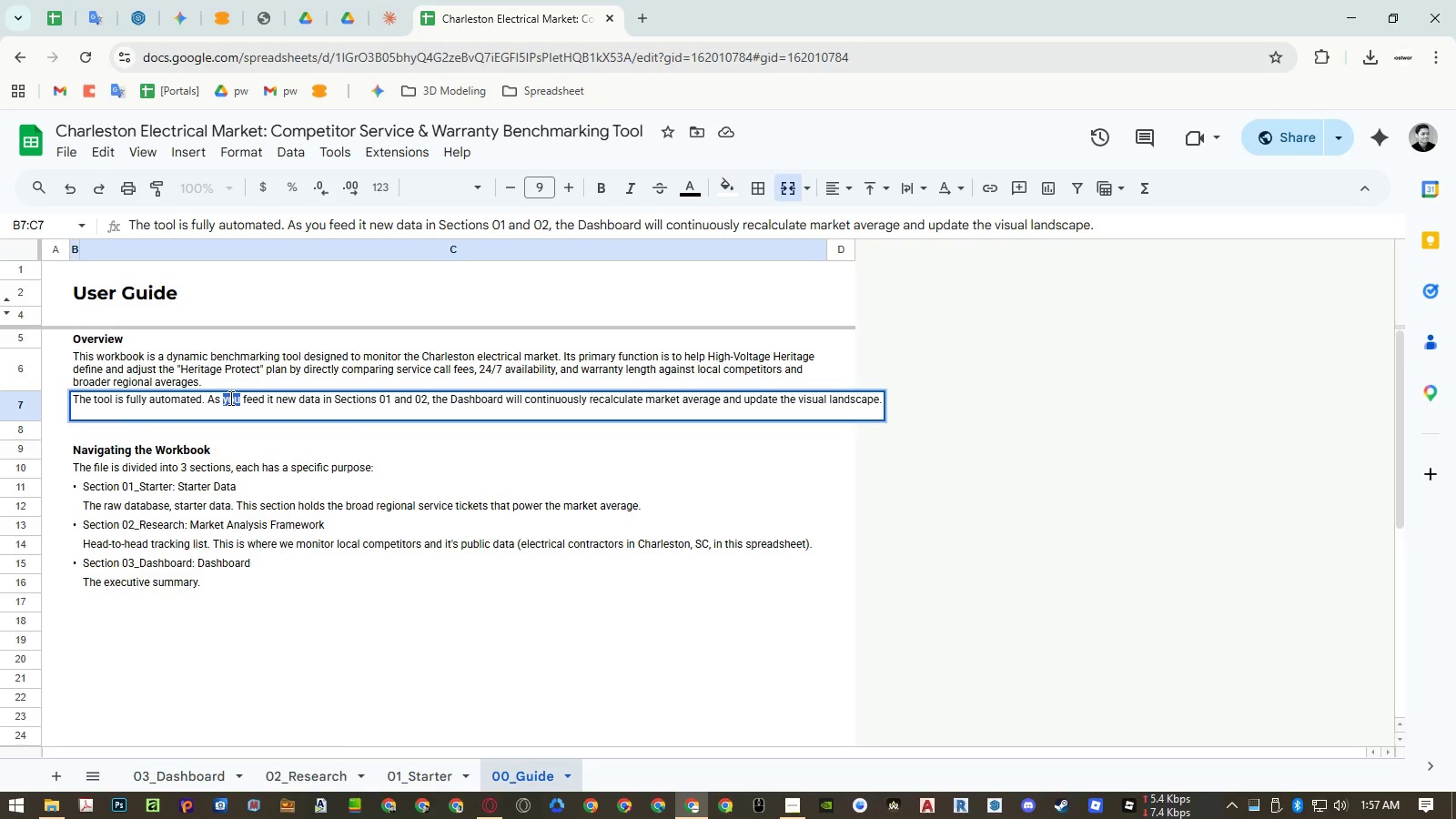 
type(we)
 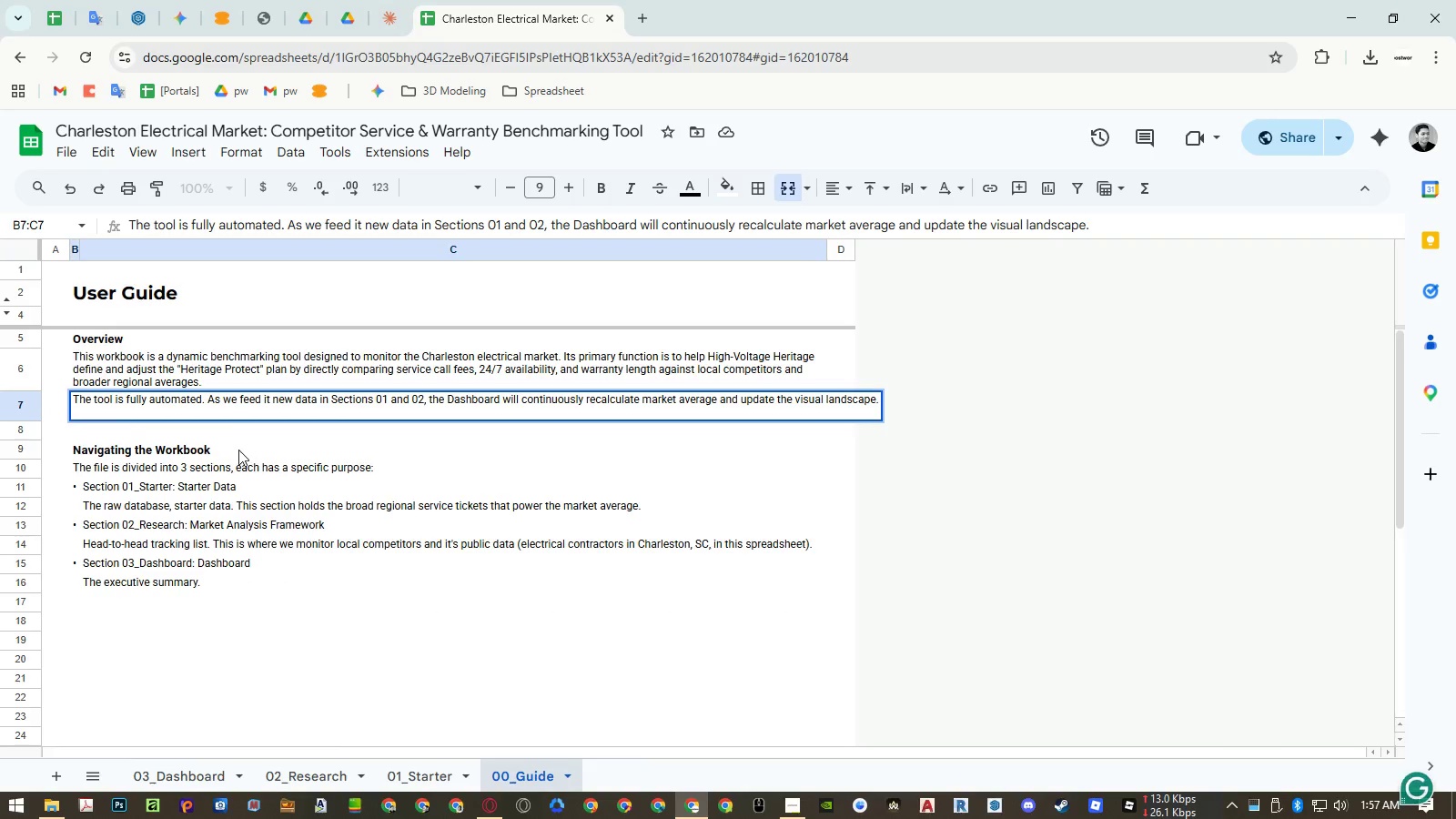 
left_click([237, 453])
 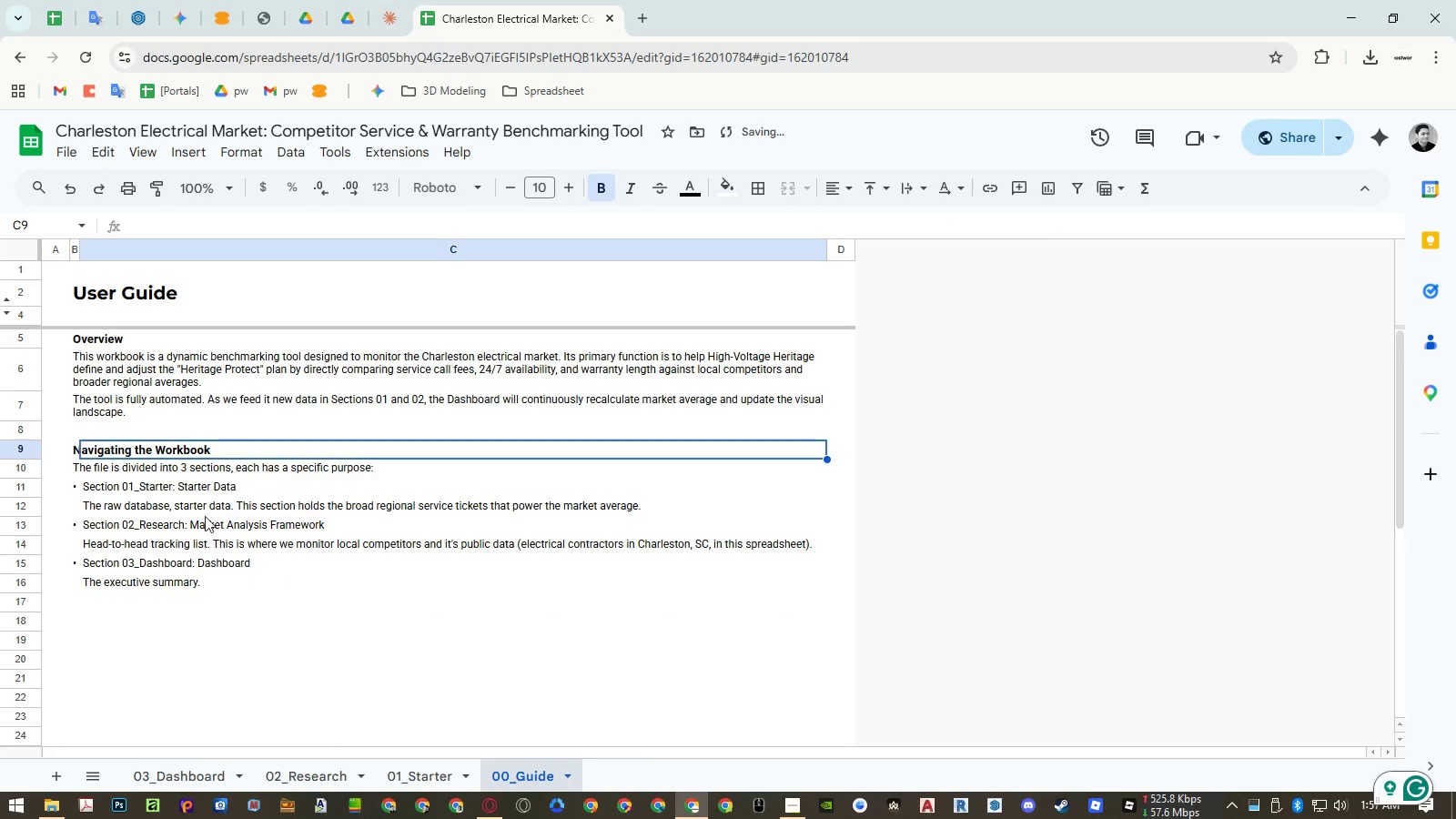 
left_click([121, 599])
 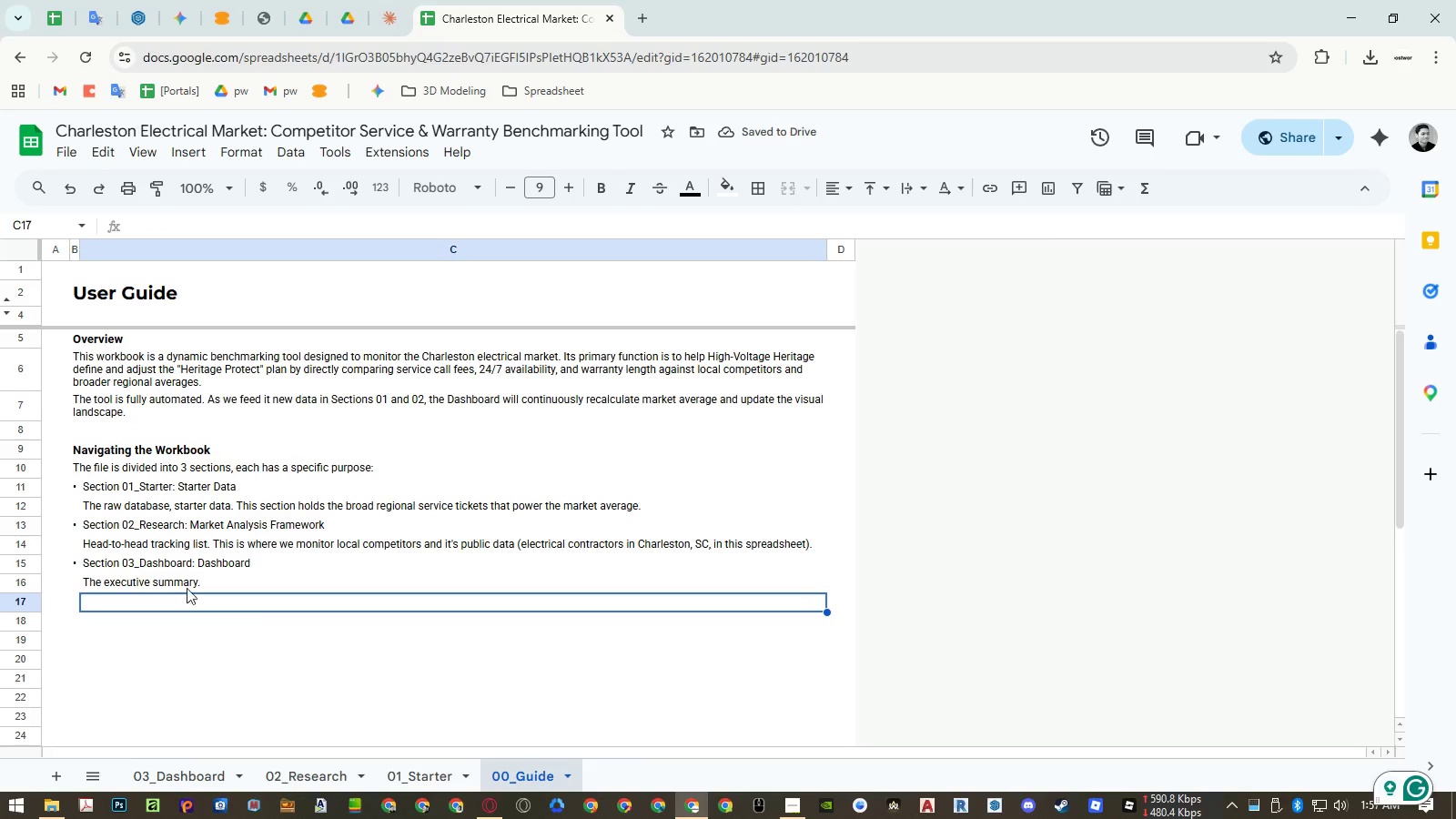 
double_click([129, 581])
 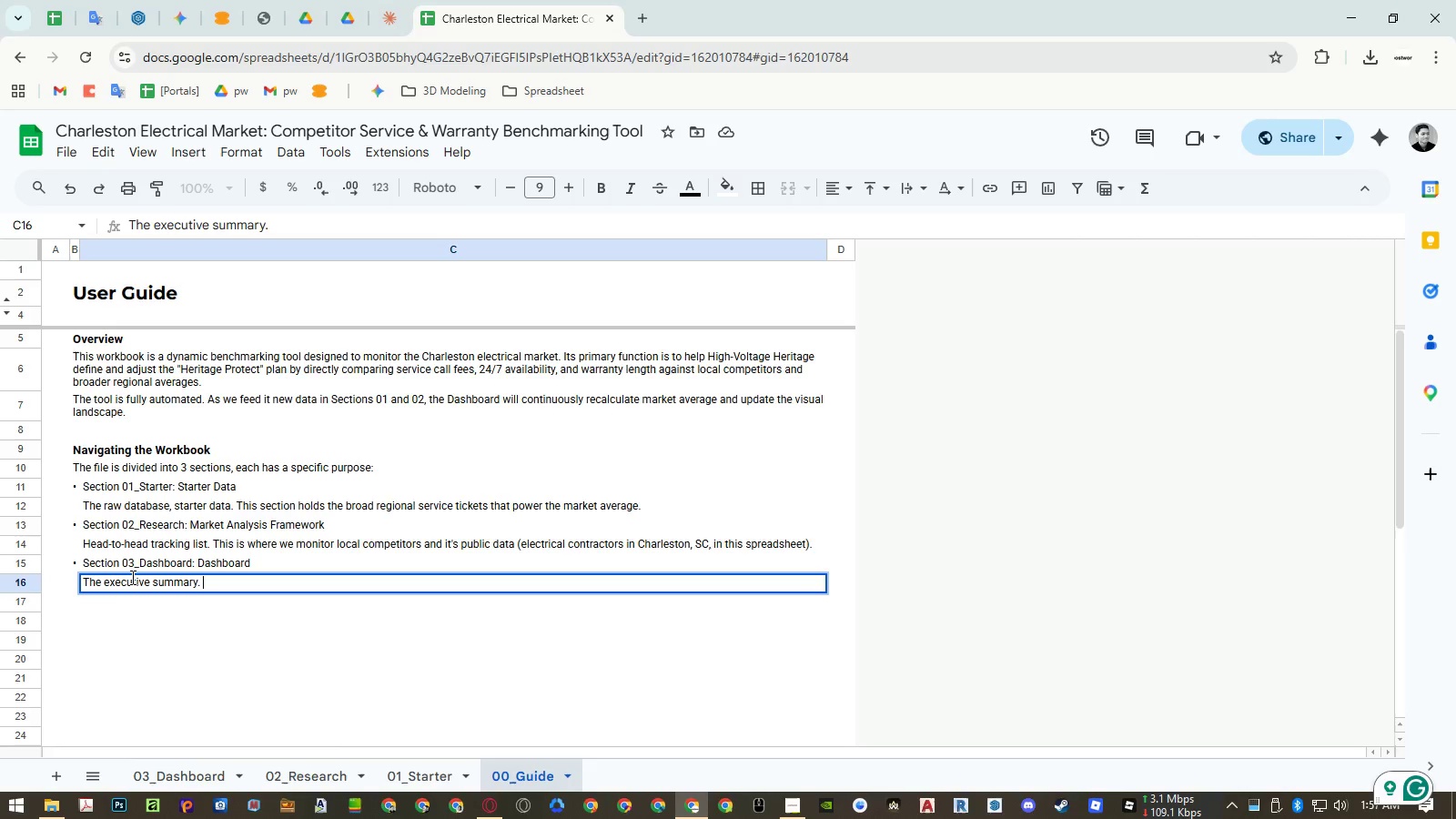 
type(This section contains automated chars)
key(Backspace)
type(ts)
 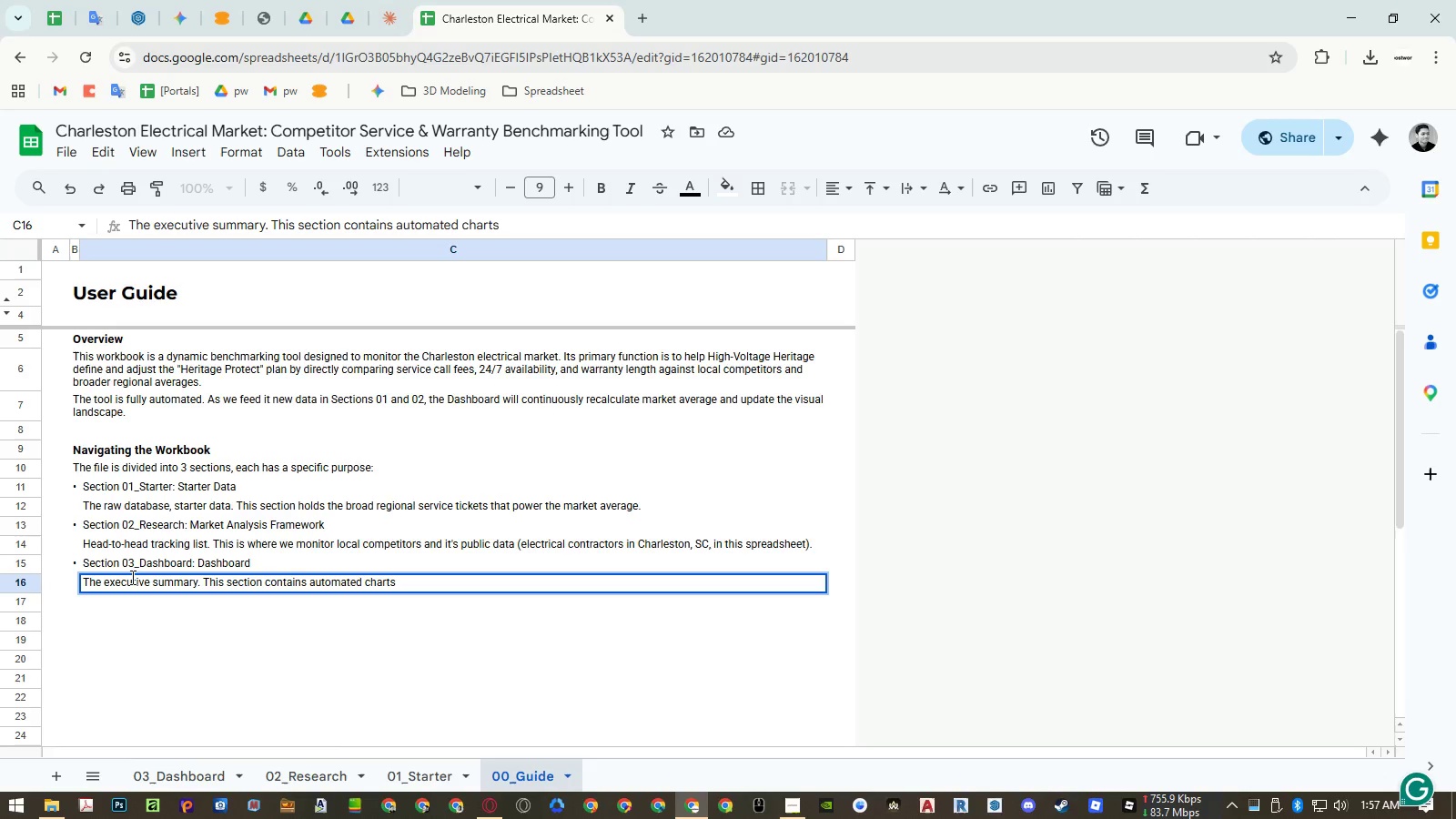 
type(. aggregate market averages, )
 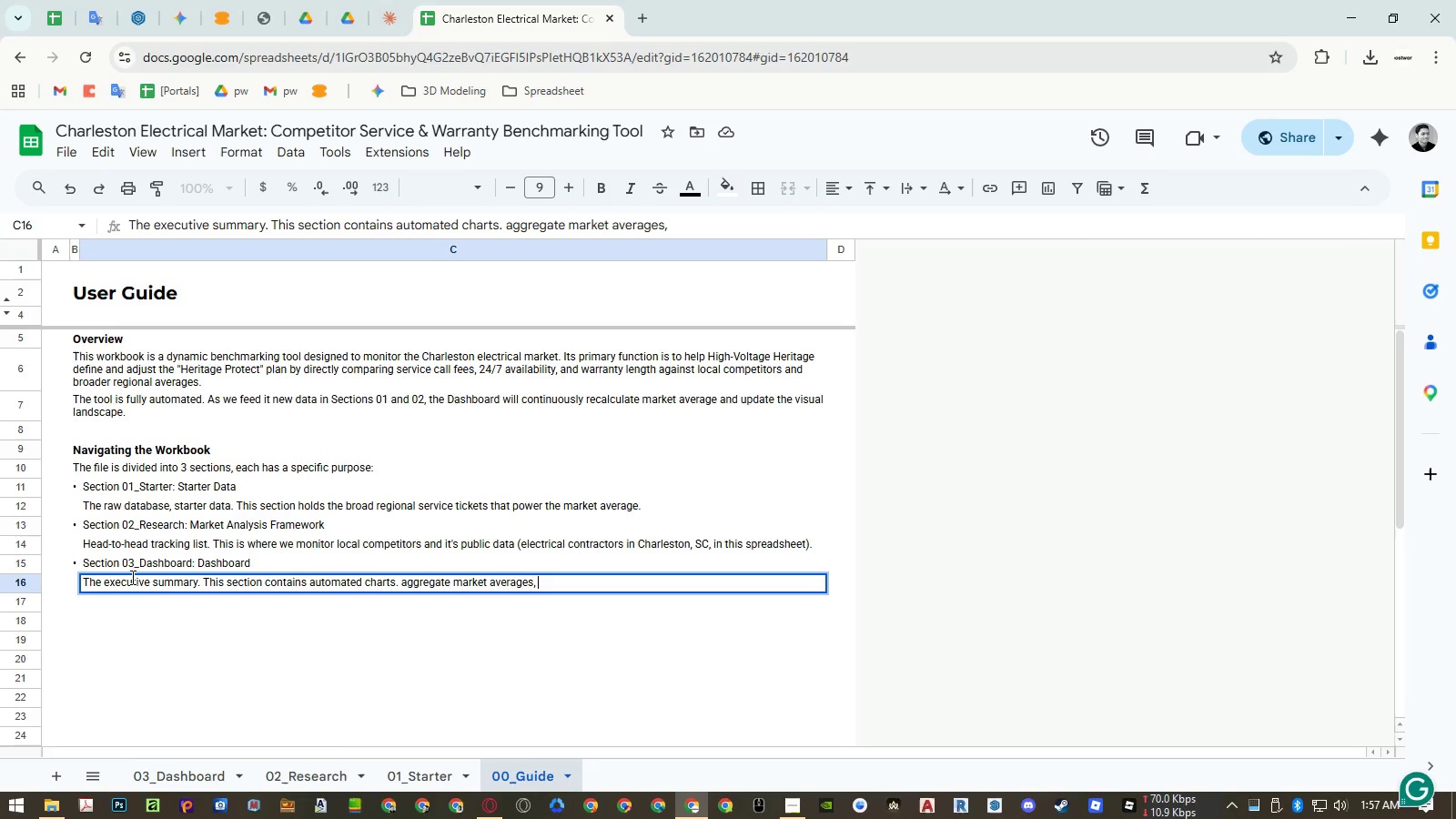 
wait(6.23)
 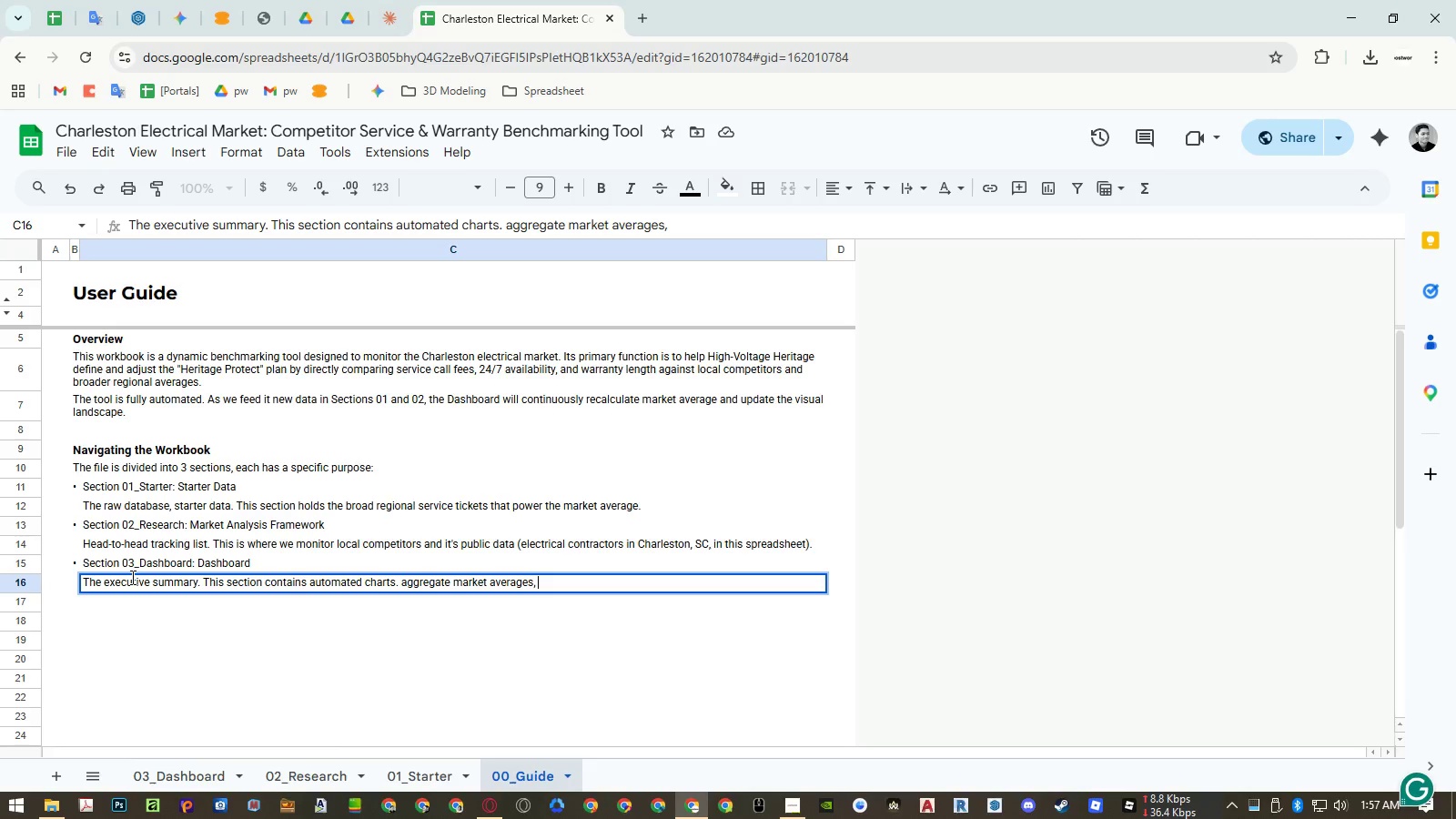 
type(and the target competitive scores)
 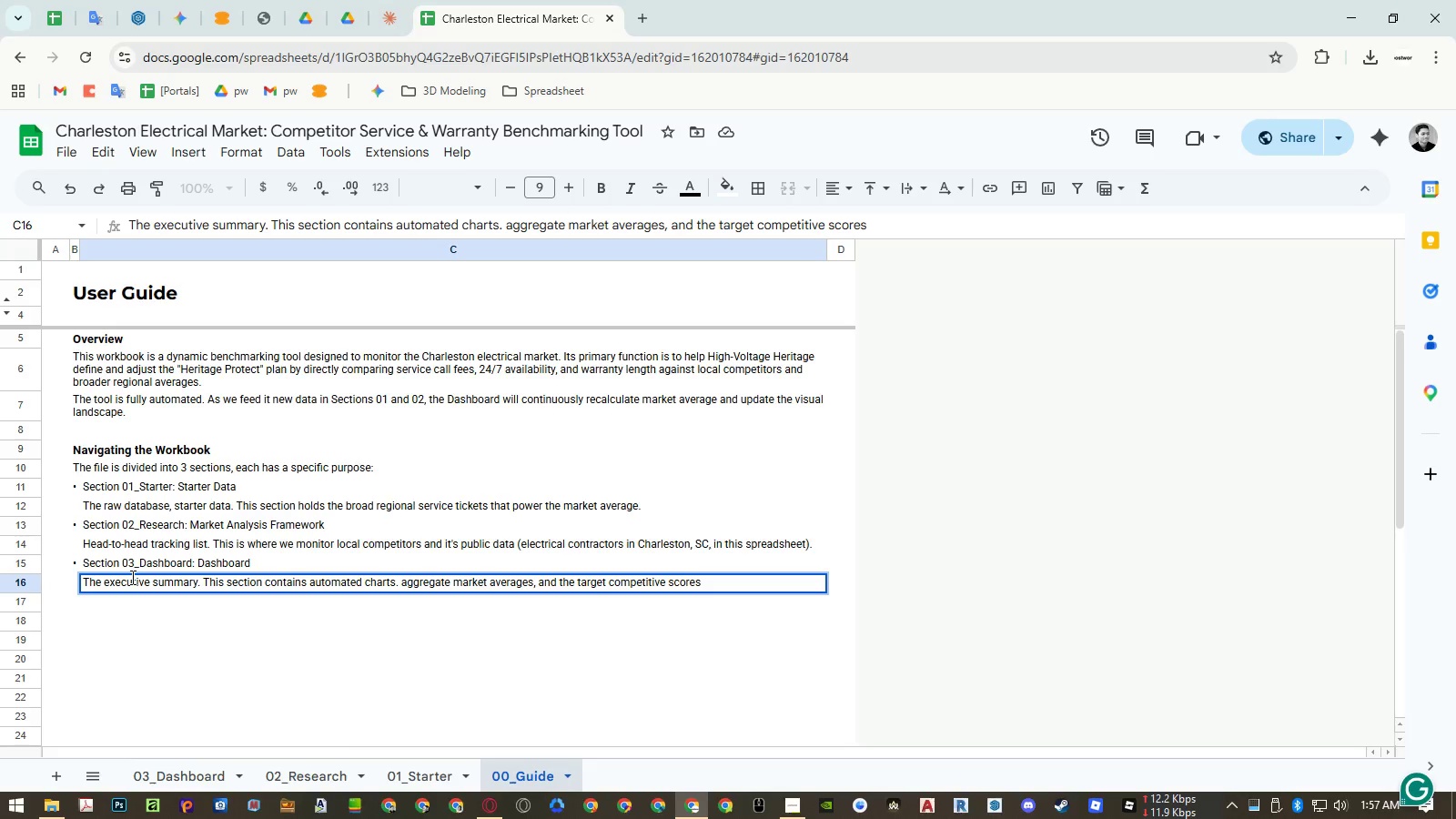 
wait(5.27)
 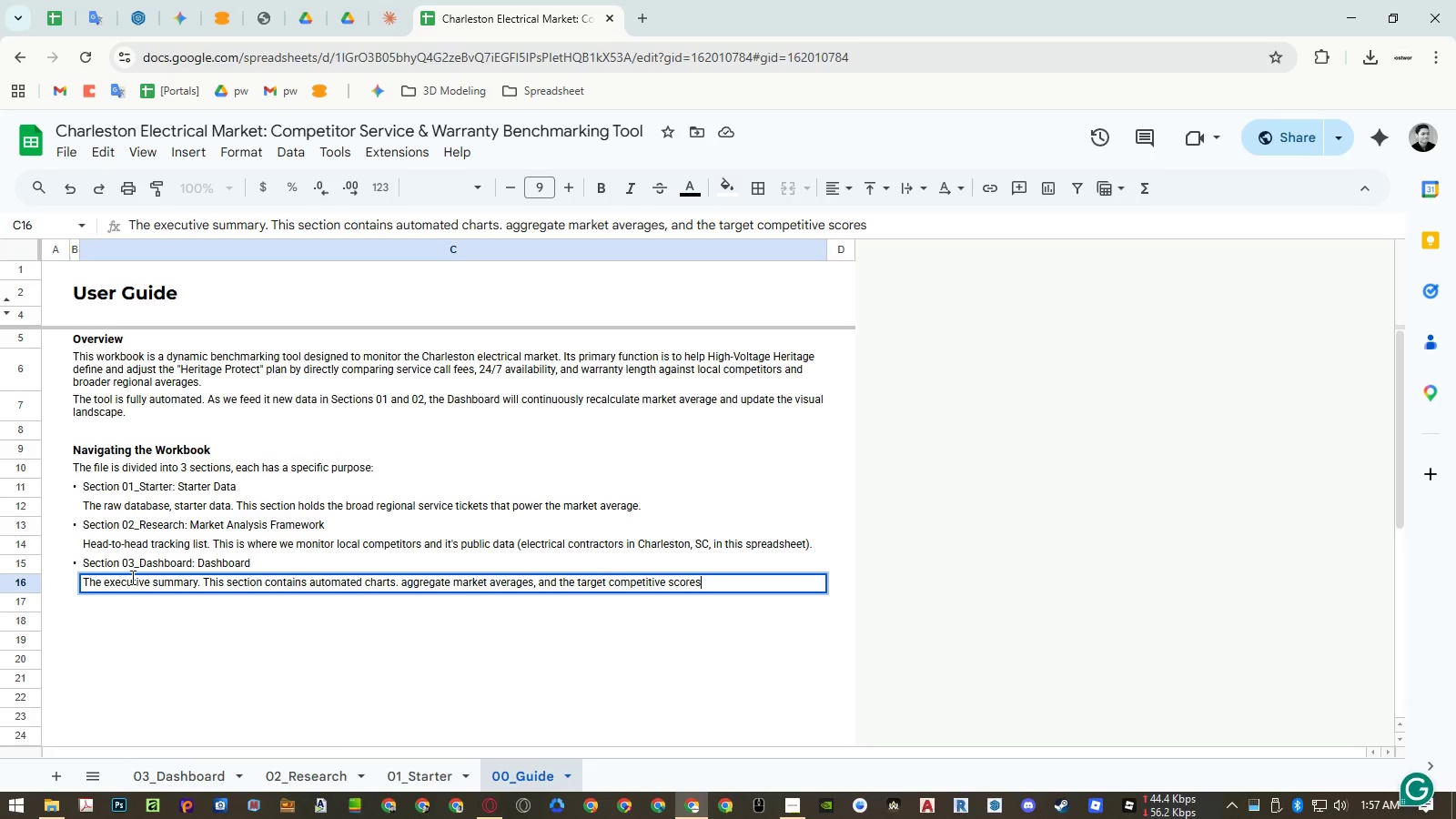 
type(. Pl)
key(Backspace)
key(Backspace)
 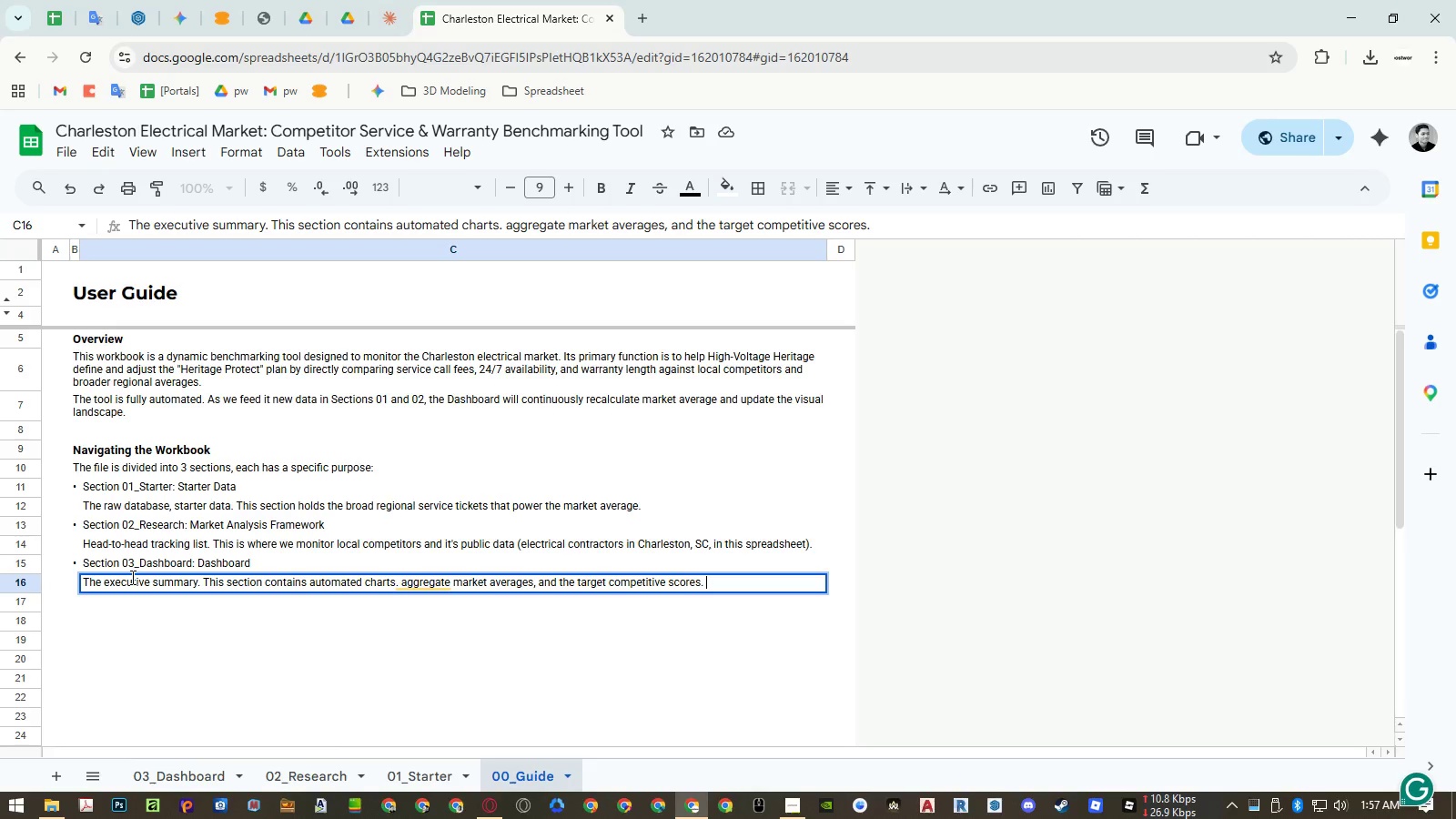 
key(Control+I)
 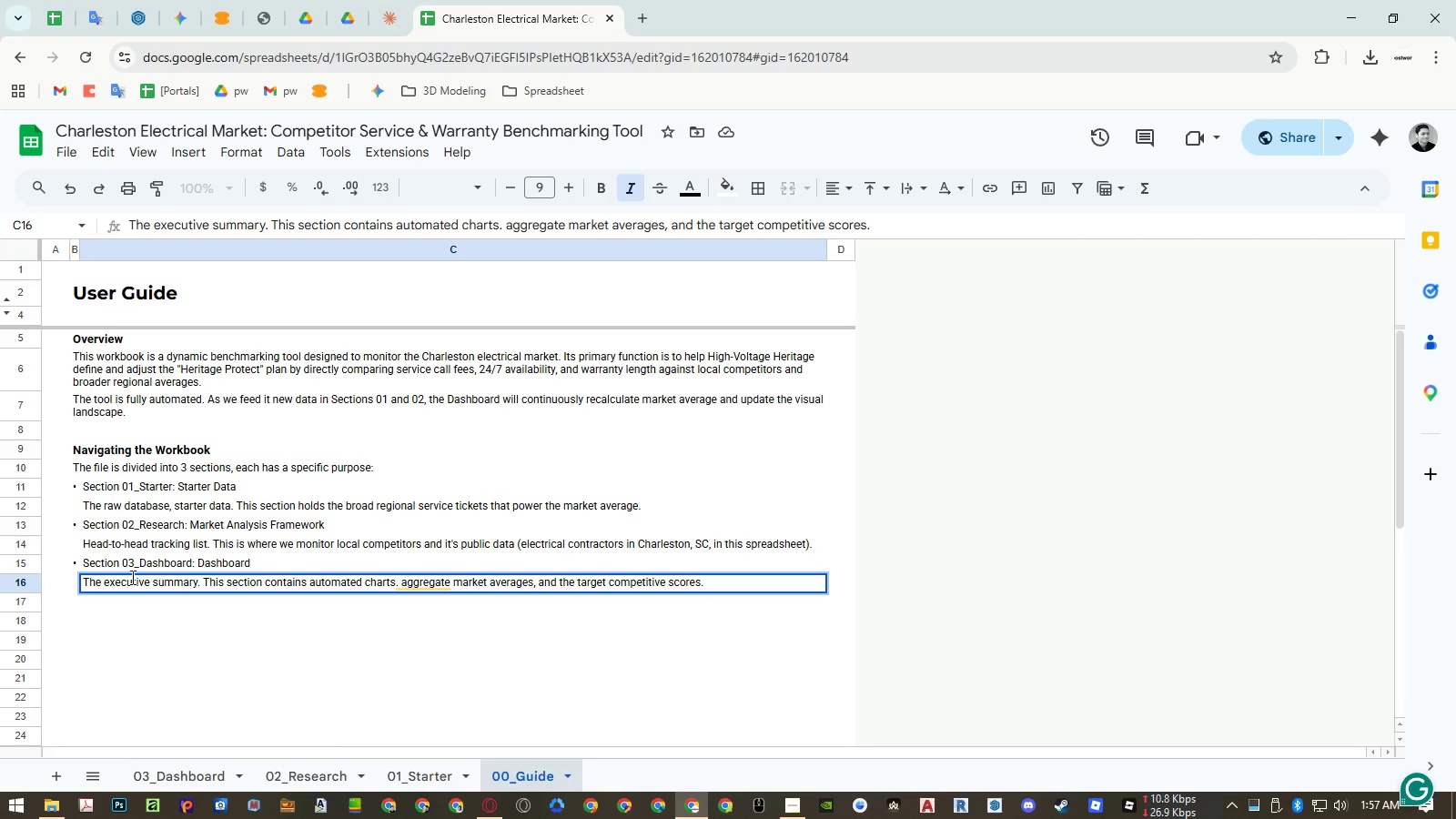 
type(Please do not edit )
 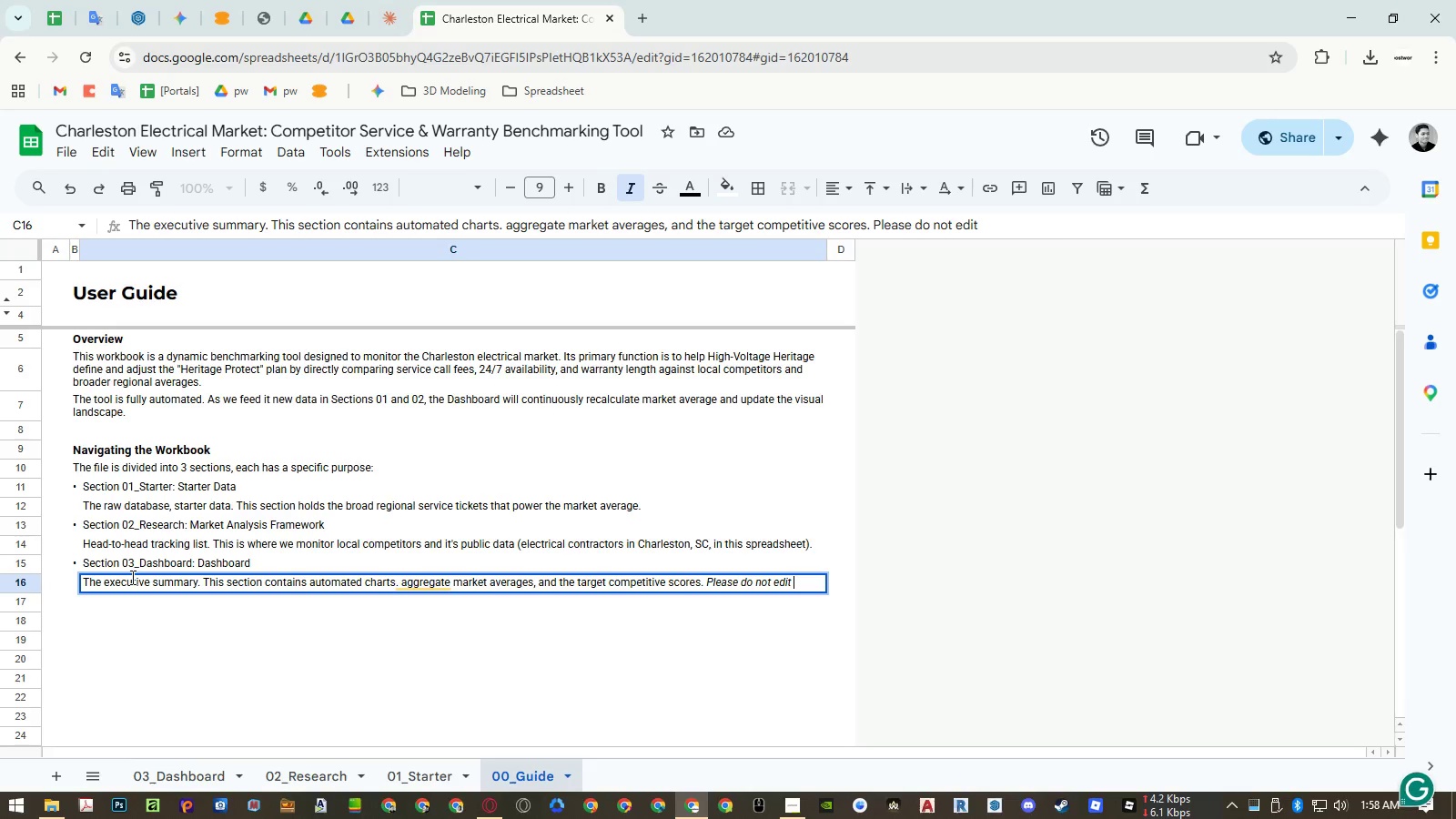 
key(Backspace)
key(Backspace)
key(Backspace)
key(Backspace)
key(Backspace)
type(manually red)
key(Backspace)
key(Backspace)
type(dit data on this section)
 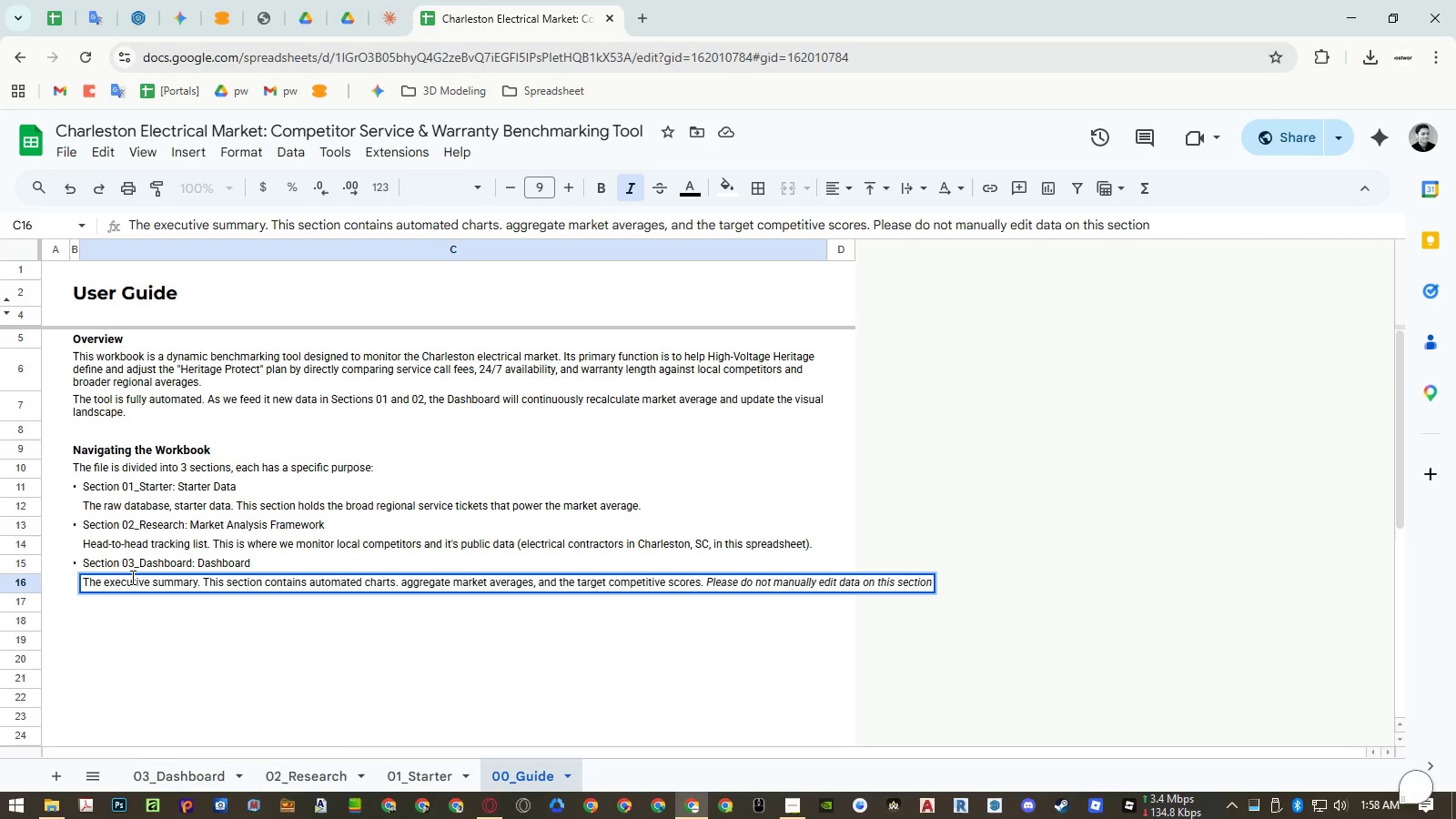 
type(, as it populates automatically.)
 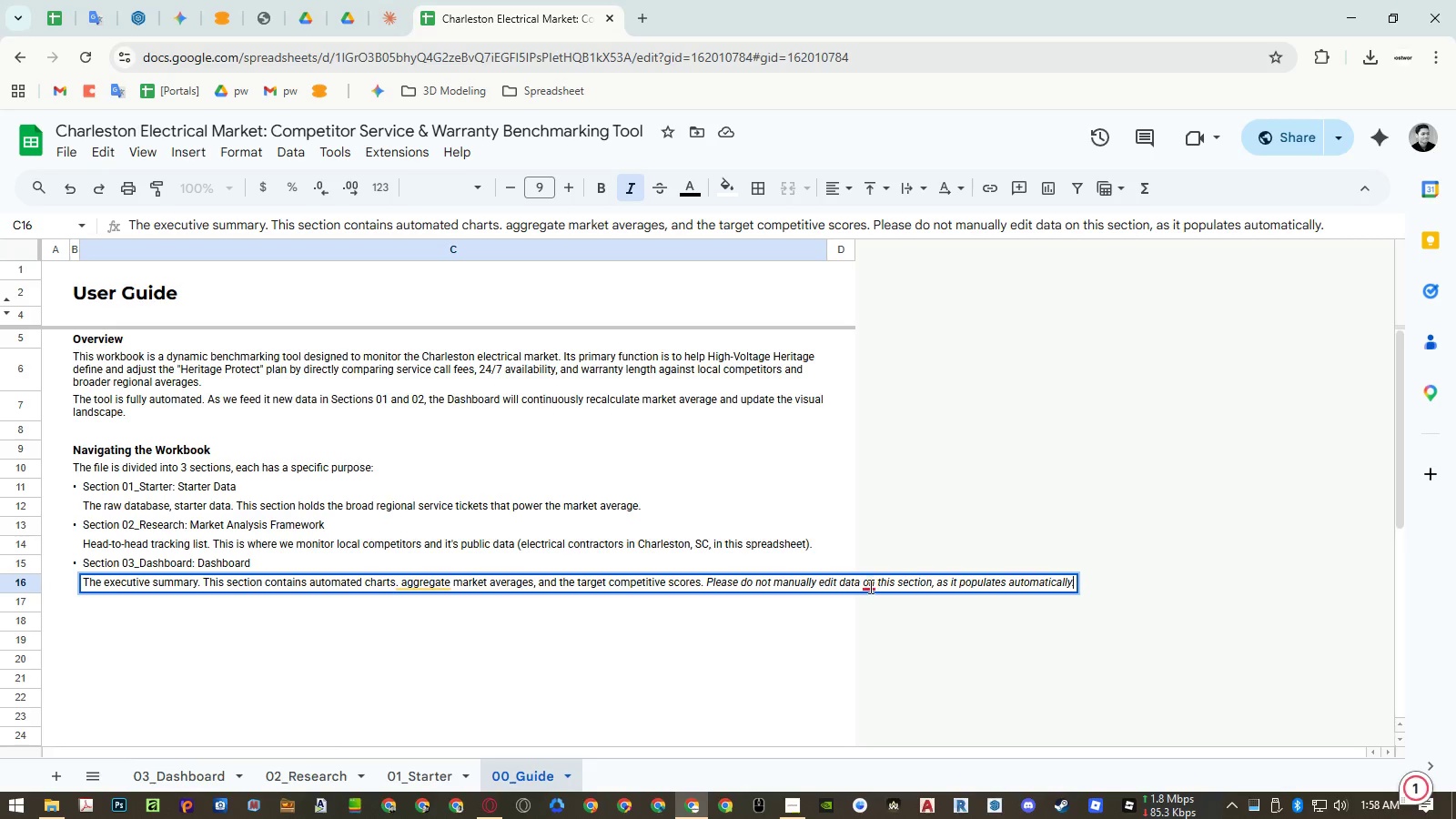 
left_click([876, 626])
 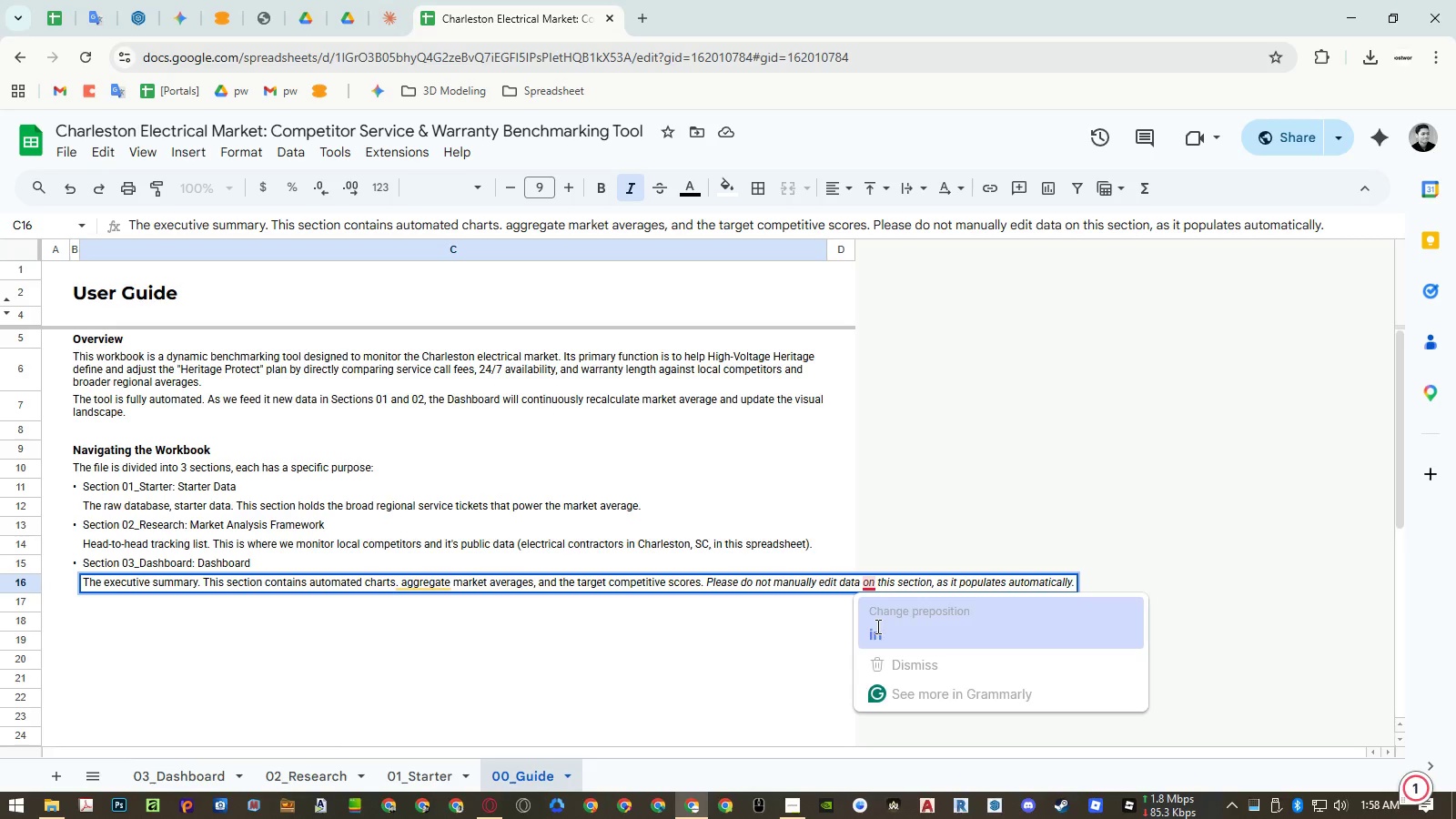 
key(Unknown)
 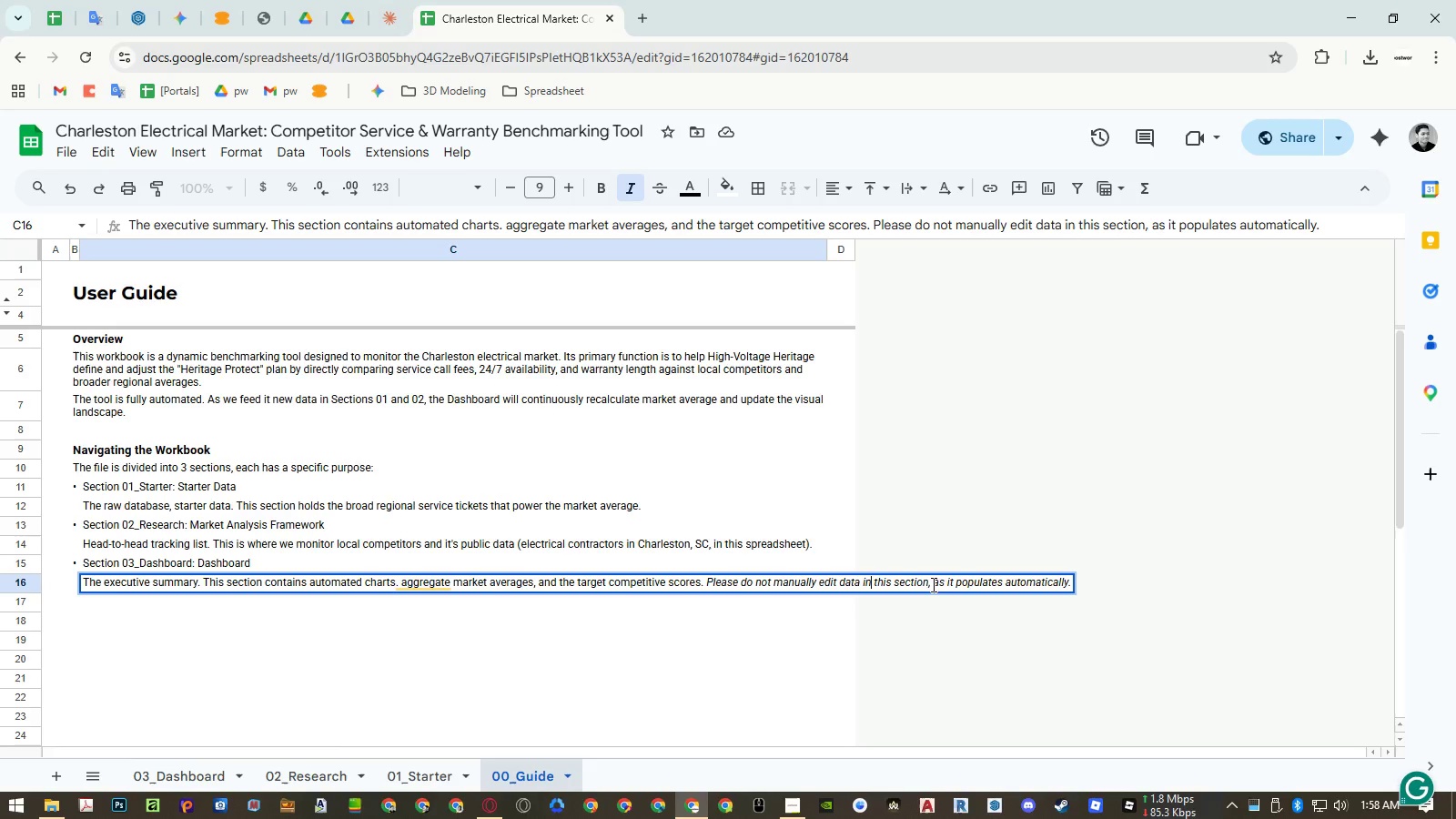 
key(Unknown)
 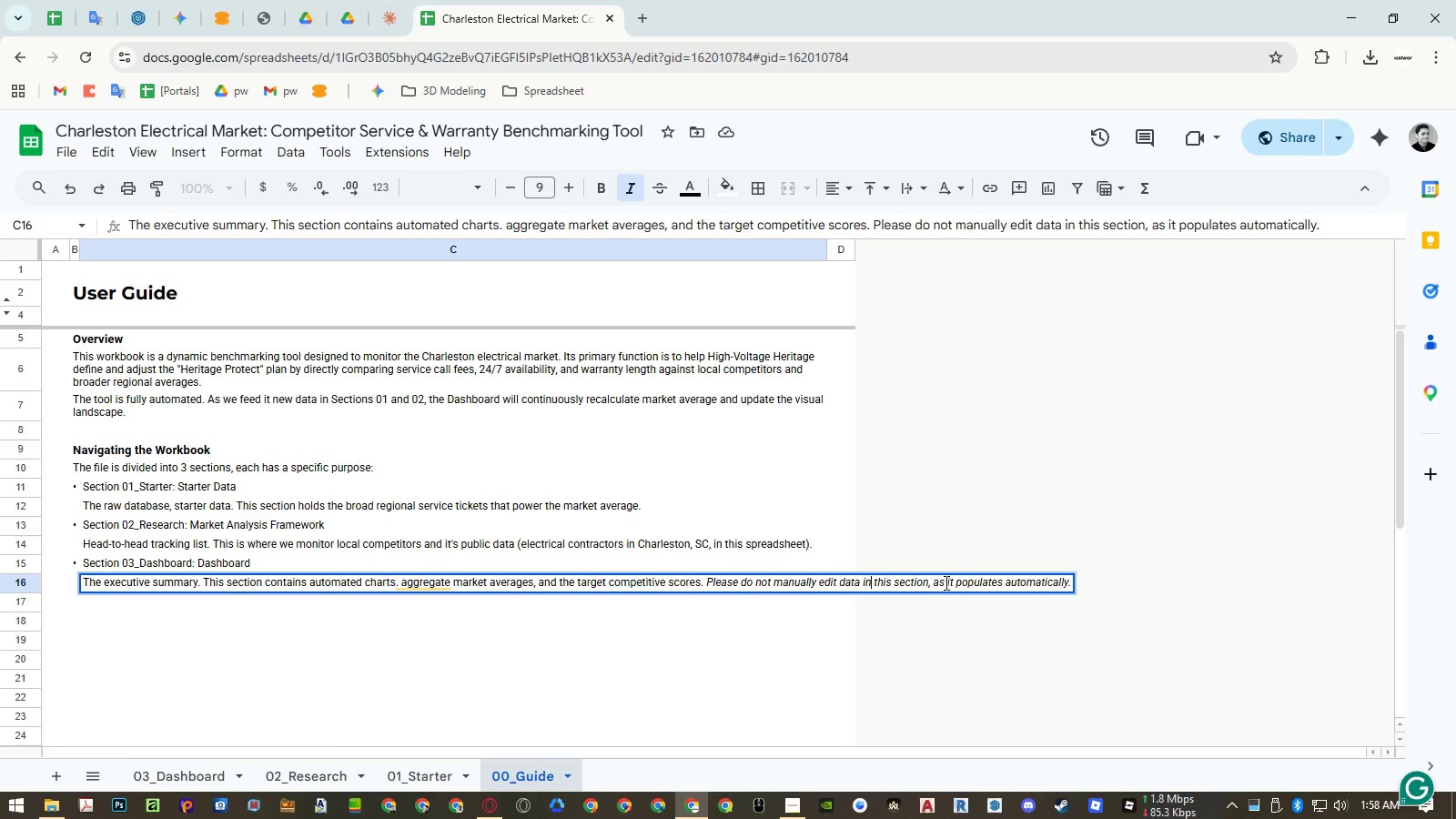 
left_click([947, 582])
 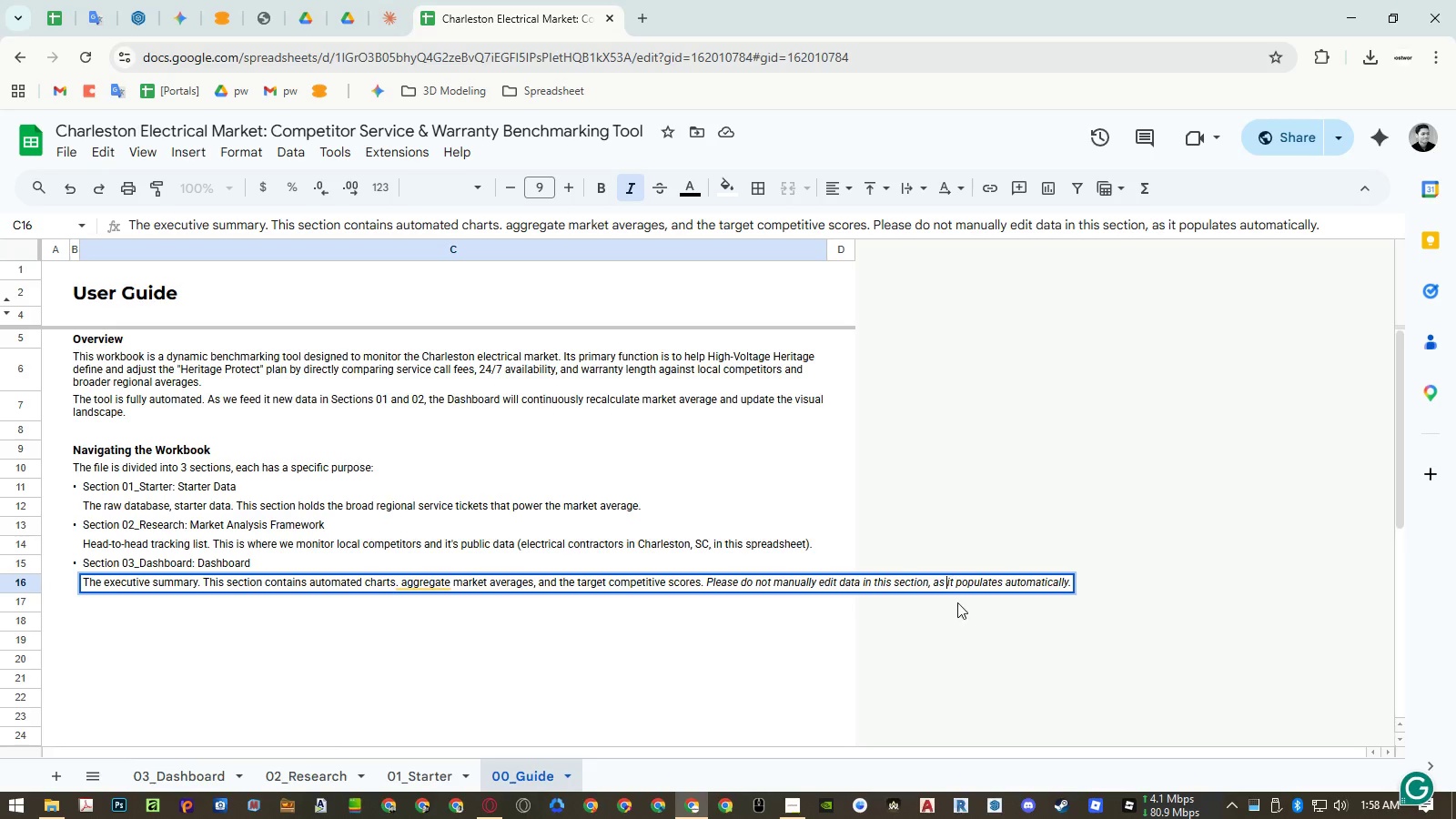 
key(Enter)
 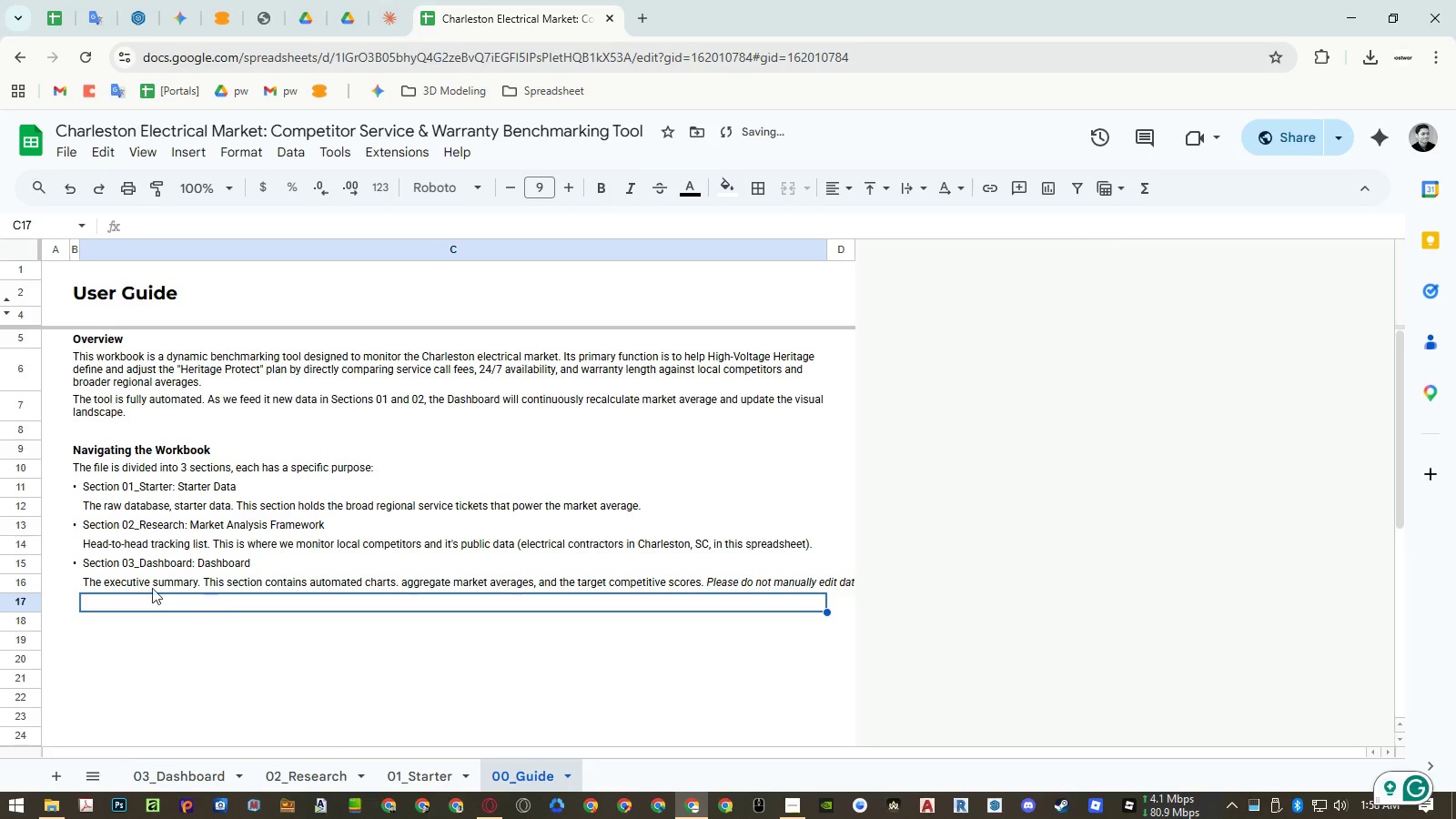 
left_click([108, 586])
 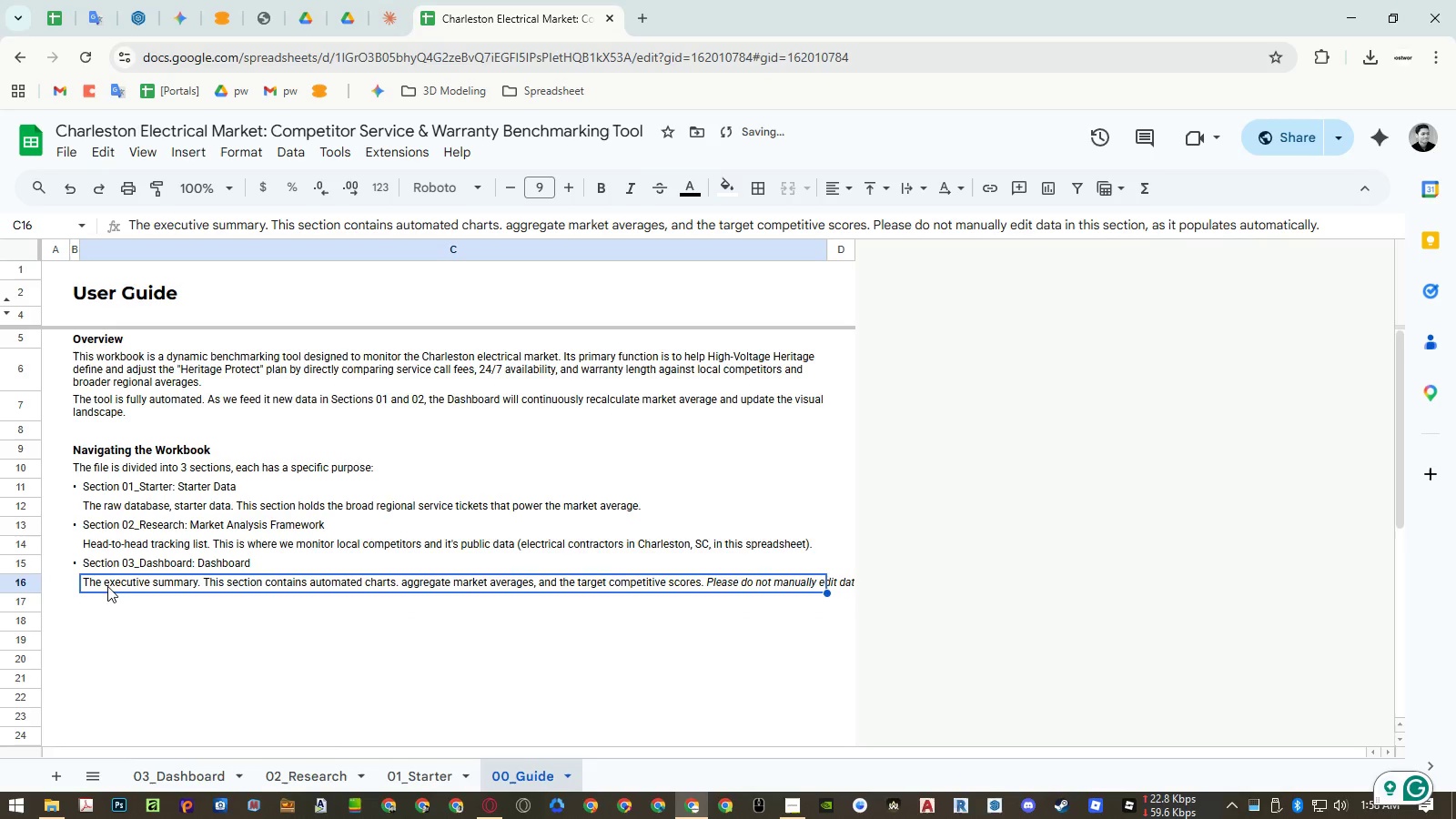 
hold_key(key=ControlLeft, duration=1.0)
double_click([90, 542])
 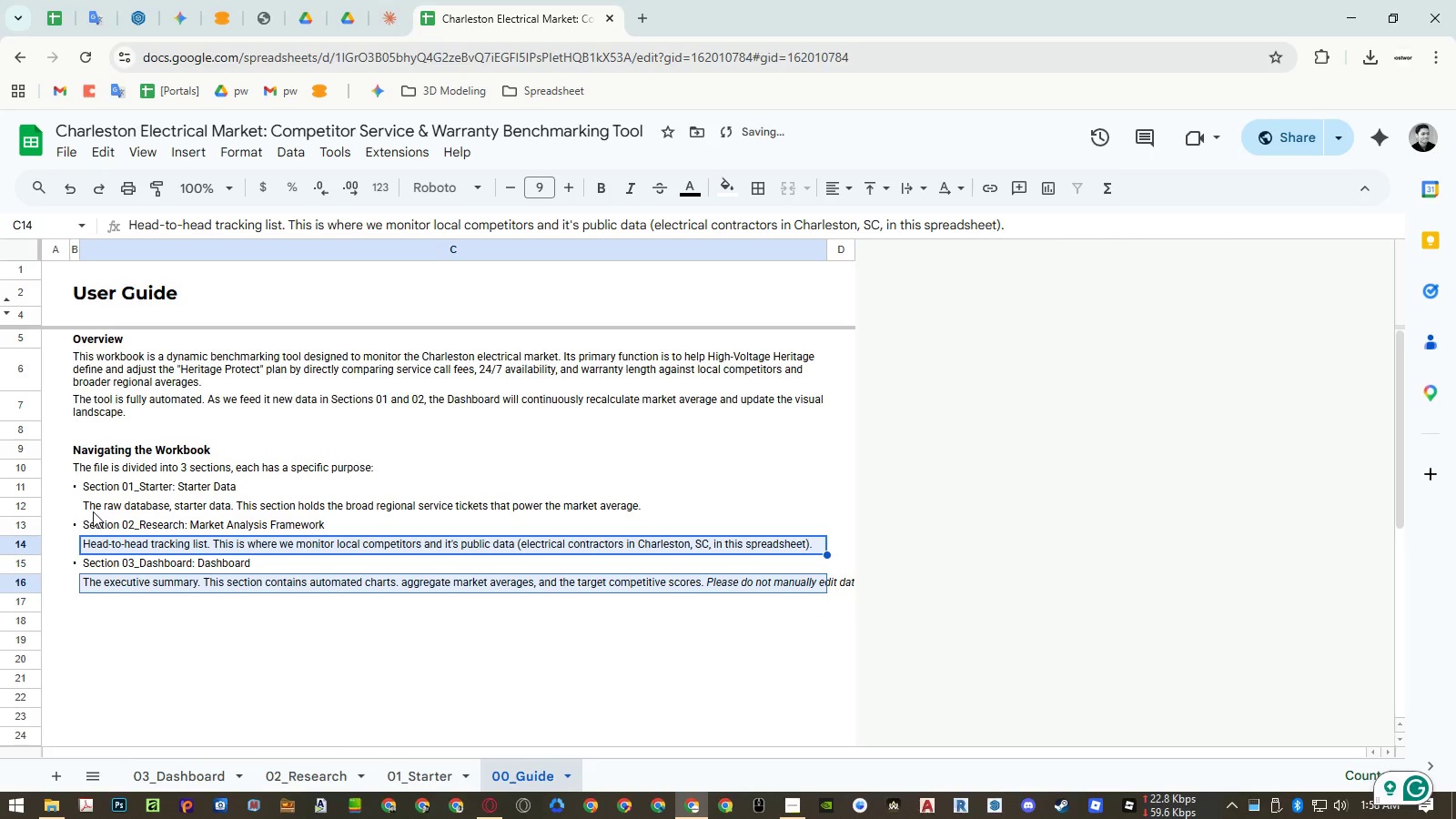 
triple_click([93, 508])
 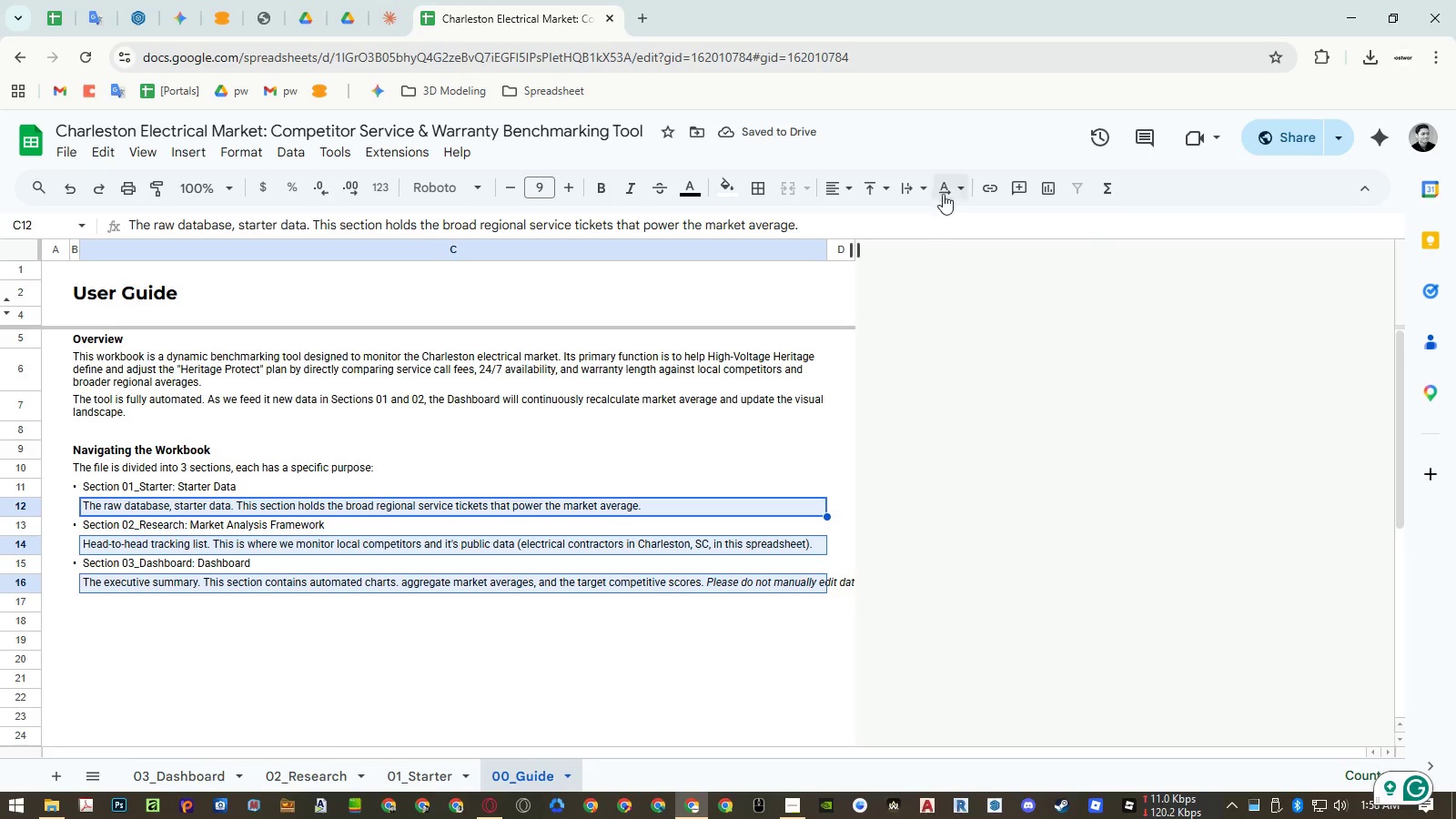 
left_click([898, 184])
 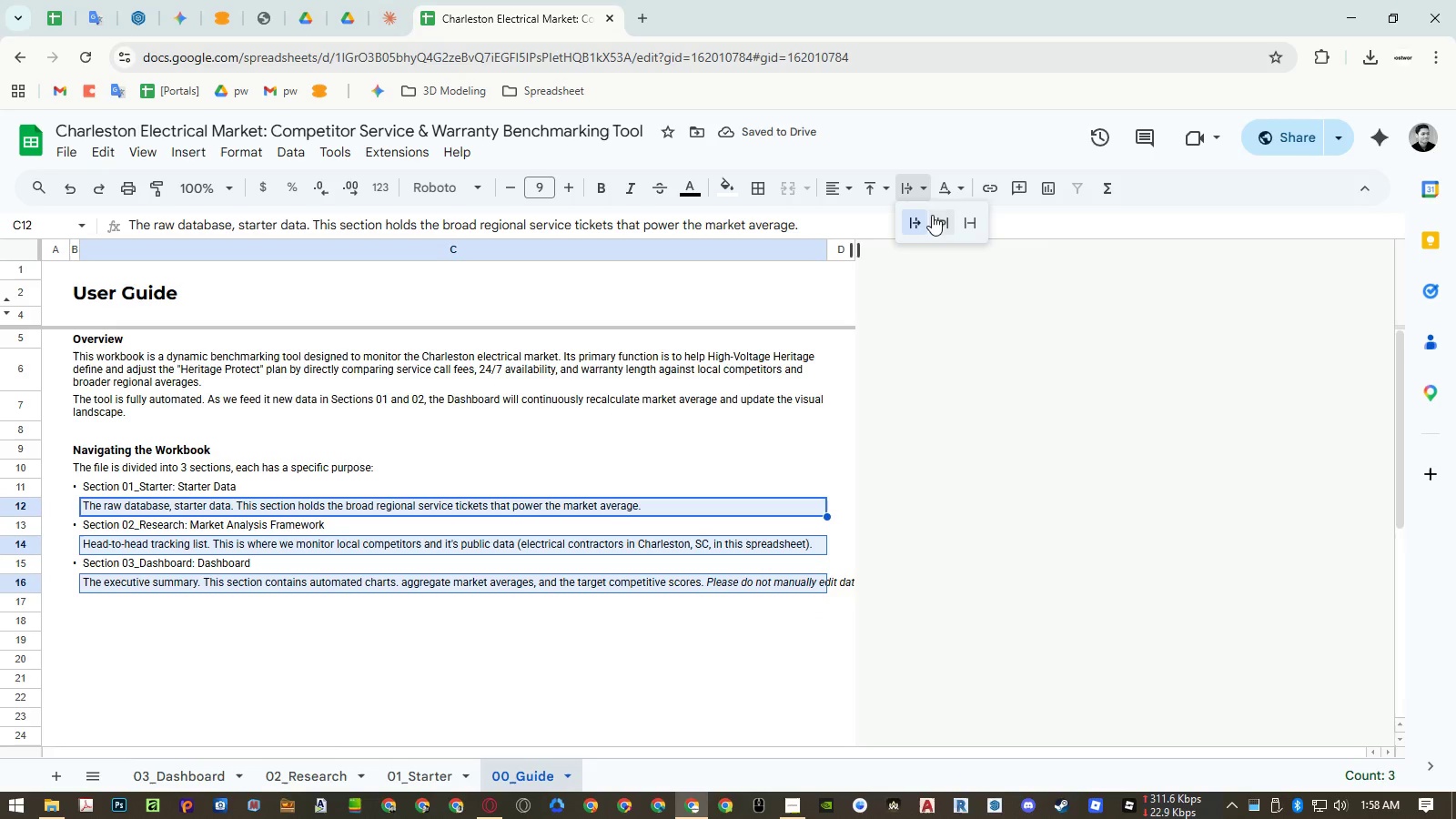 
left_click([940, 219])
 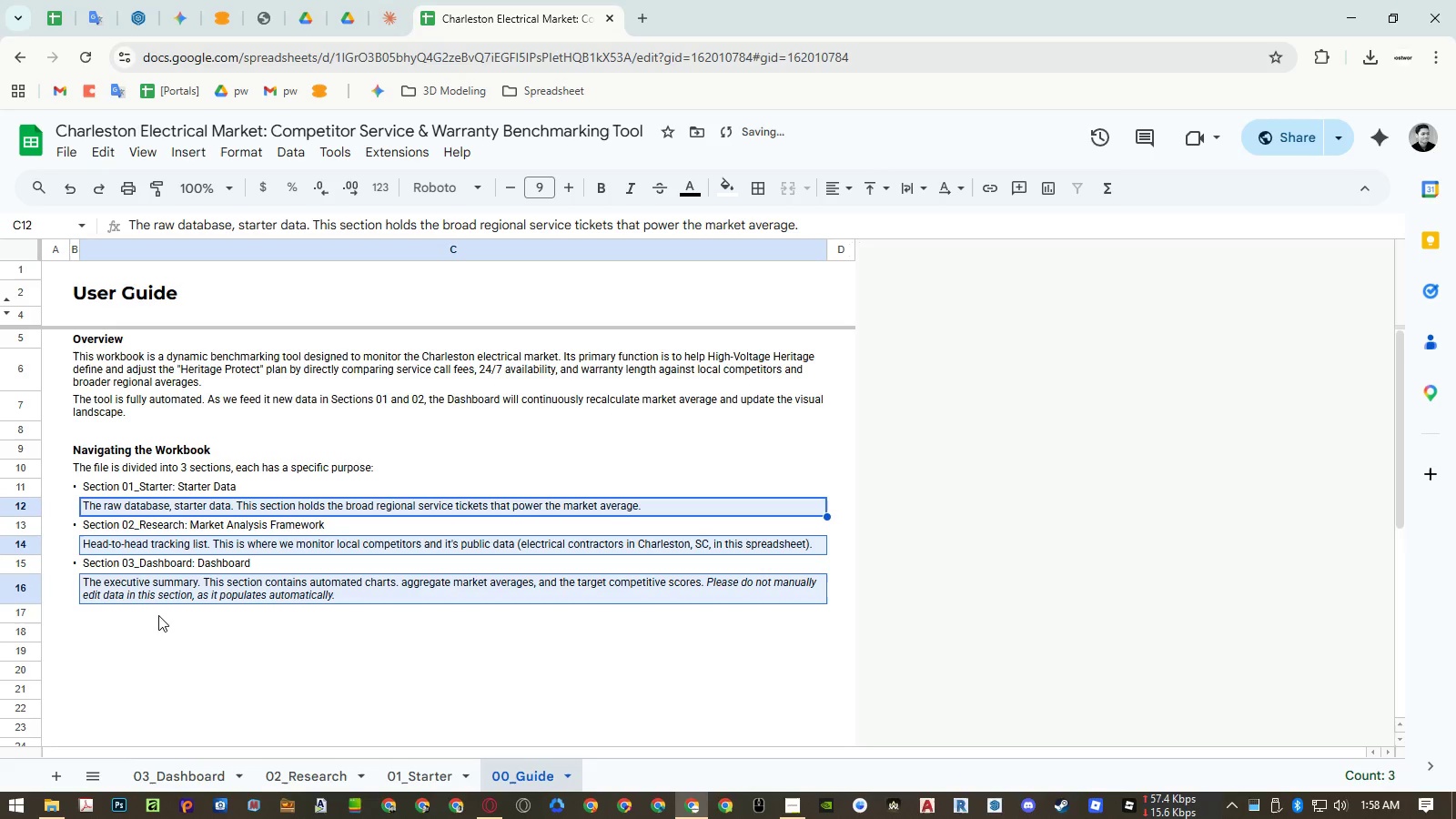 
left_click([147, 628])
 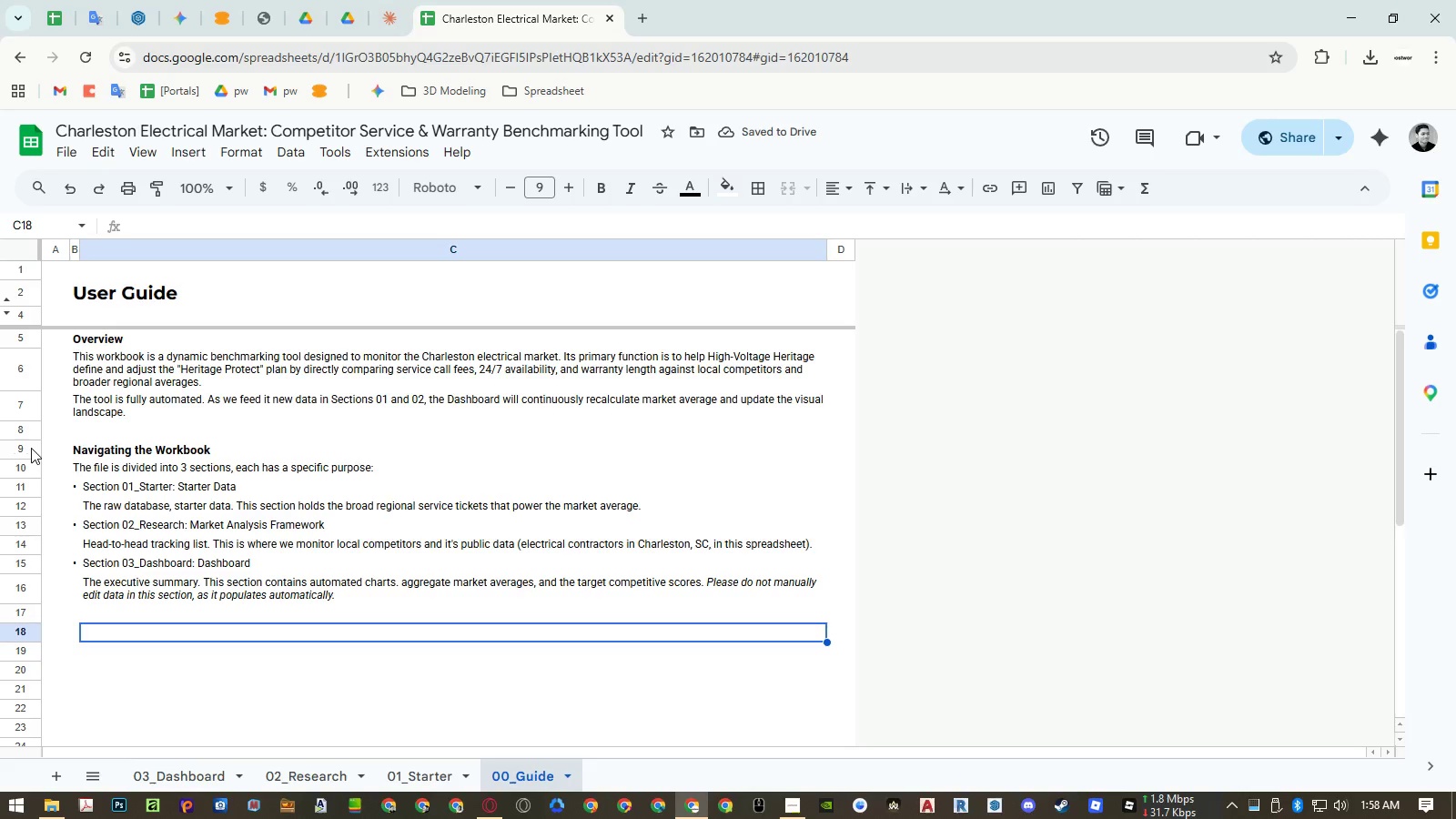 
wait(5.05)
 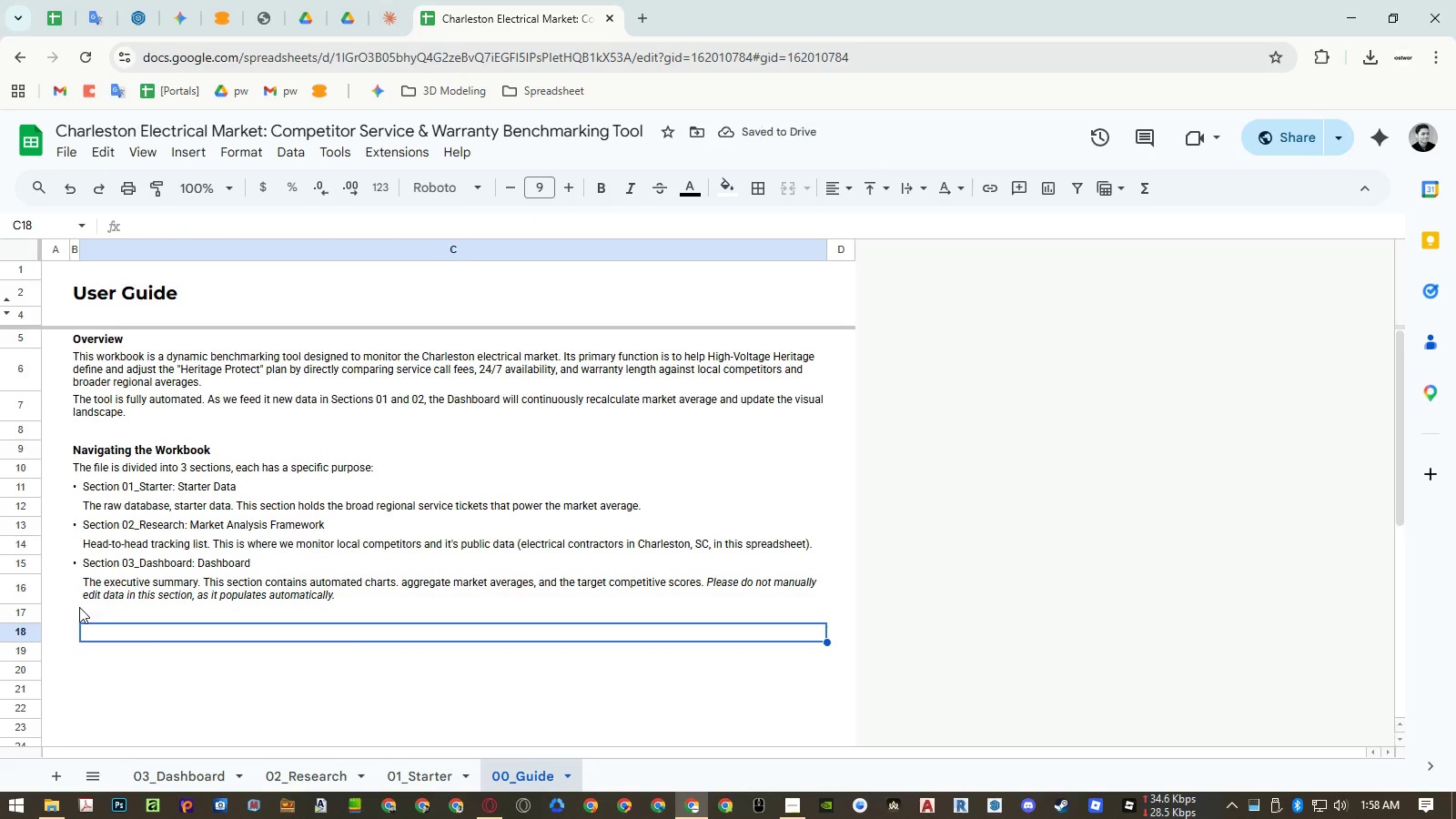 
left_click([31, 448])
 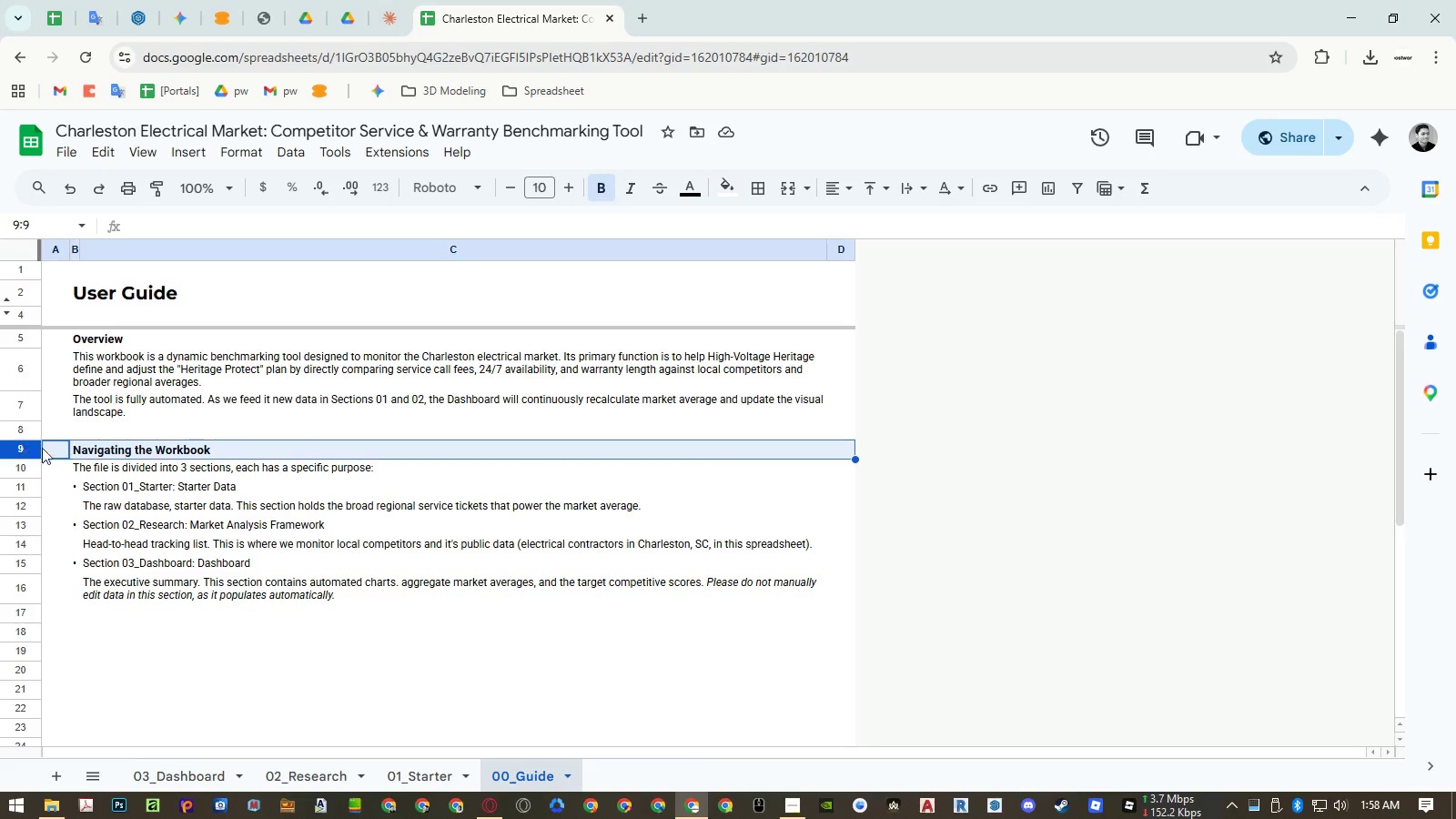 
key(Control+ControlLeft)
 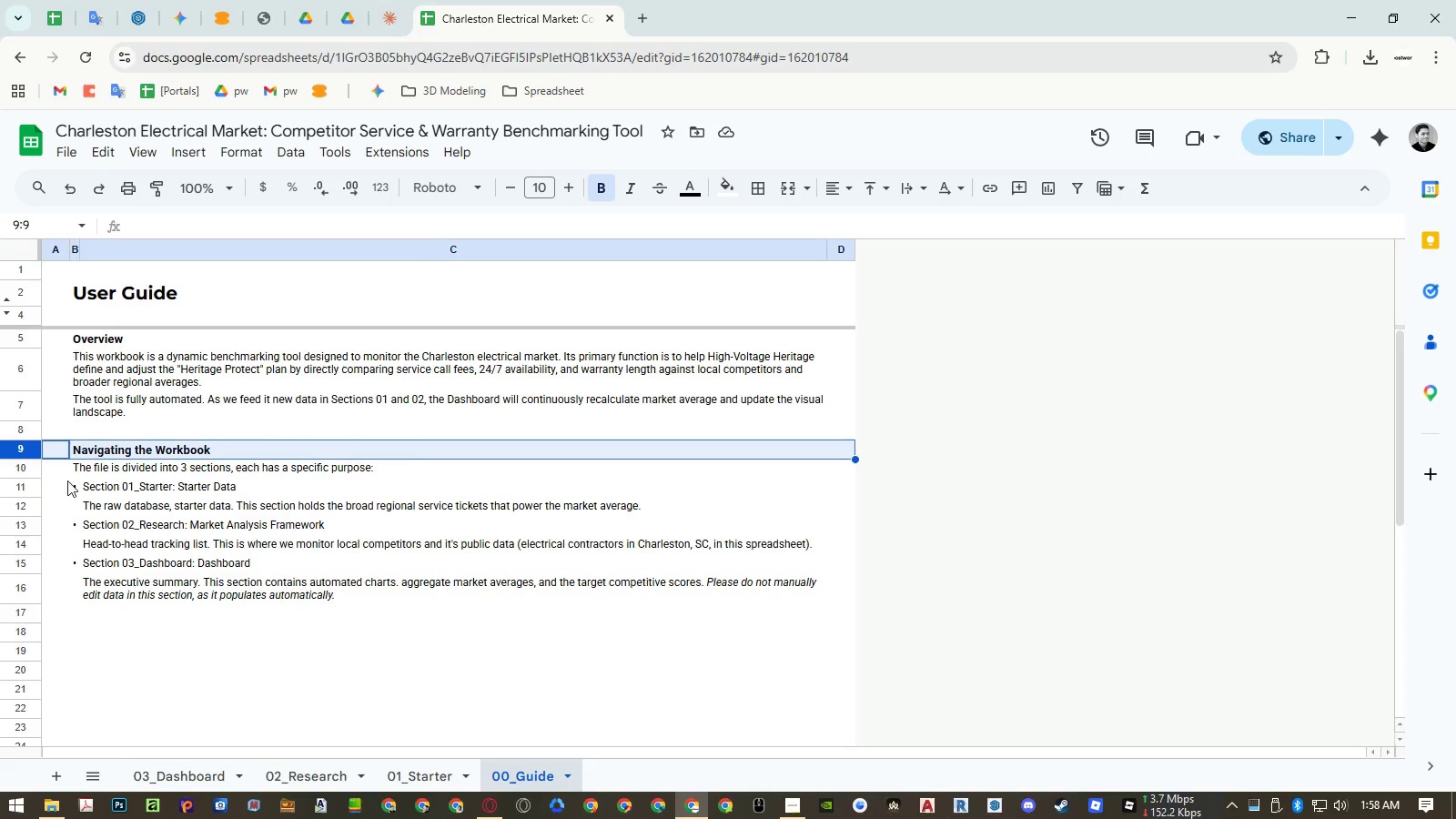 
key(Control+C)
 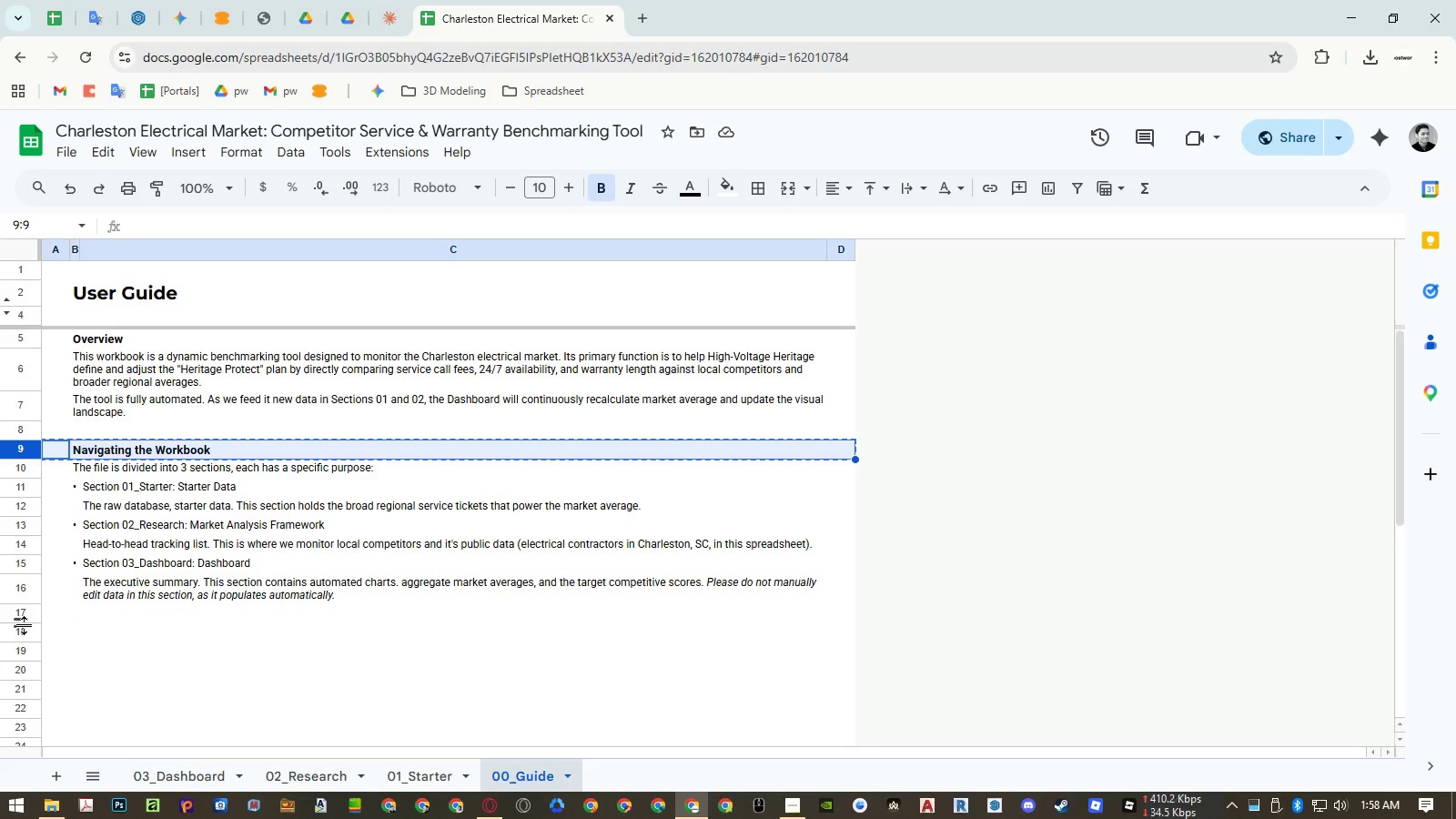 
left_click([25, 631])
 